 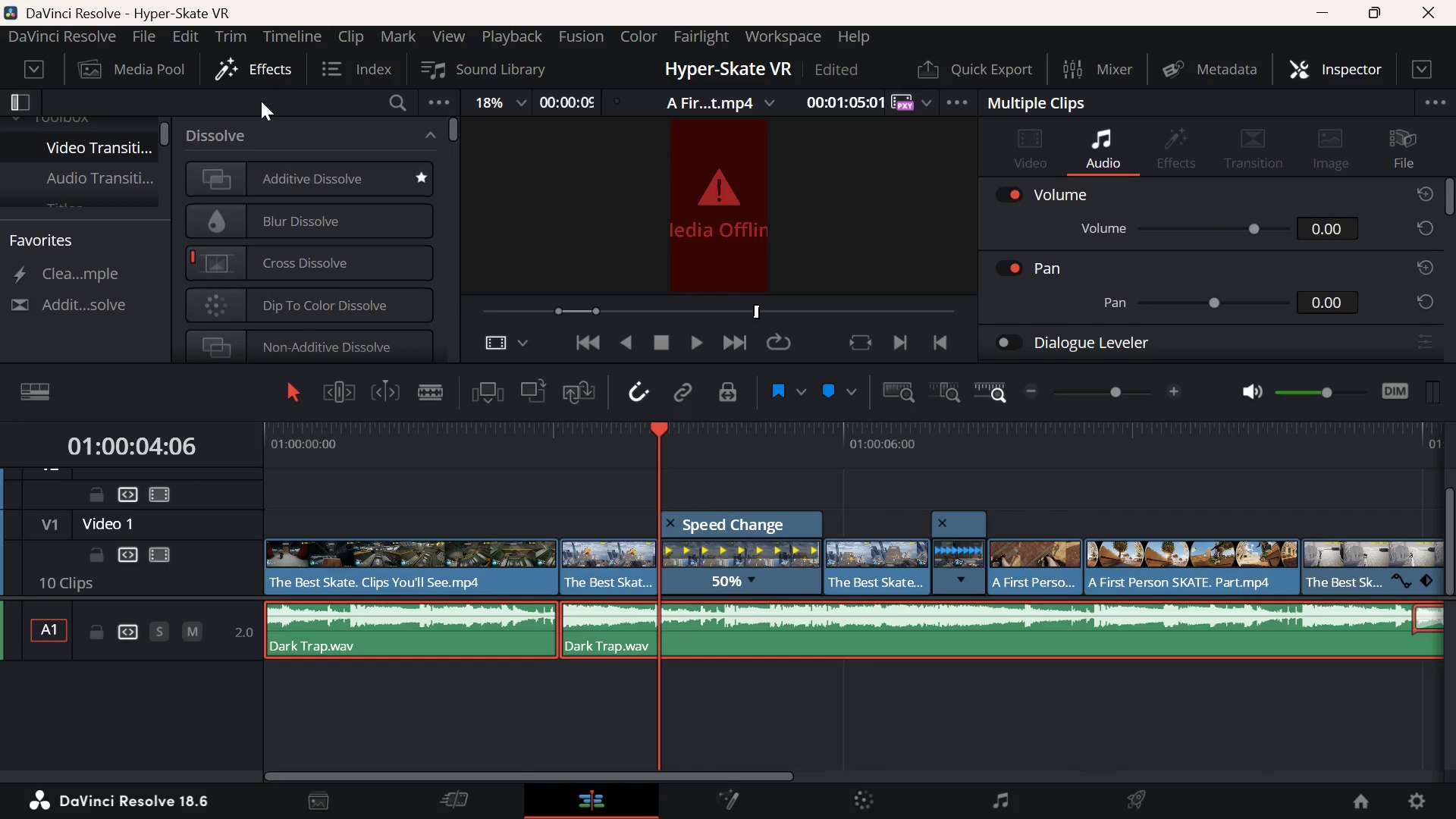 
scroll: coordinate [130, 177], scroll_direction: down, amount: 4.0
 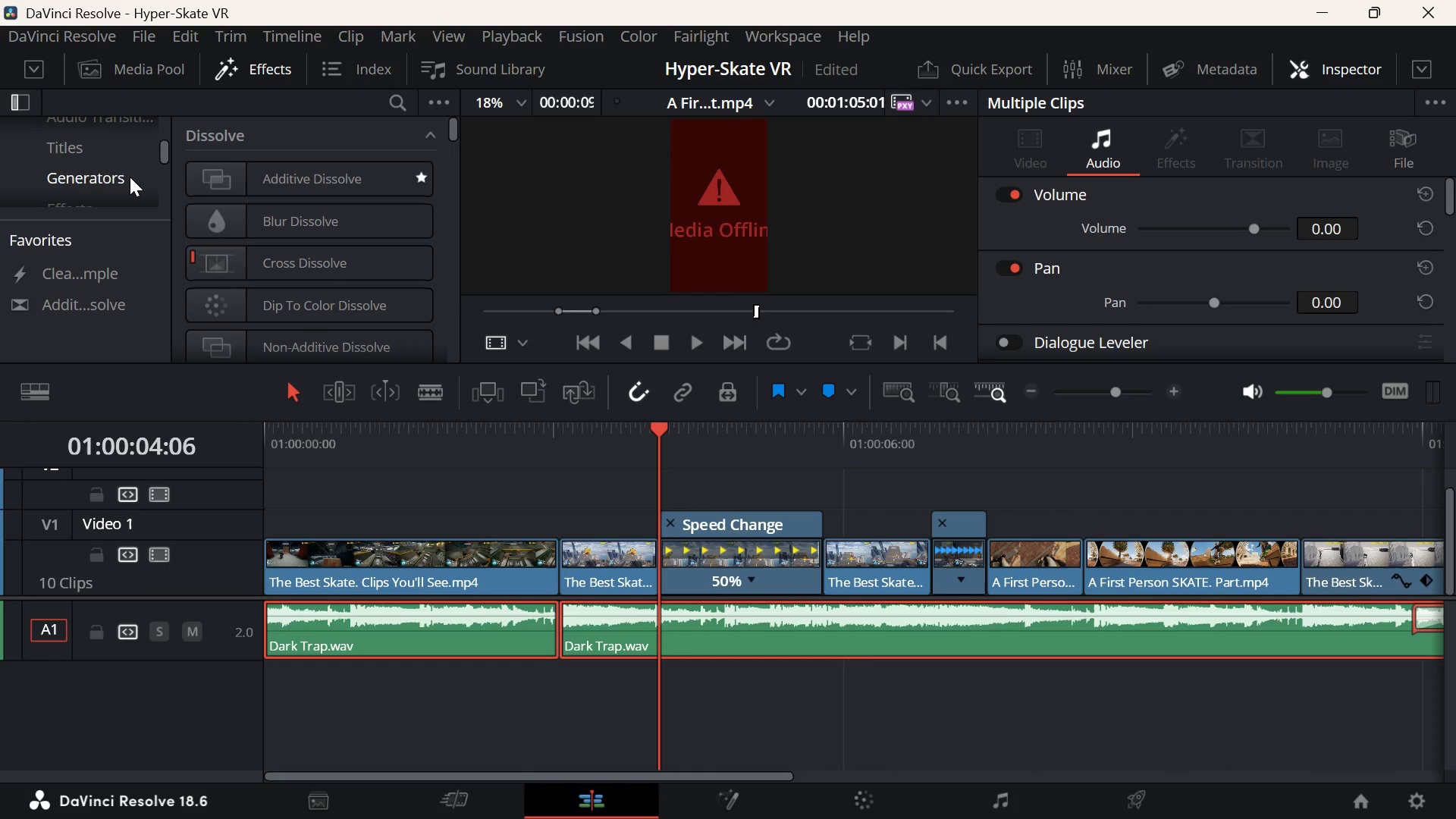 
left_click([84, 147])
 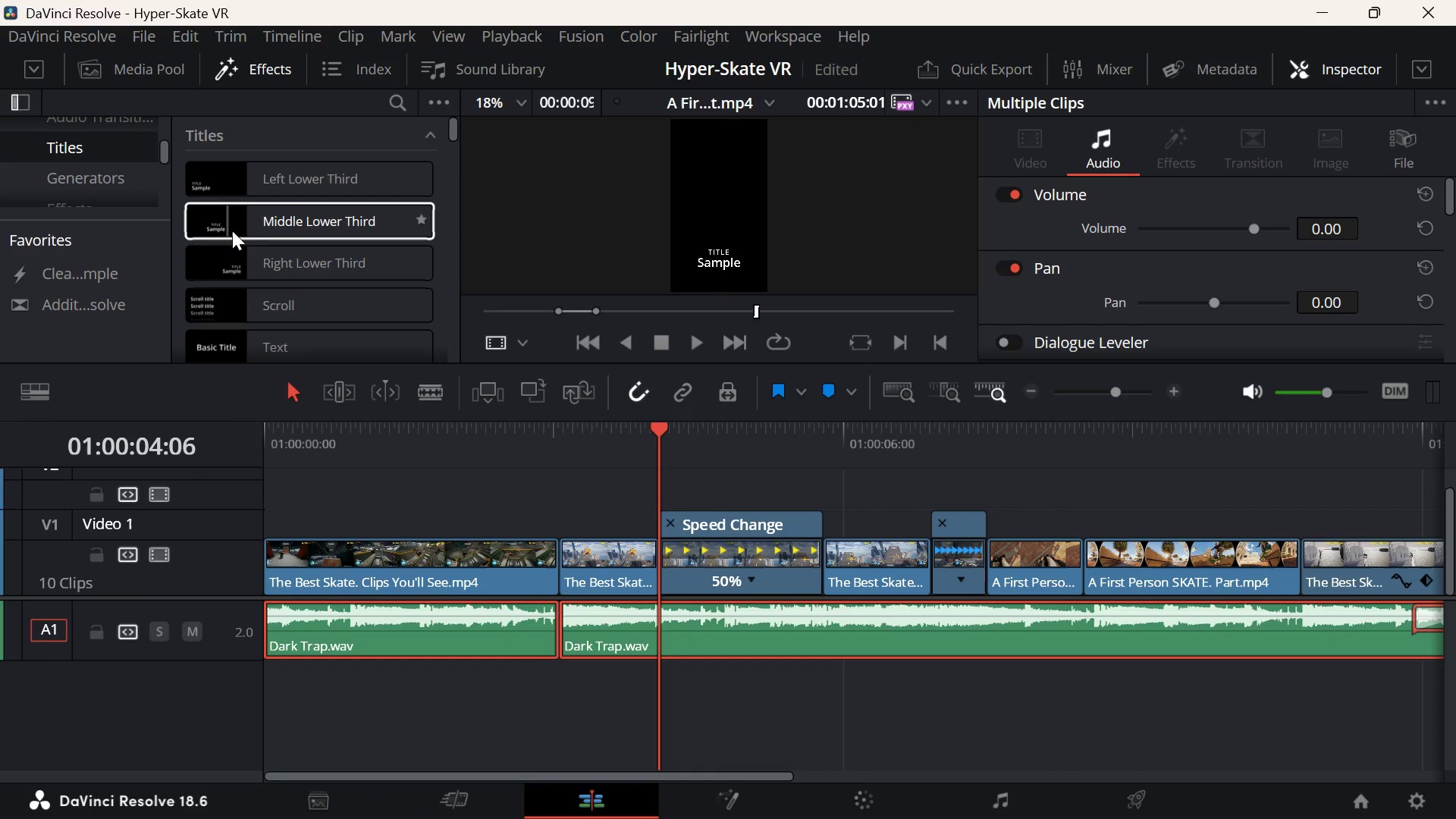 
scroll: coordinate [218, 278], scroll_direction: down, amount: 79.0
 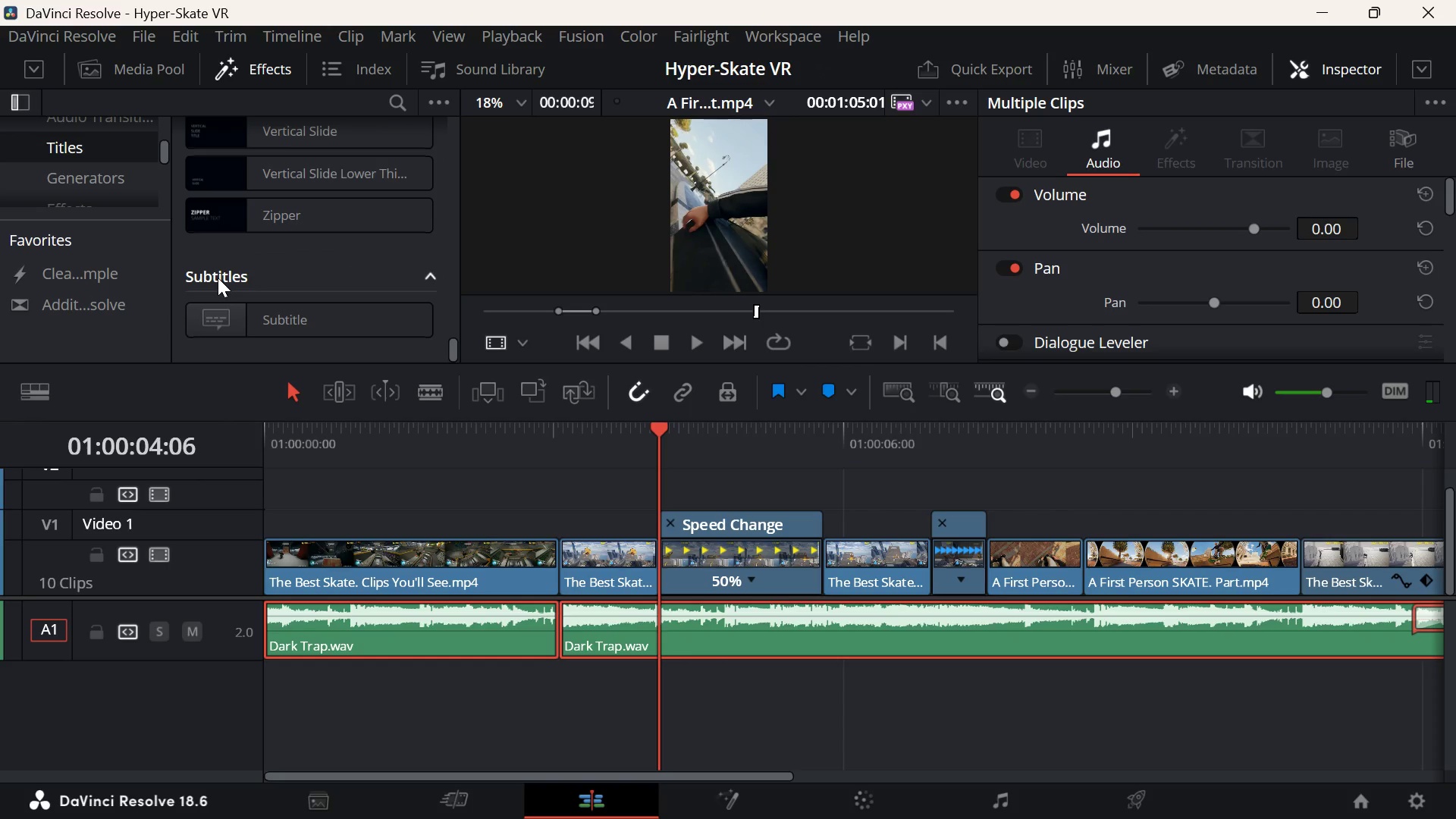 
scroll: coordinate [218, 278], scroll_direction: none, amount: 0.0
 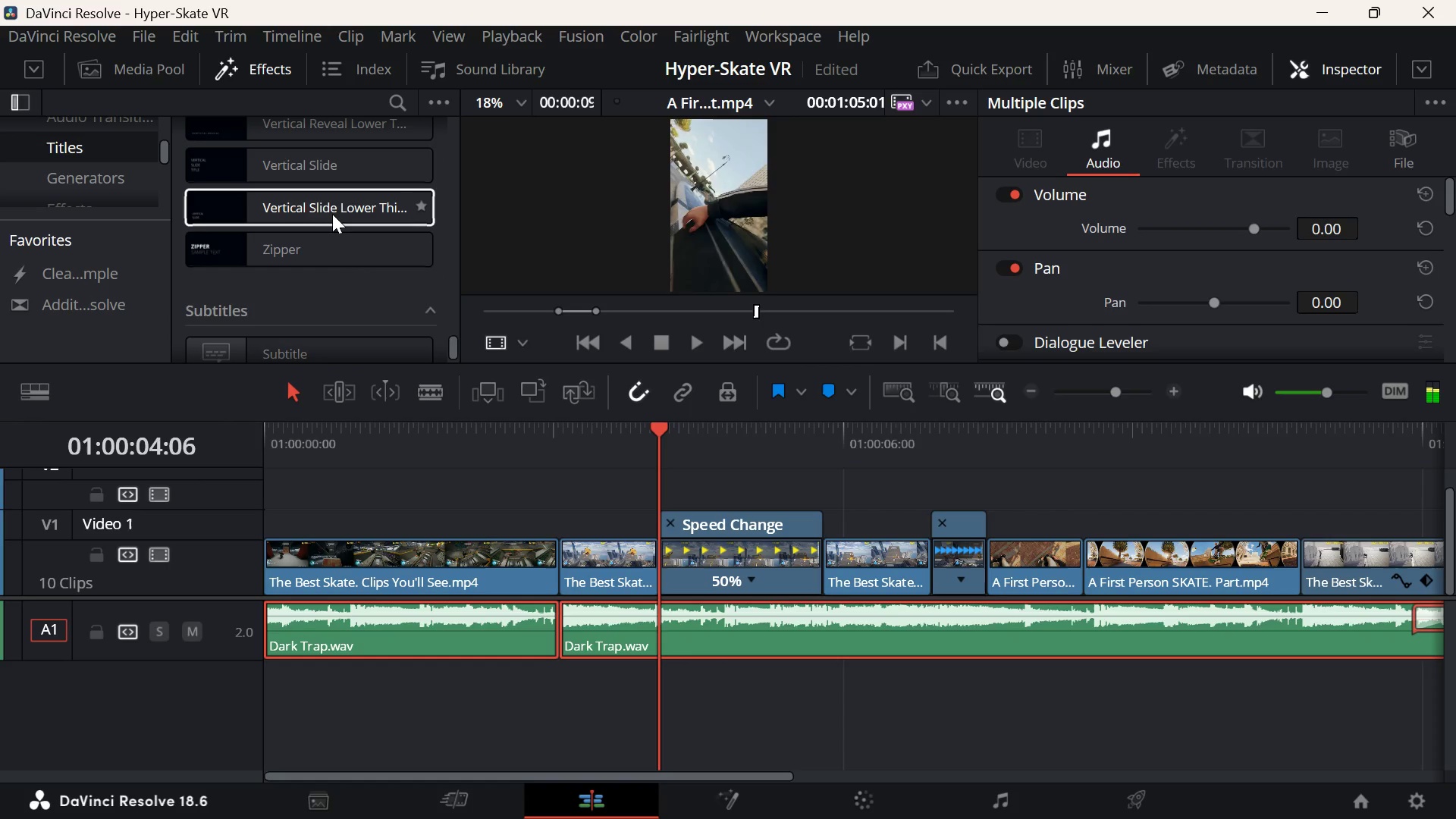 
scroll: coordinate [300, 204], scroll_direction: up, amount: 1.0
 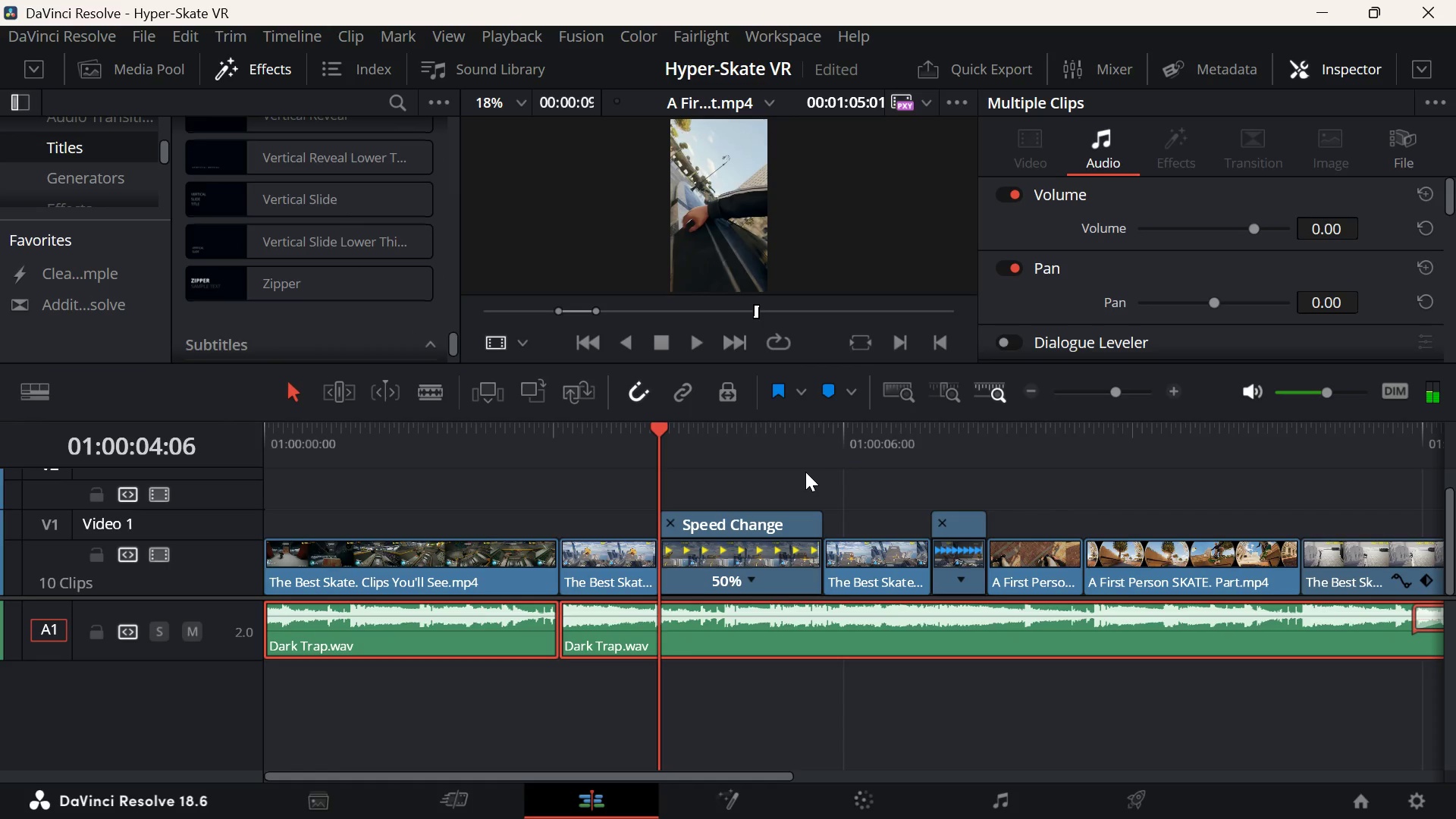 
hold_key(key=ControlLeft, duration=1.3)
scroll: coordinate [805, 478], scroll_direction: down, amount: 33.0
 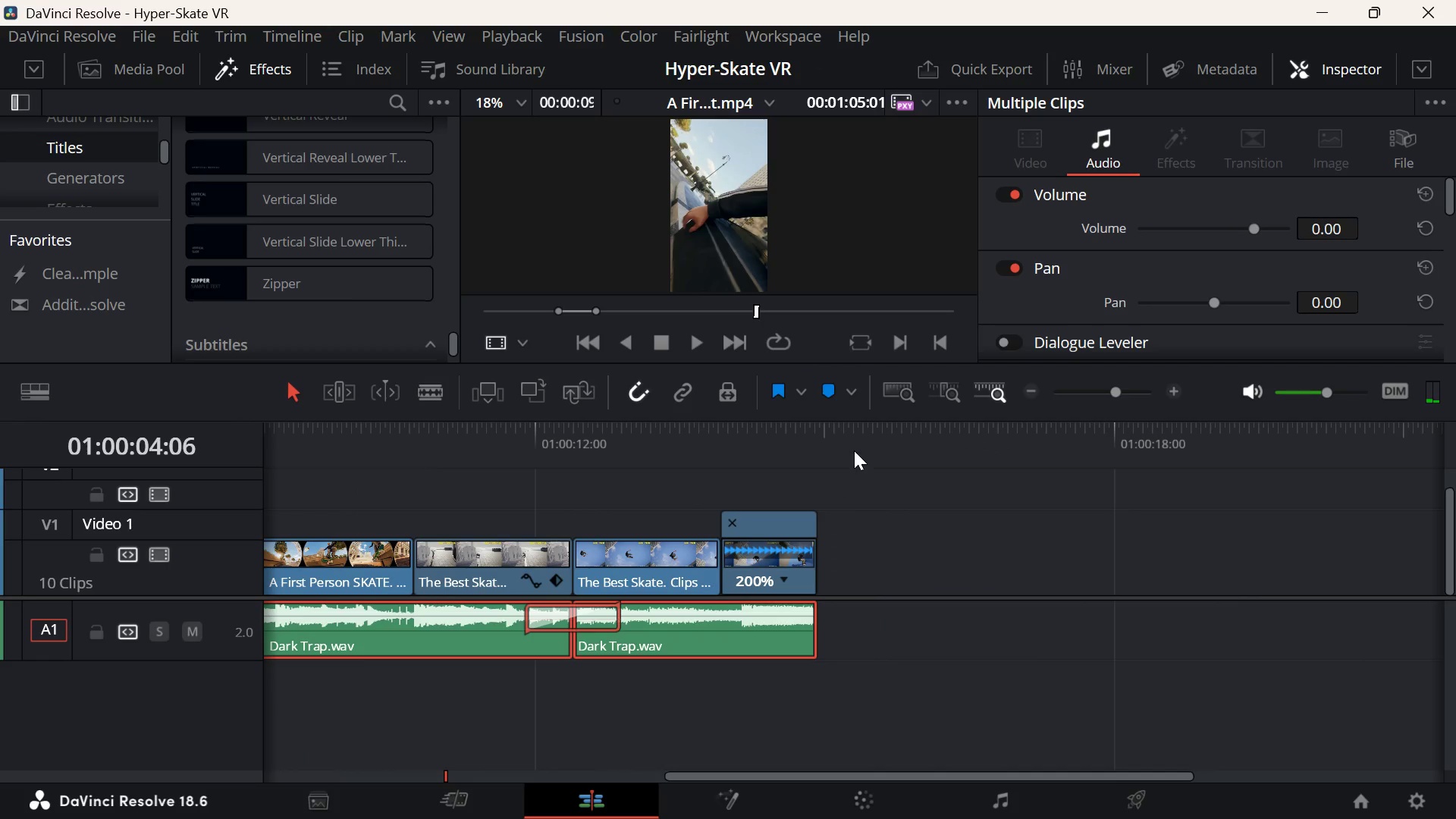 
left_click([854, 450])
 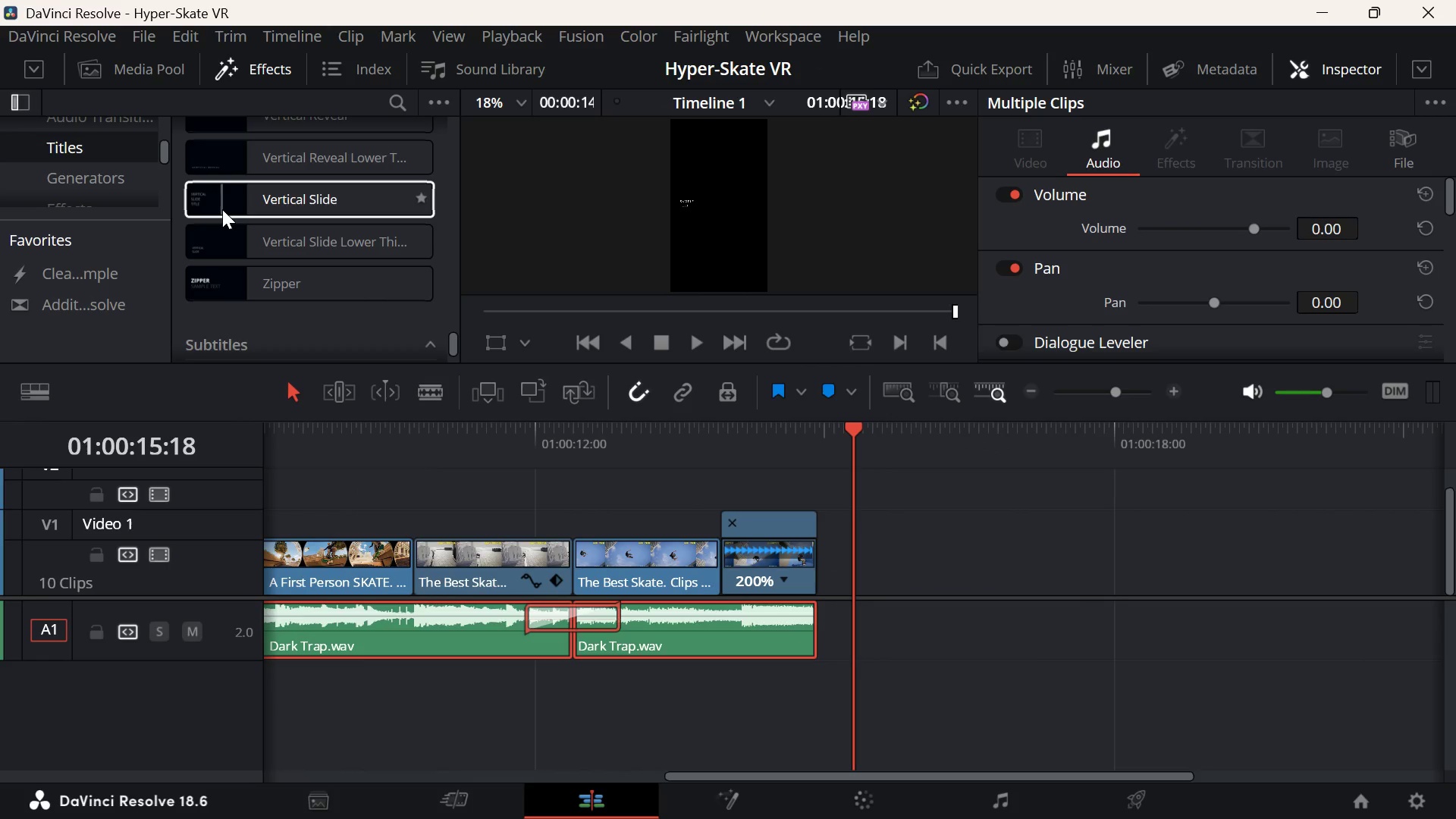 
scroll: coordinate [253, 186], scroll_direction: up, amount: 9.0
 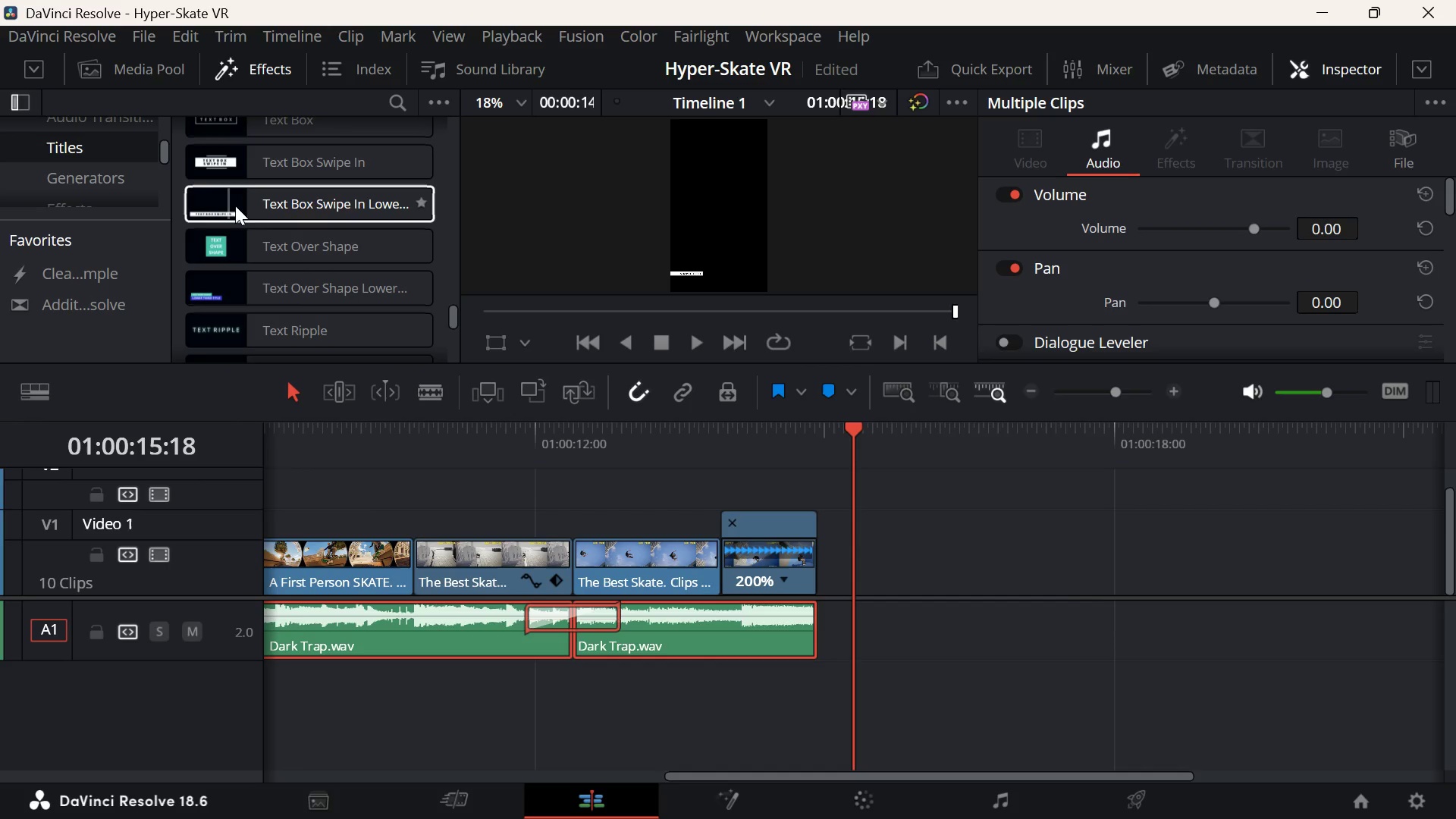 
scroll: coordinate [259, 181], scroll_direction: up, amount: 2.0
 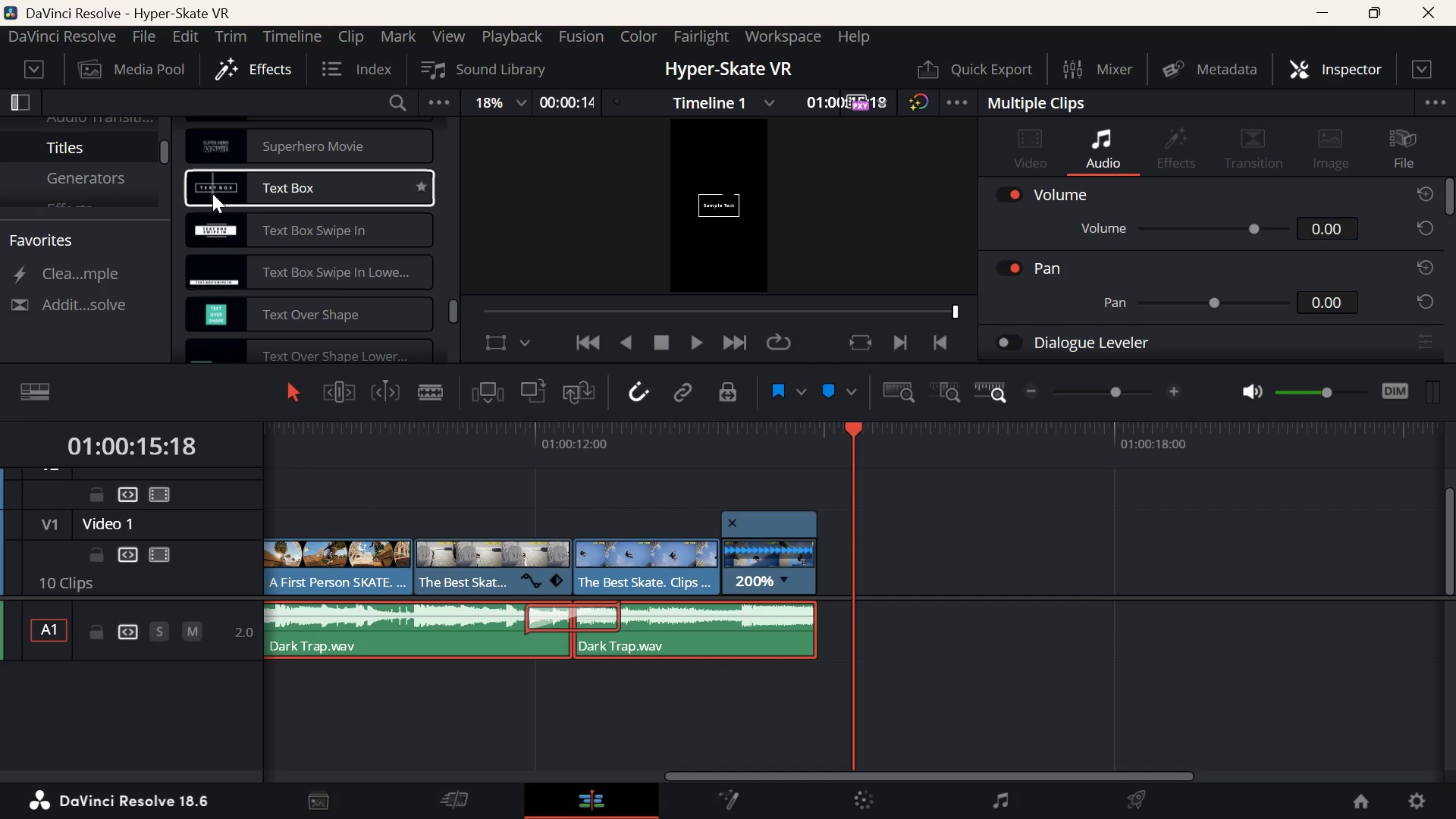 
wait(6.08)
 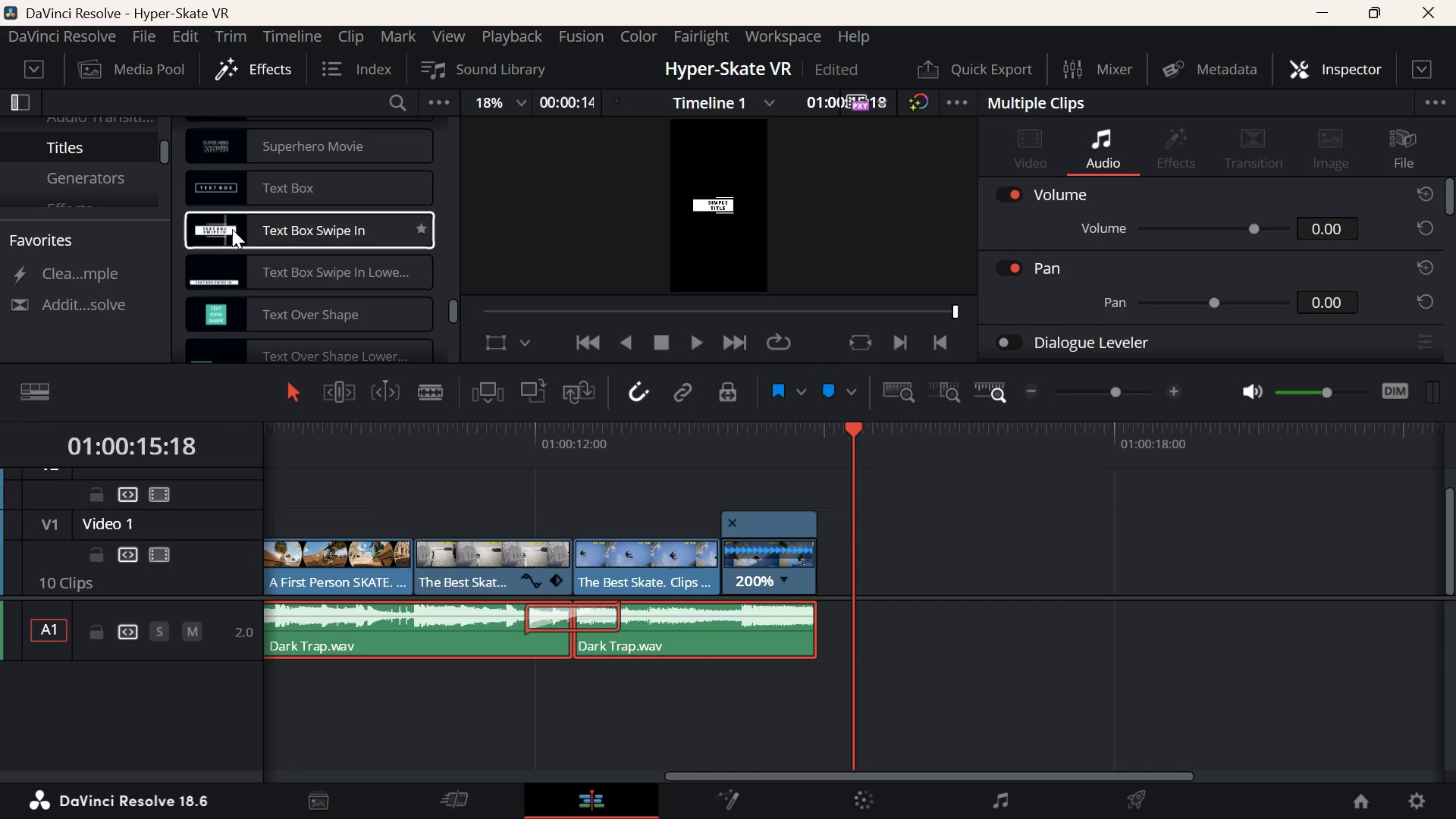 
scroll: coordinate [253, 188], scroll_direction: up, amount: 3.0
 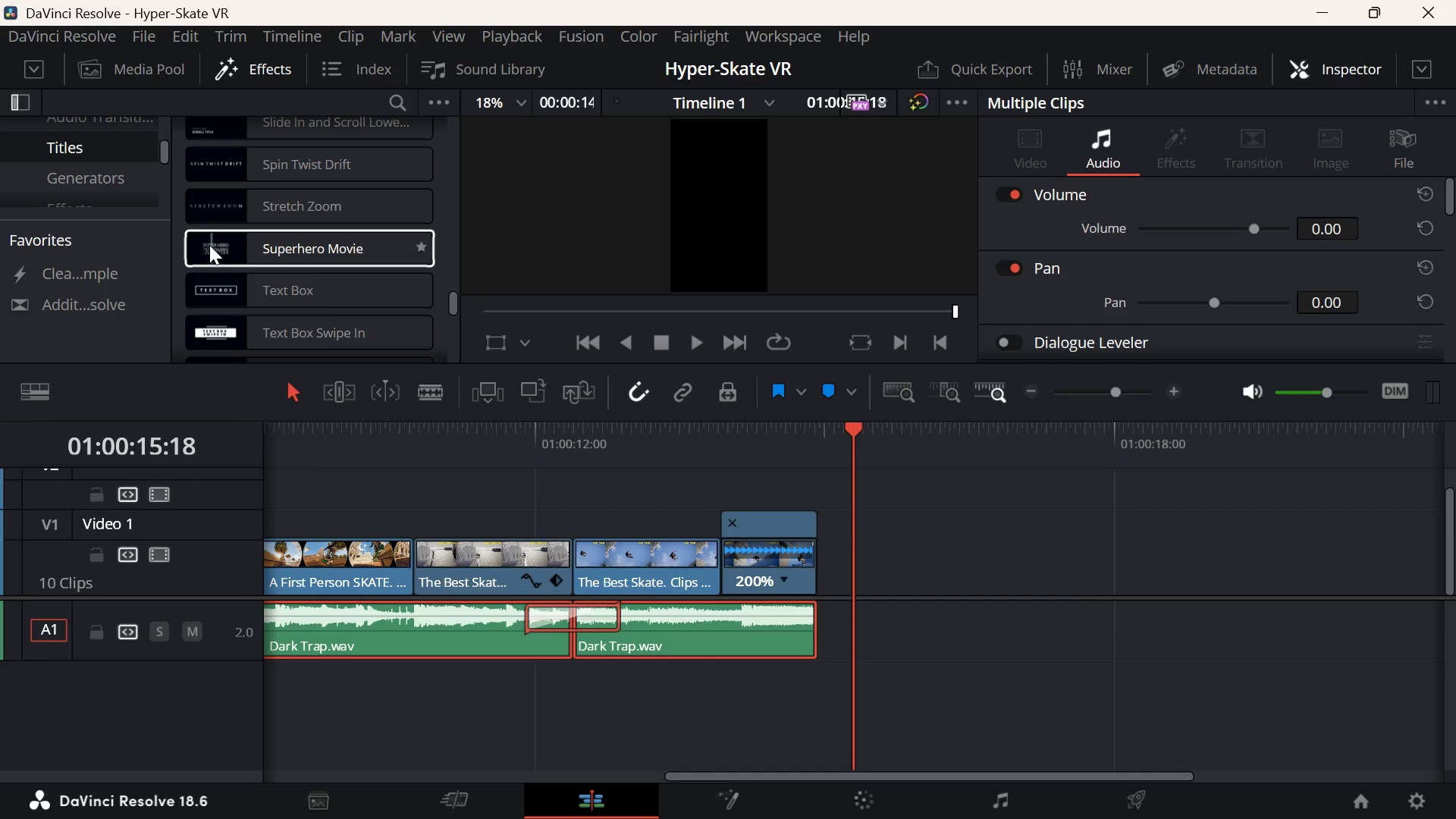 
wait(7.43)
 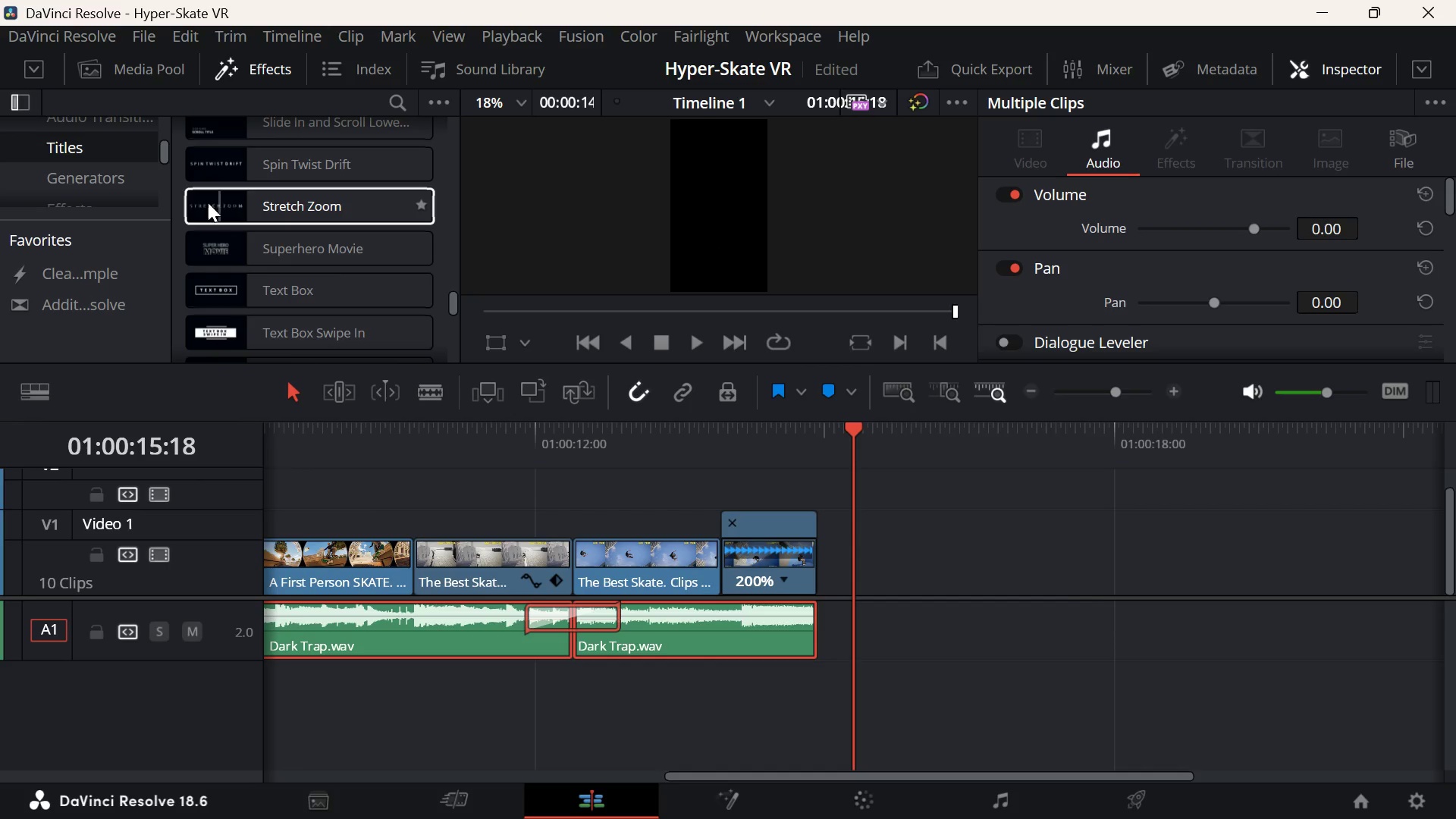 
scroll: coordinate [196, 190], scroll_direction: up, amount: 3.0
 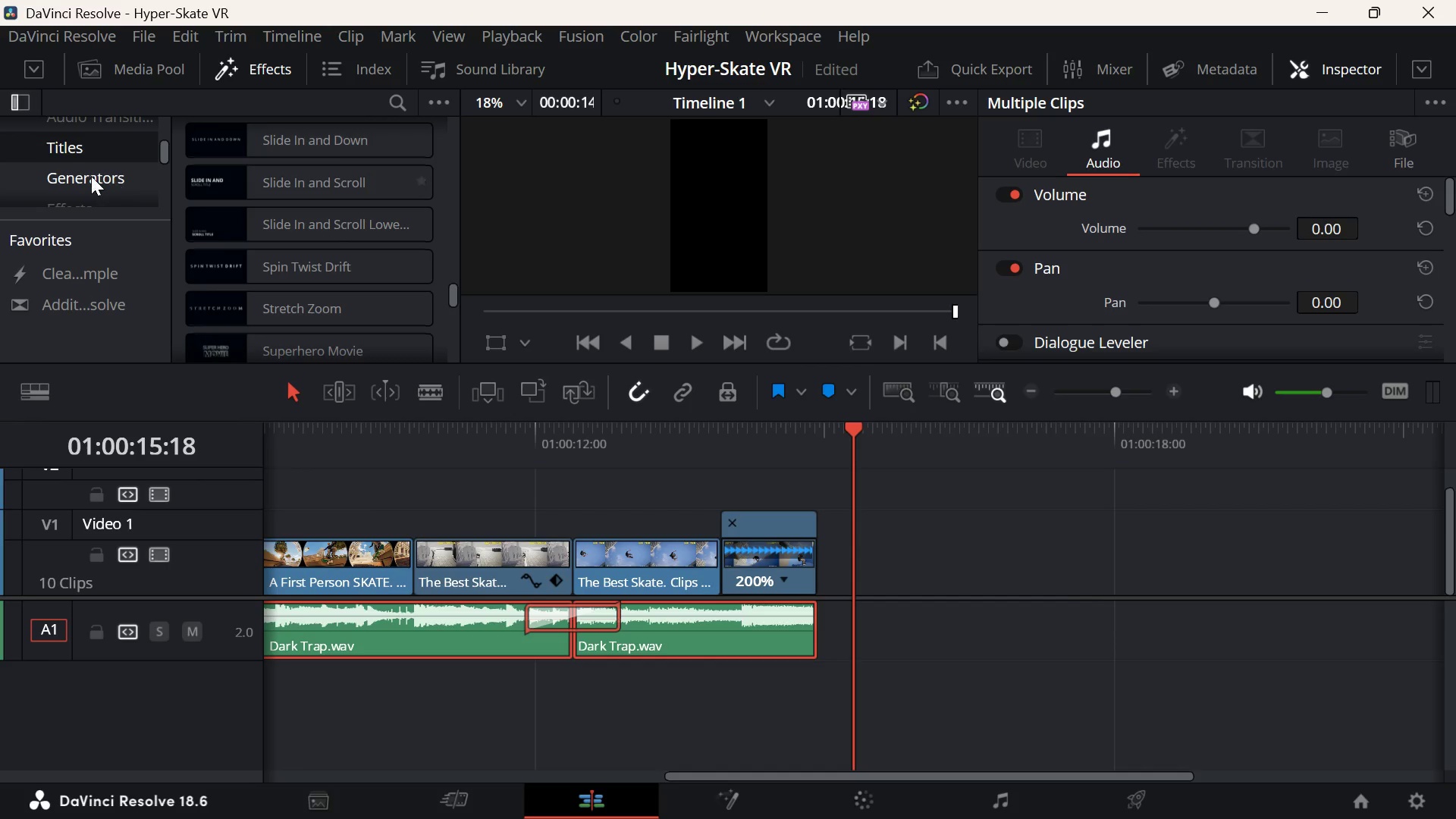 
scroll: coordinate [89, 175], scroll_direction: down, amount: 13.0
 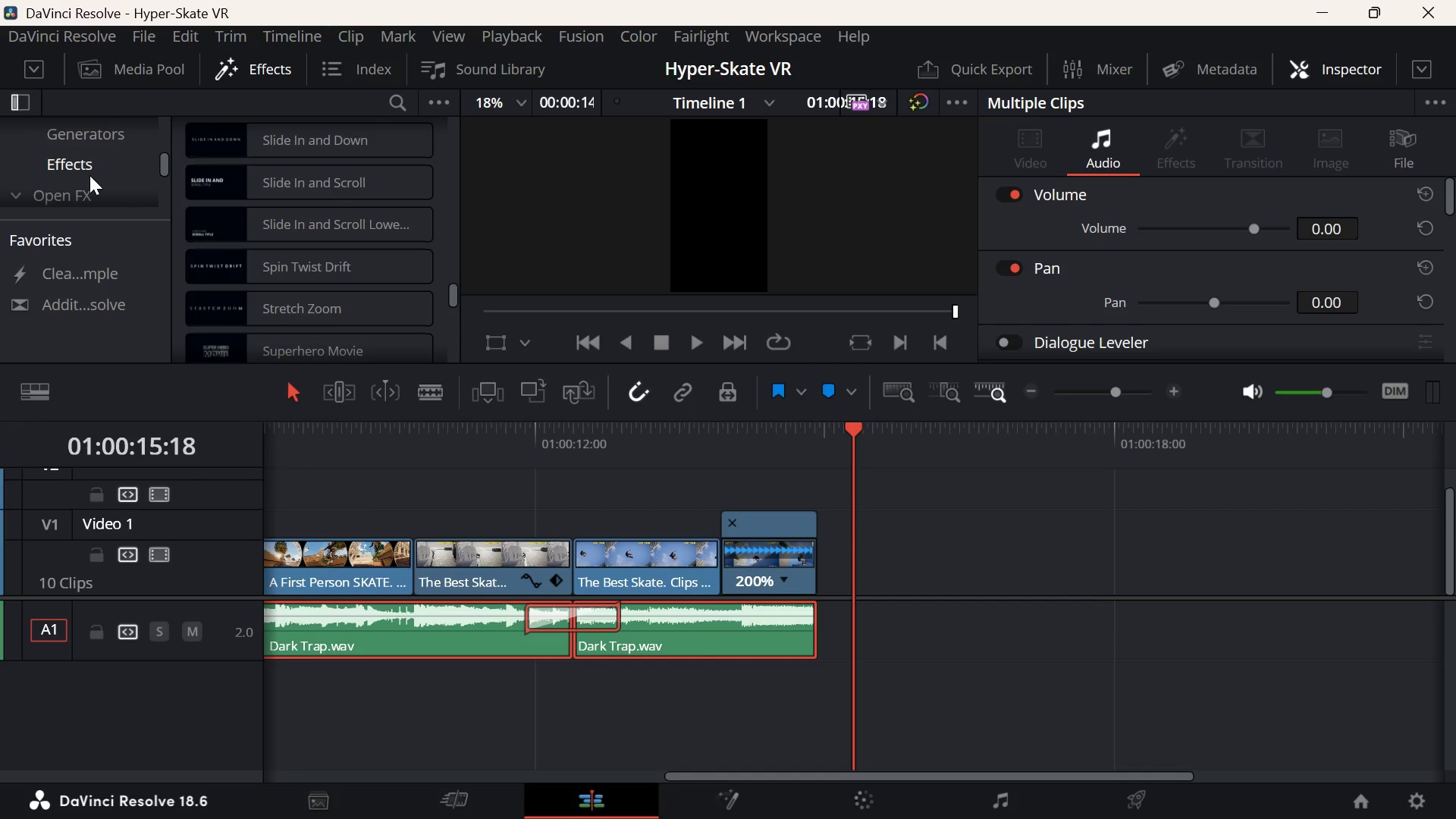 
left_click([89, 175])
 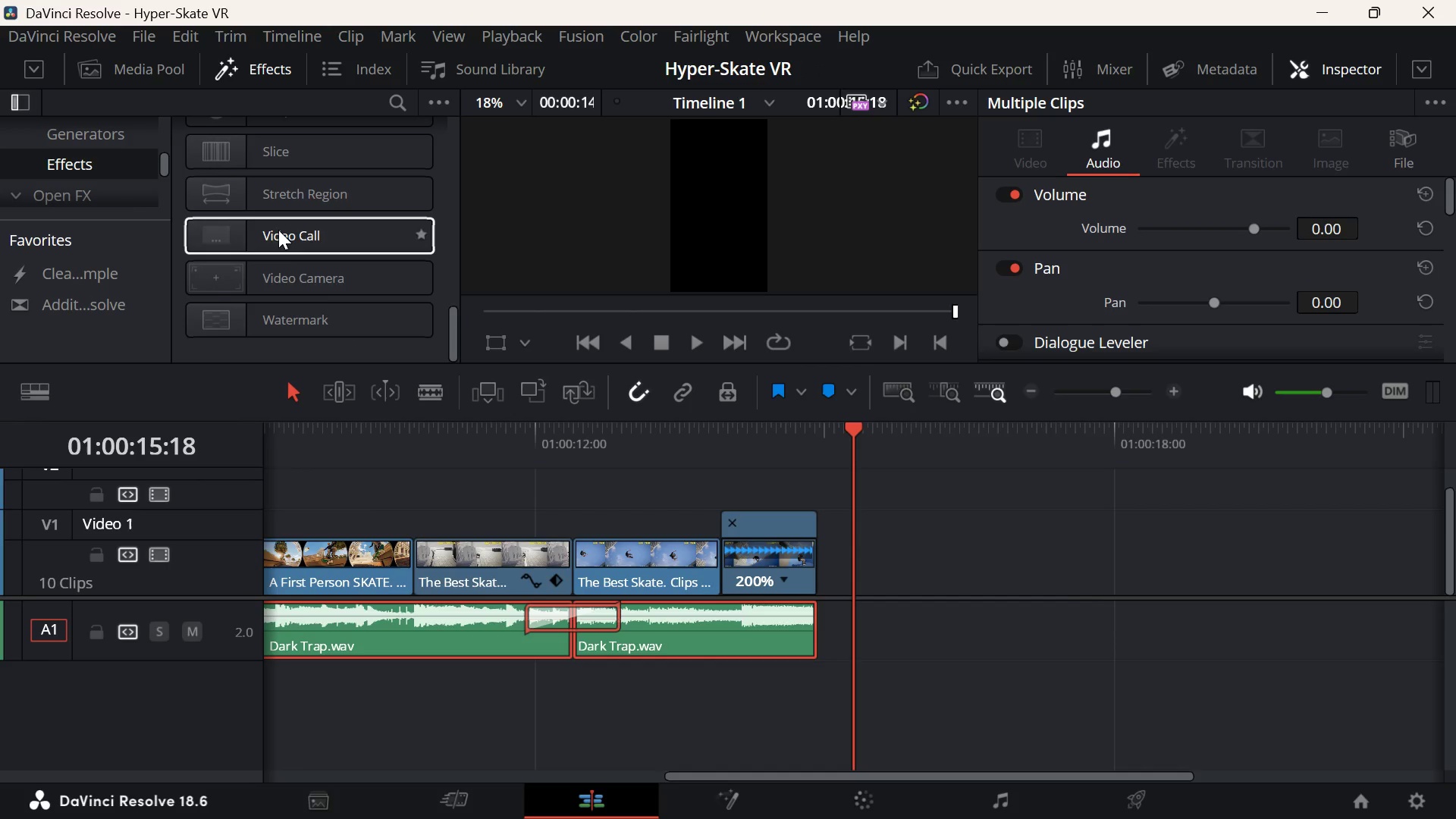 
scroll: coordinate [278, 230], scroll_direction: up, amount: 14.0
 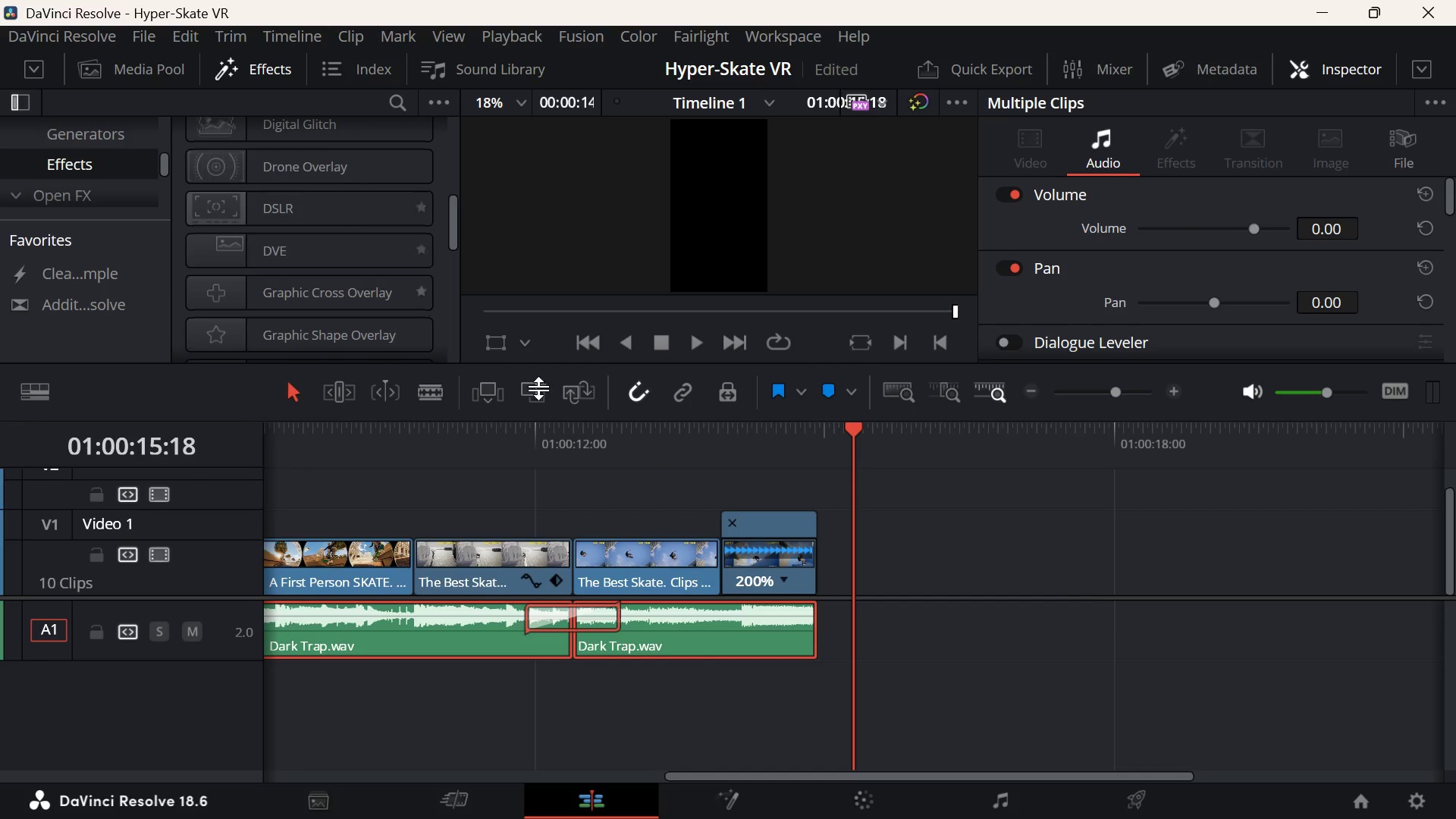 
left_click([720, 457])
 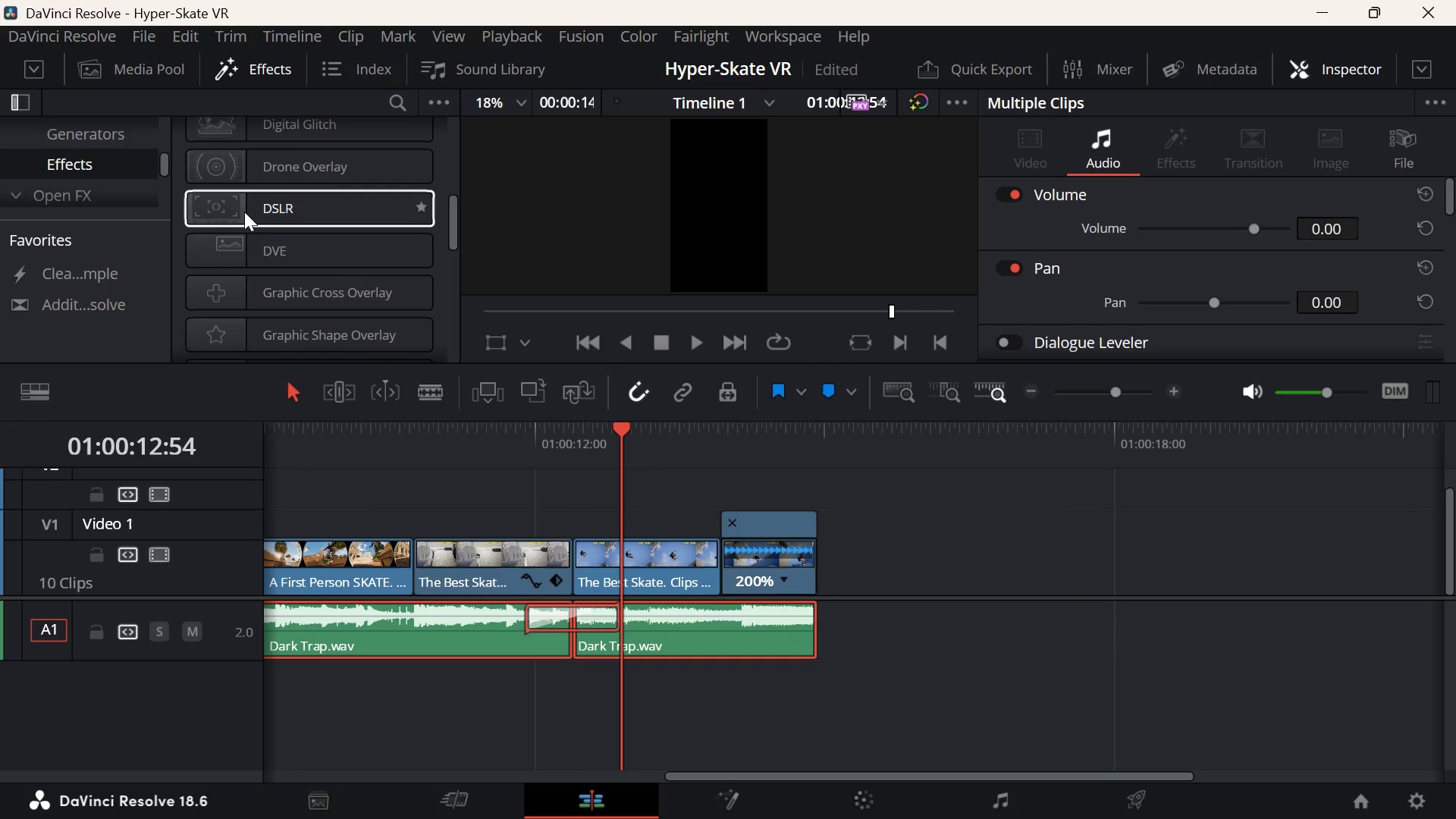 
scroll: coordinate [122, 183], scroll_direction: up, amount: 12.0
 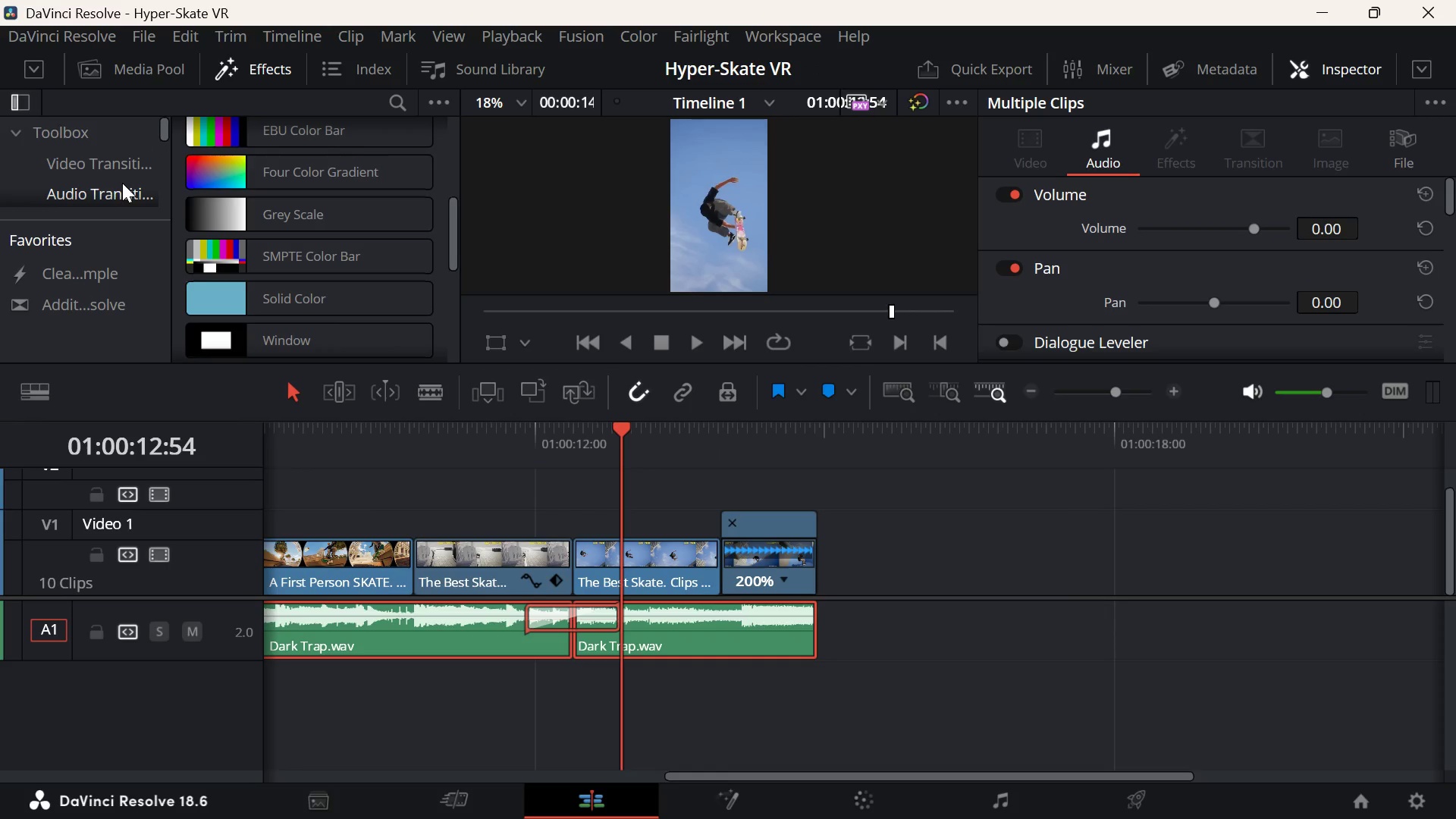 
scroll: coordinate [122, 183], scroll_direction: down, amount: 4.0
 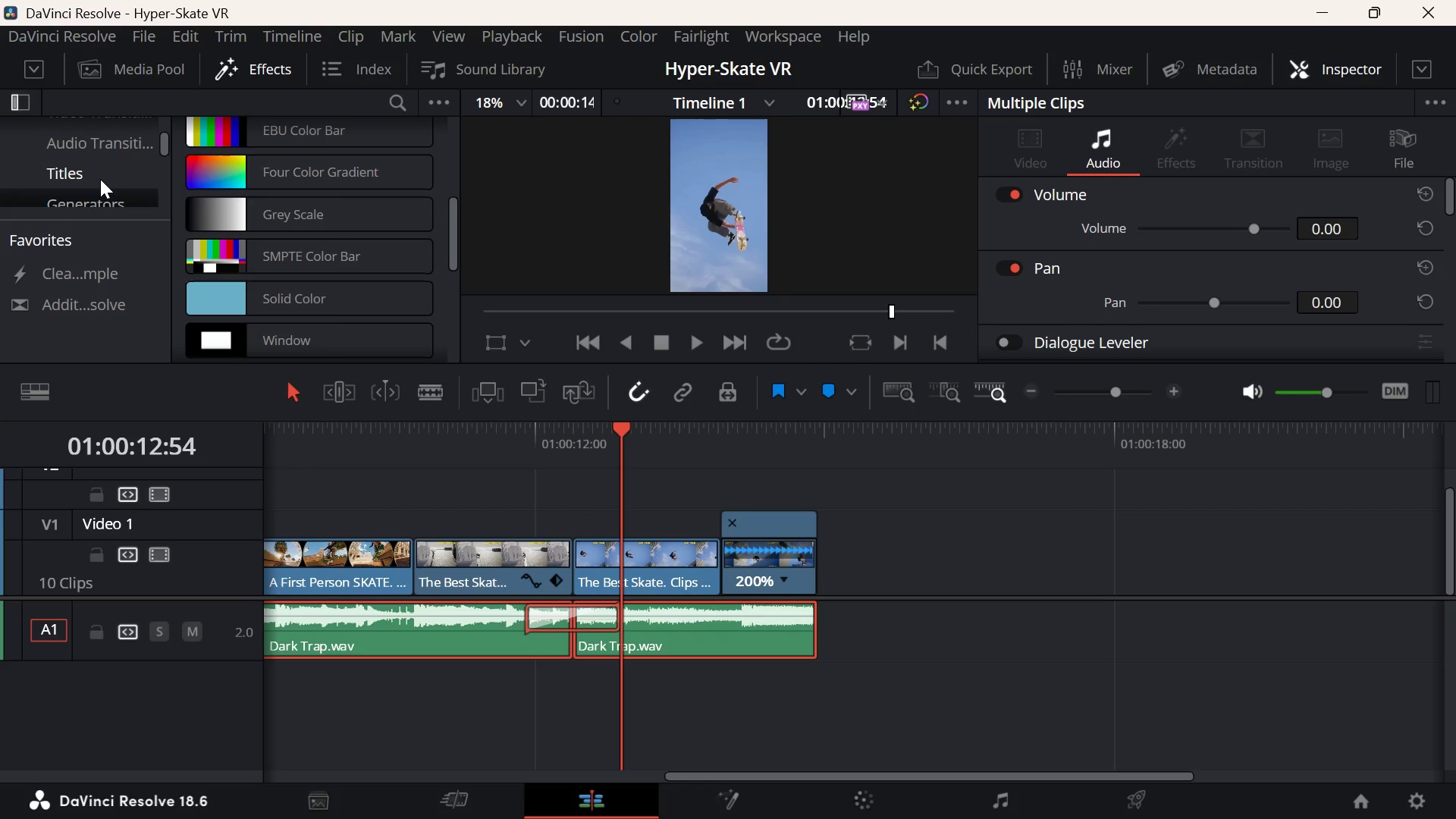 
left_click([99, 176])
 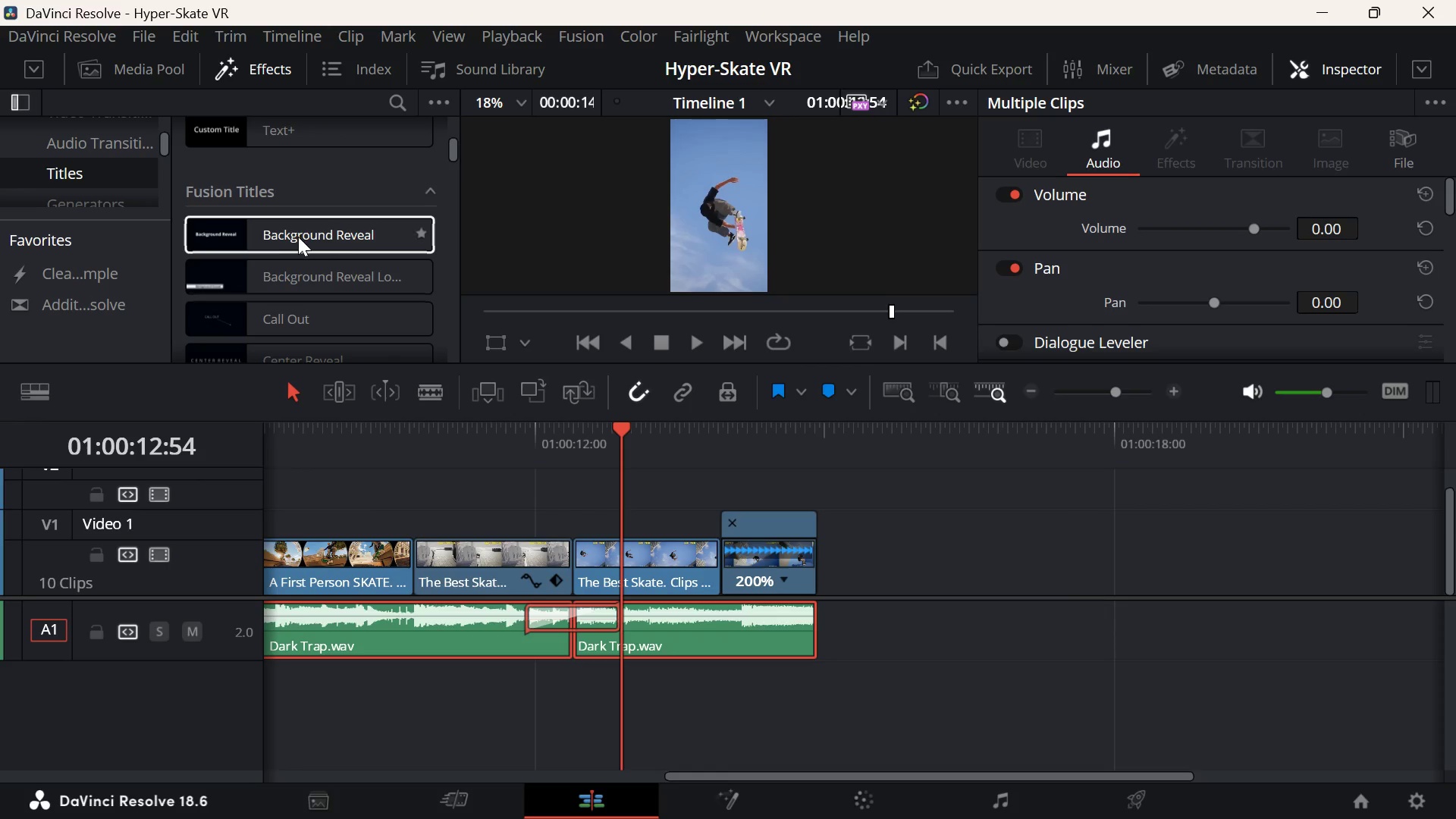 
scroll: coordinate [259, 226], scroll_direction: up, amount: 6.0
 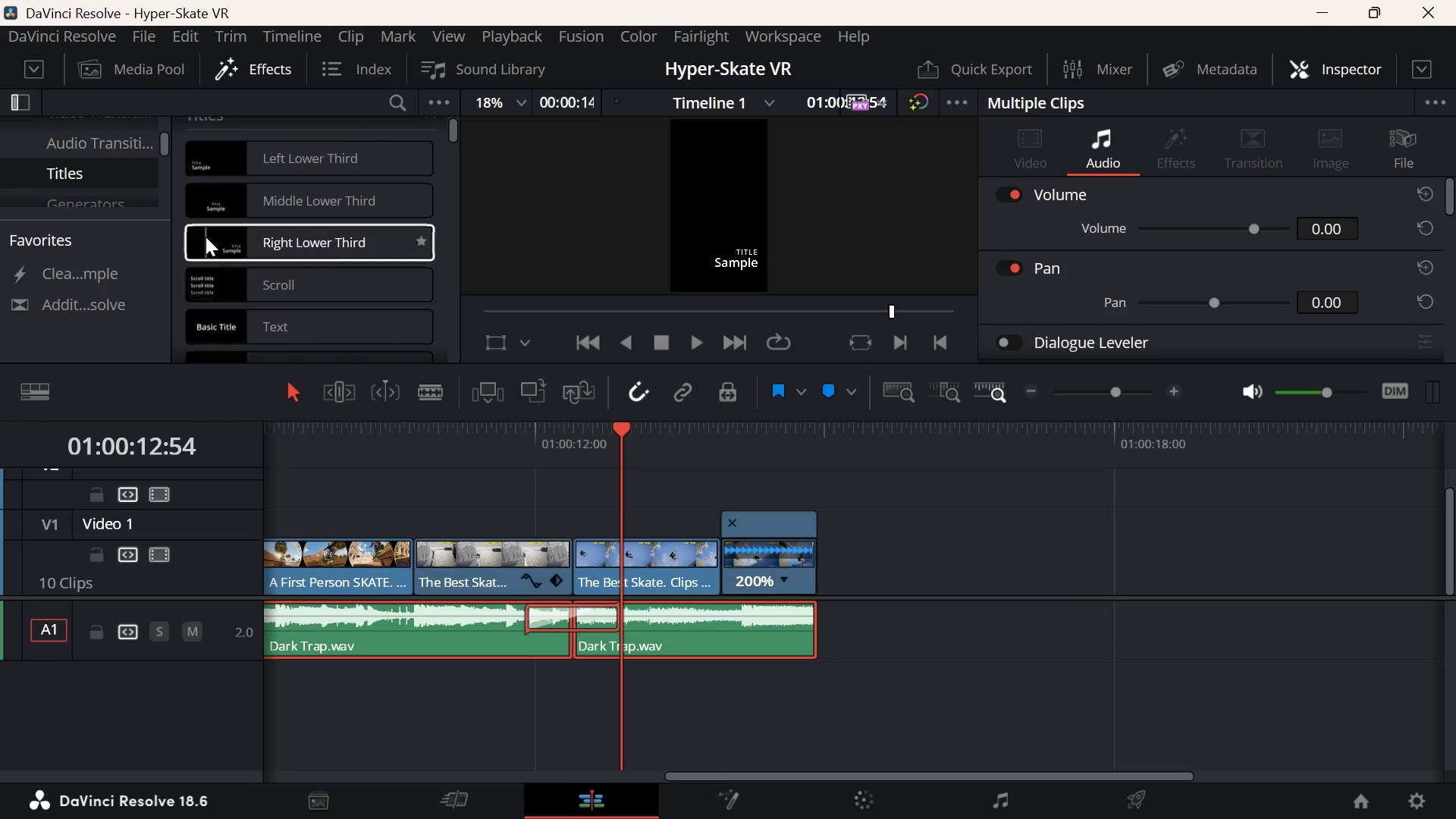 
scroll: coordinate [209, 237], scroll_direction: down, amount: 1.0
 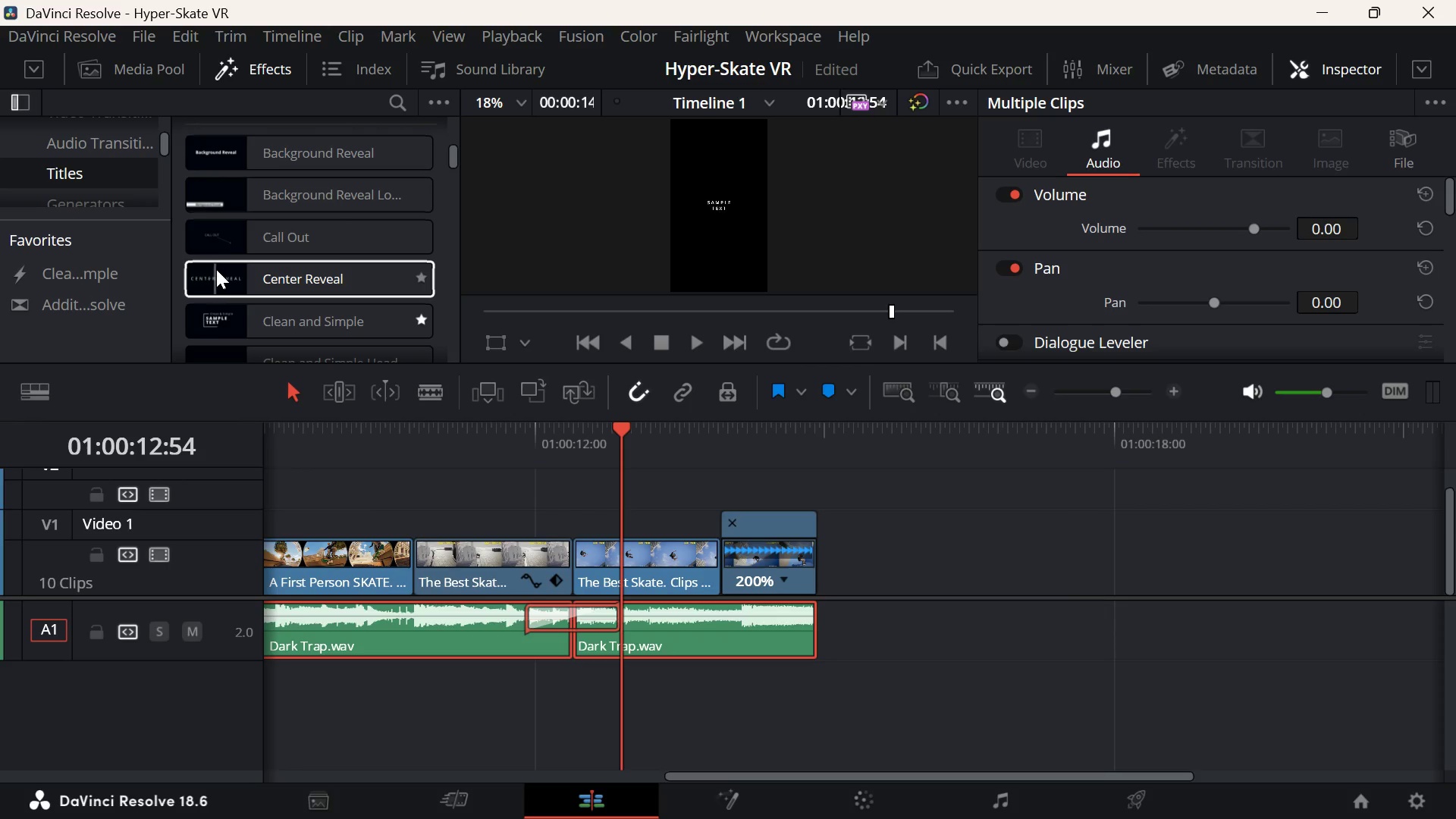 
wait(5.66)
 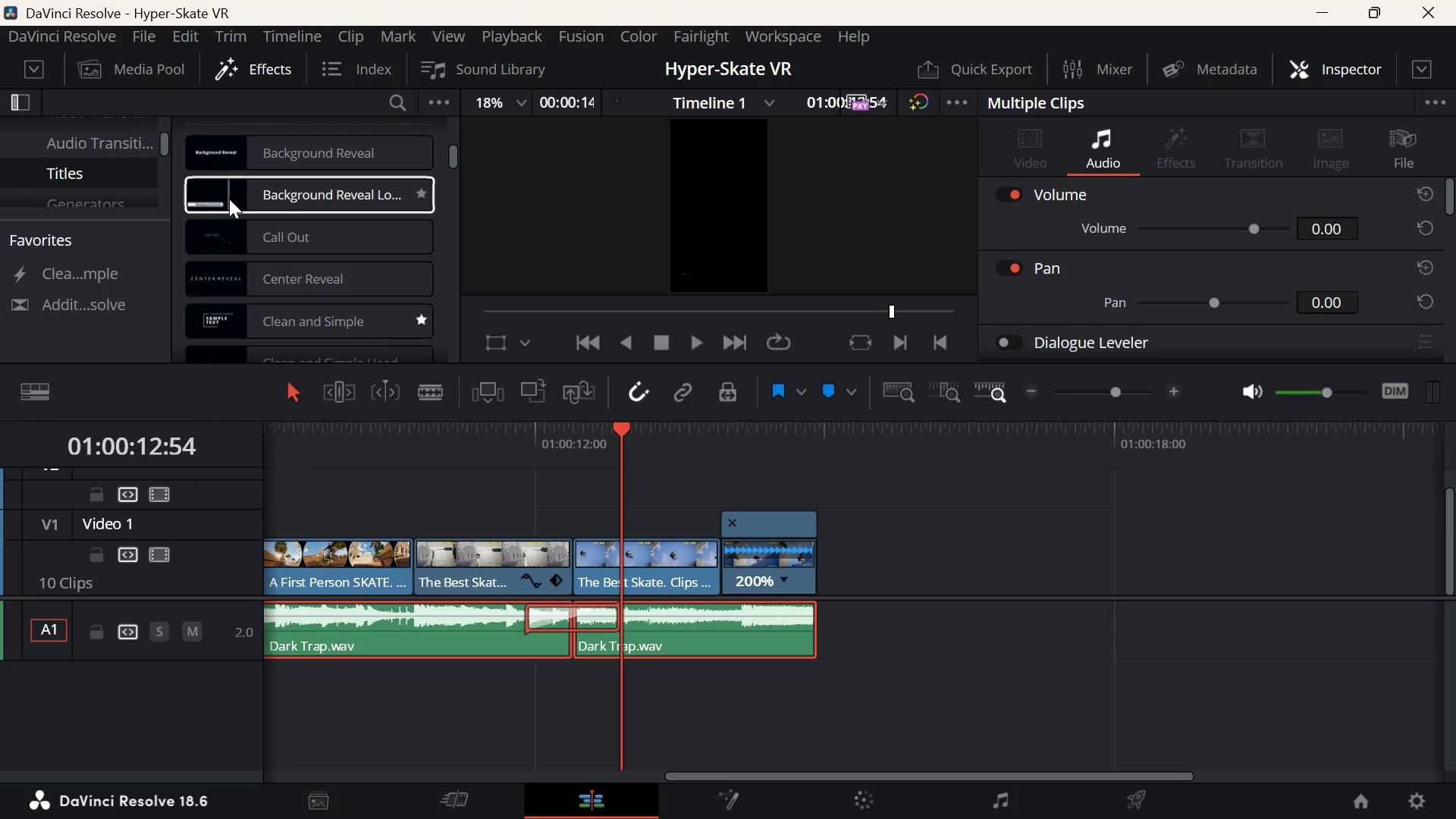 
scroll: coordinate [221, 292], scroll_direction: down, amount: 5.0
 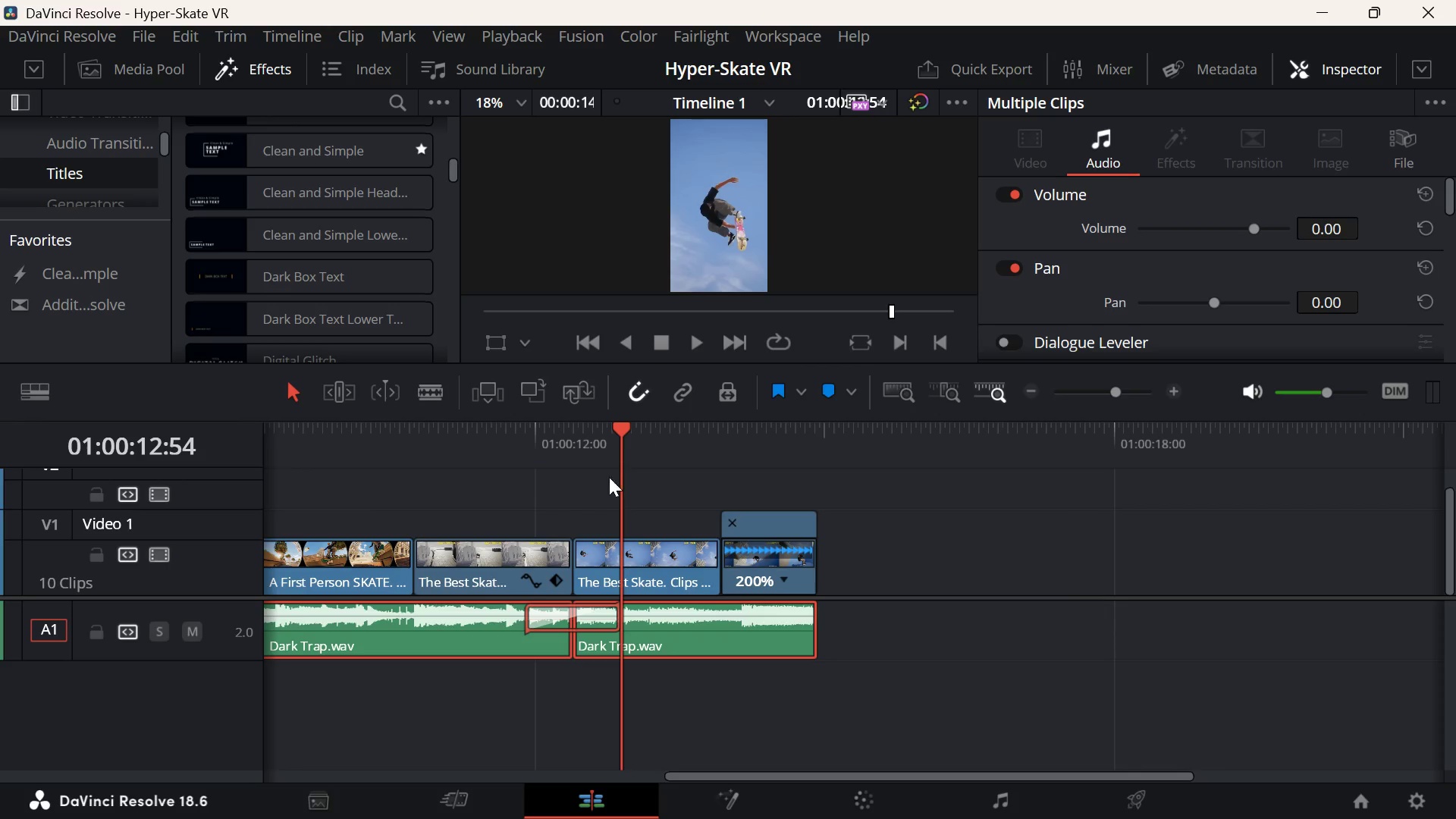 
left_click_drag(start_coordinate=[623, 434], to_coordinate=[105, 488])
 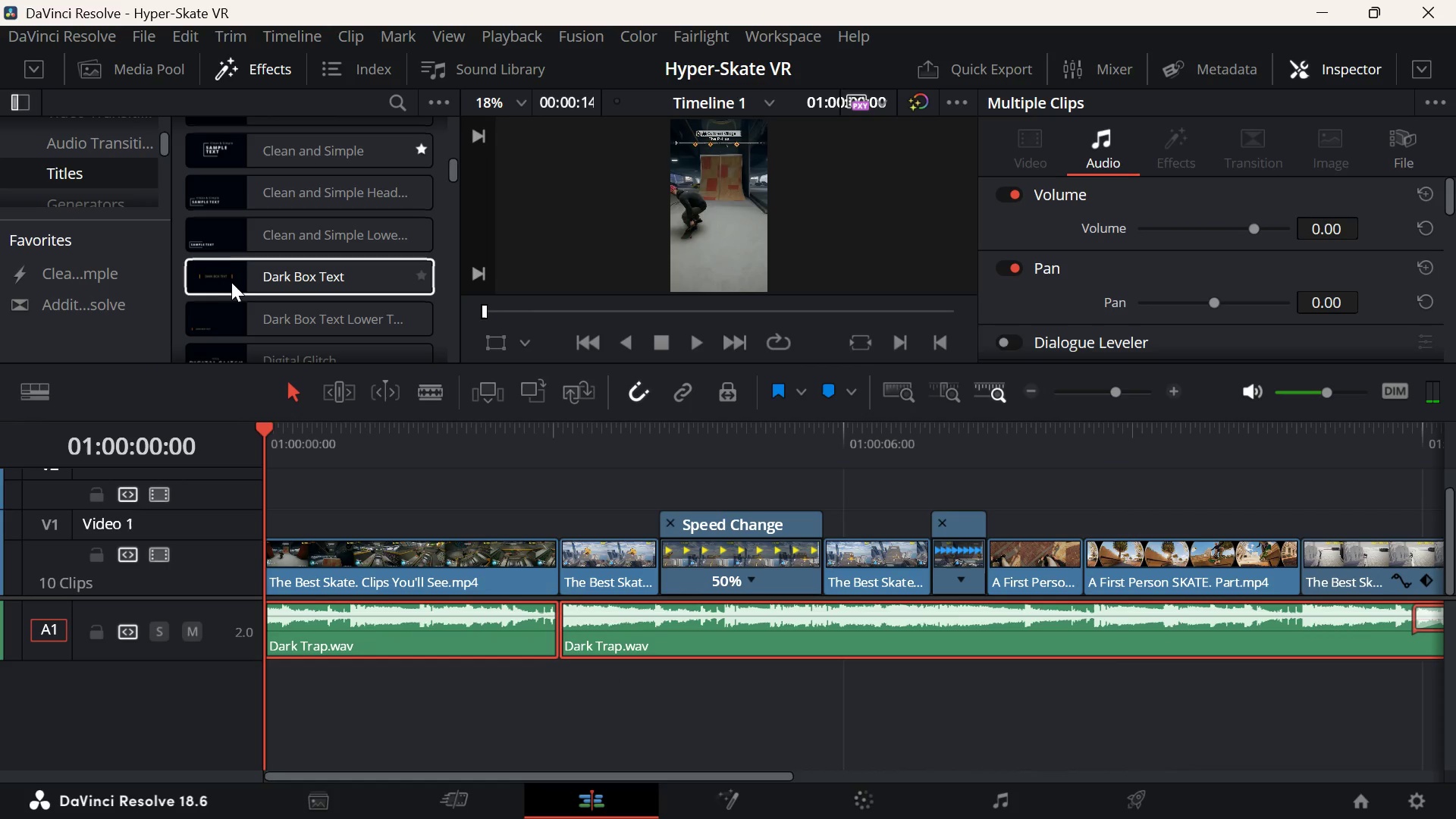 
wait(5.62)
 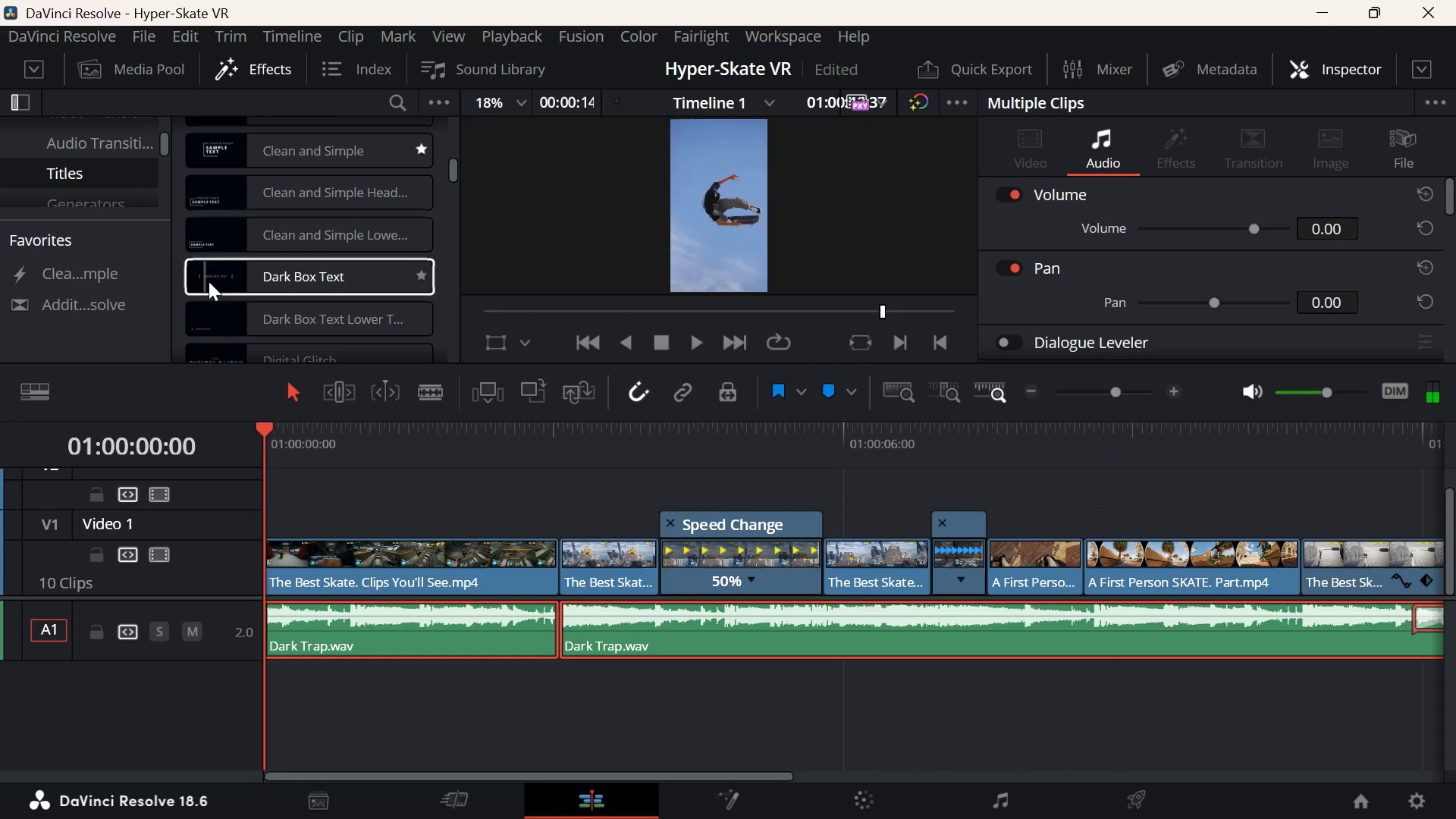 
left_click_drag(start_coordinate=[243, 278], to_coordinate=[661, 501])
 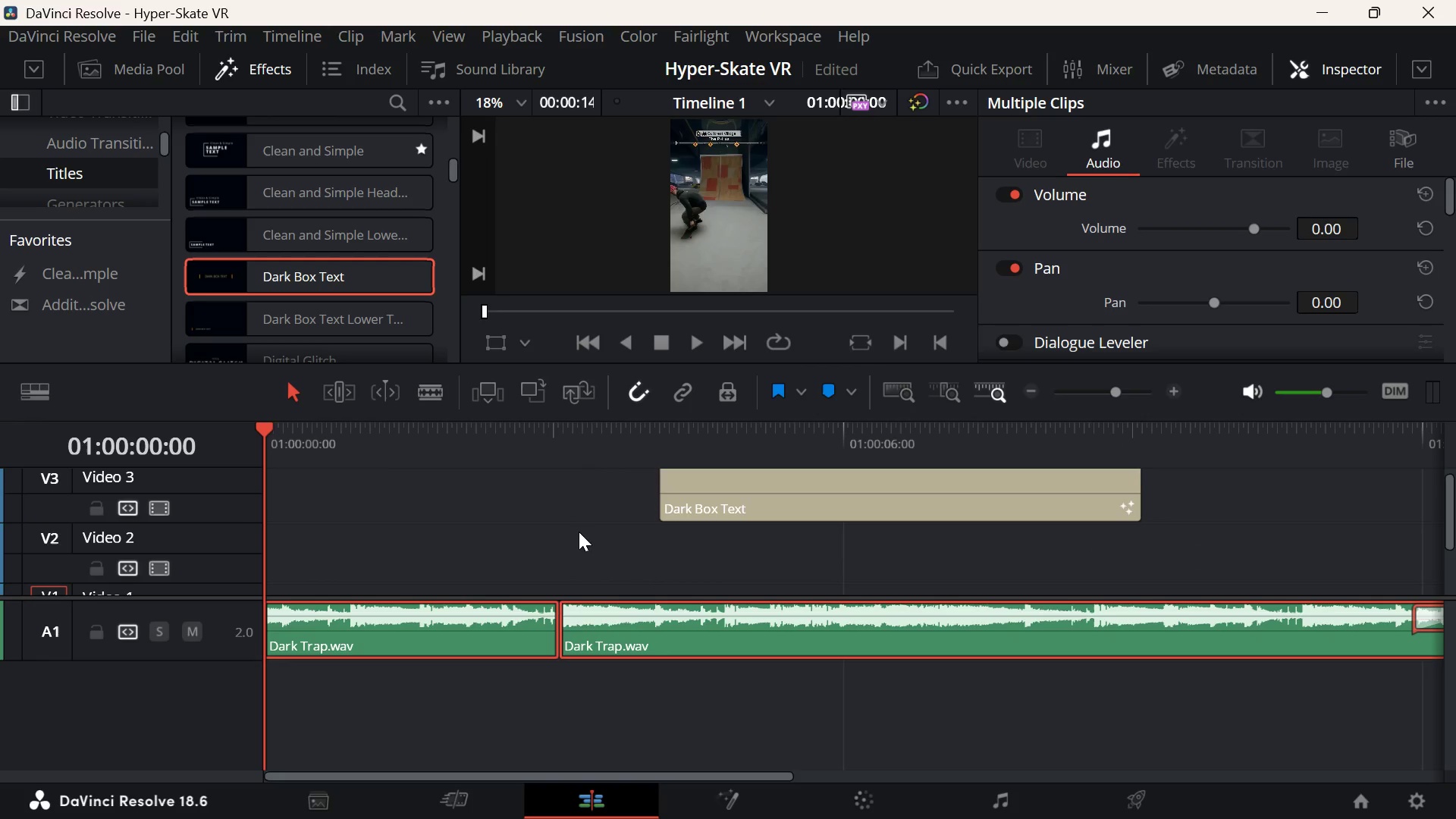 
hold_key(key=ControlLeft, duration=0.72)
scroll: coordinate [664, 533], scroll_direction: down, amount: 7.0
 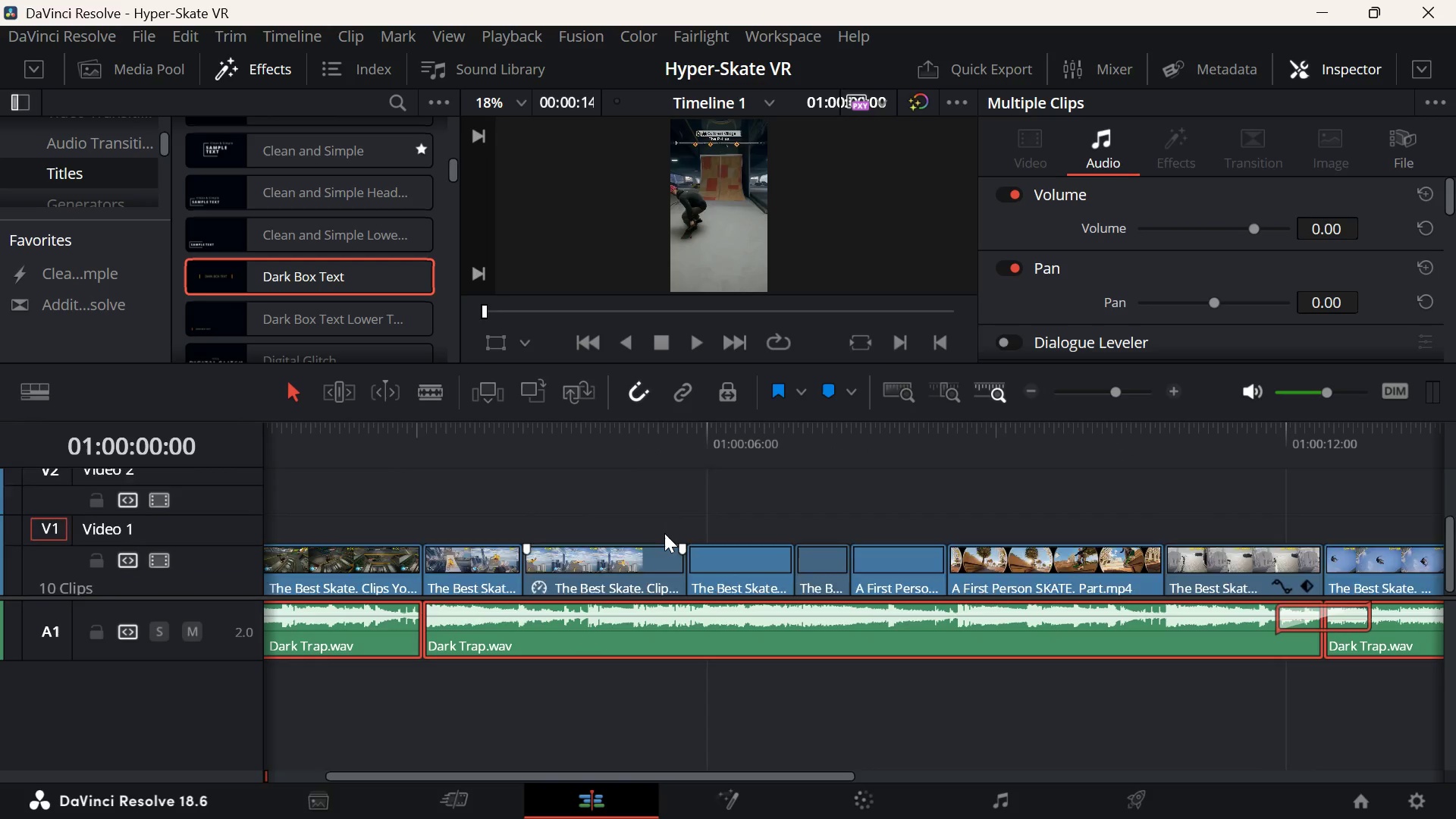 
scroll: coordinate [664, 533], scroll_direction: up, amount: 1.0
 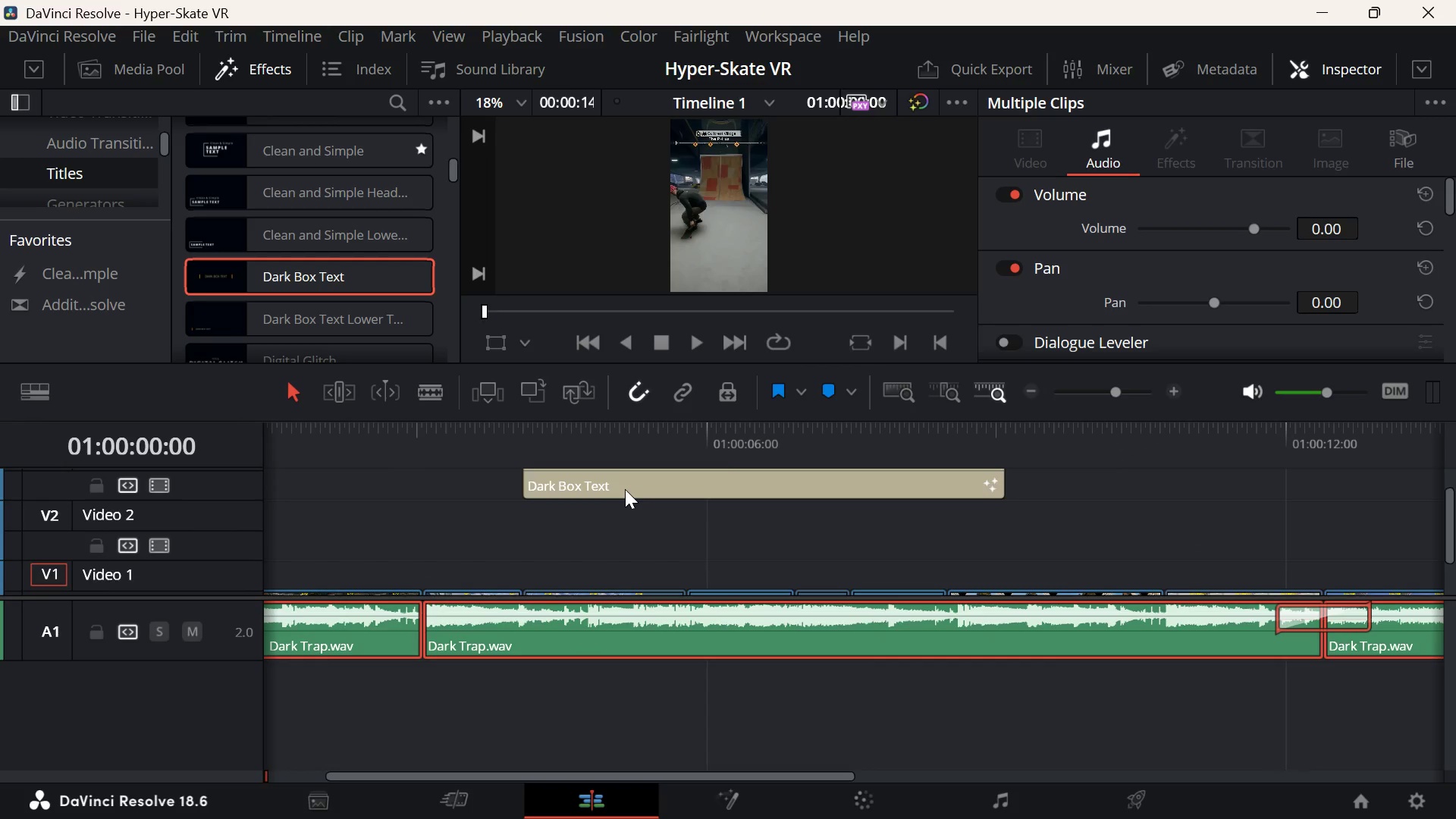 
left_click_drag(start_coordinate=[625, 489], to_coordinate=[625, 529])
 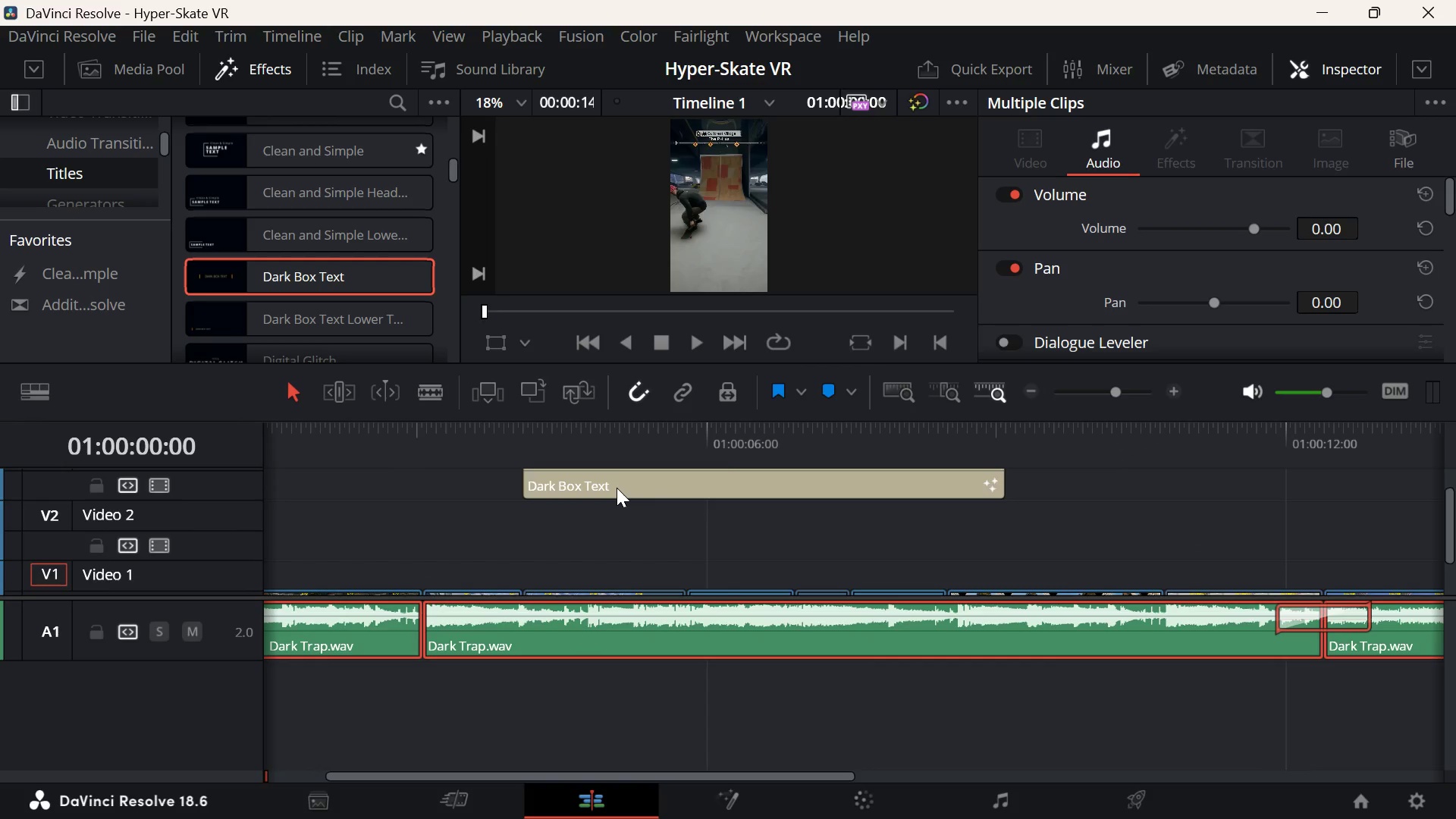 
left_click_drag(start_coordinate=[617, 479], to_coordinate=[642, 508])
 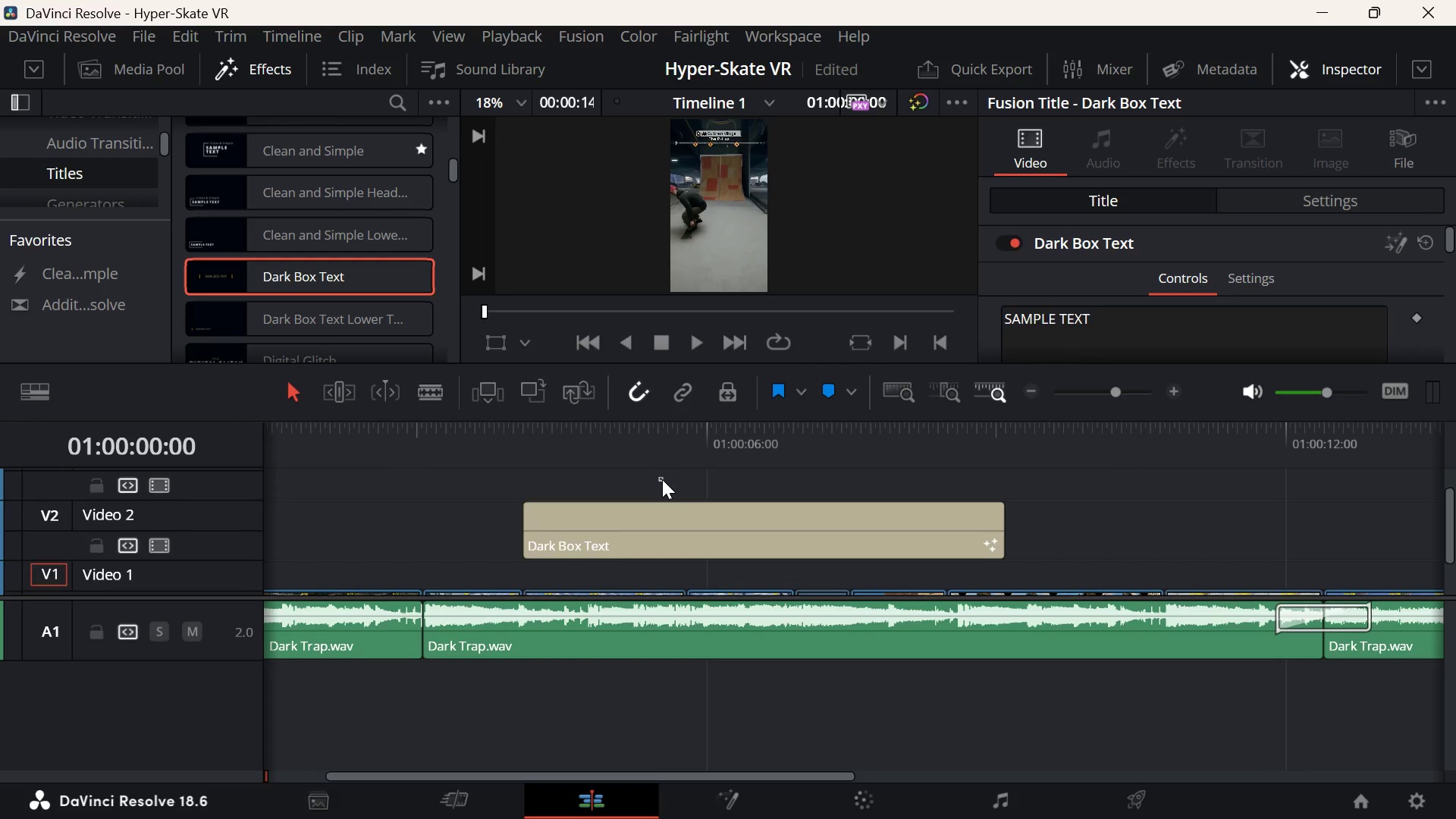 
scroll: coordinate [640, 515], scroll_direction: down, amount: 13.0
 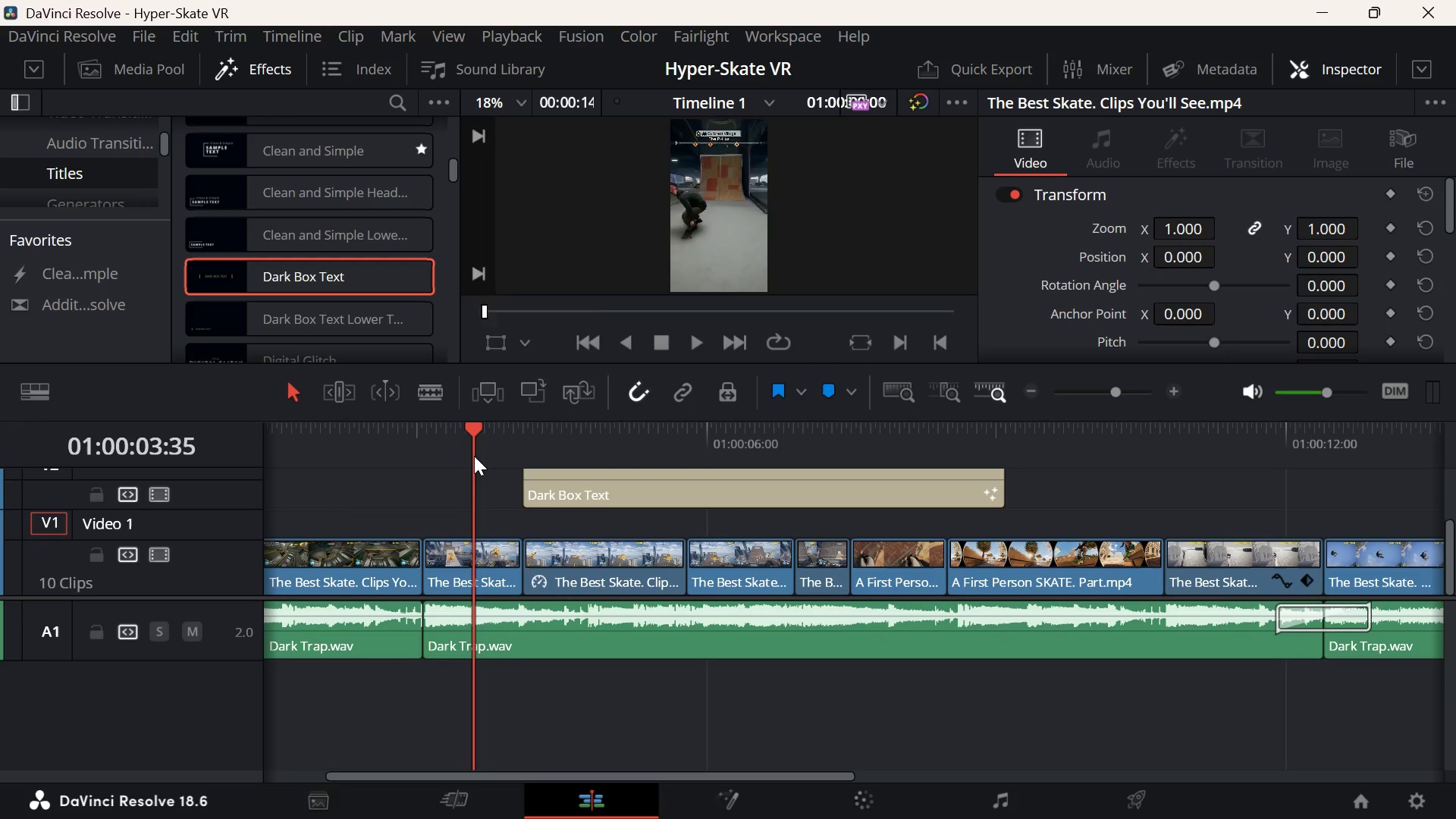 
key(Space)
 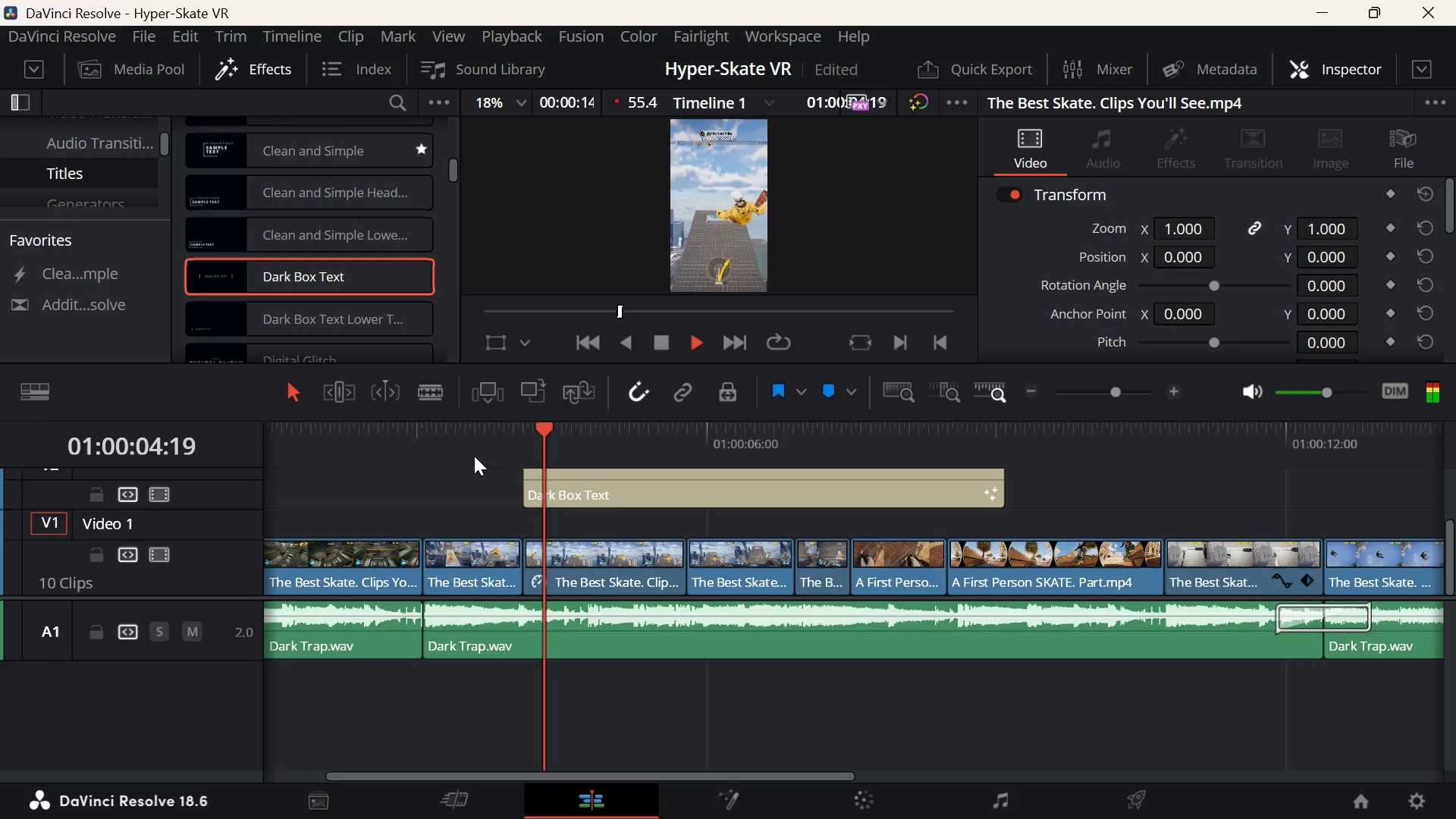 
key(Space)
 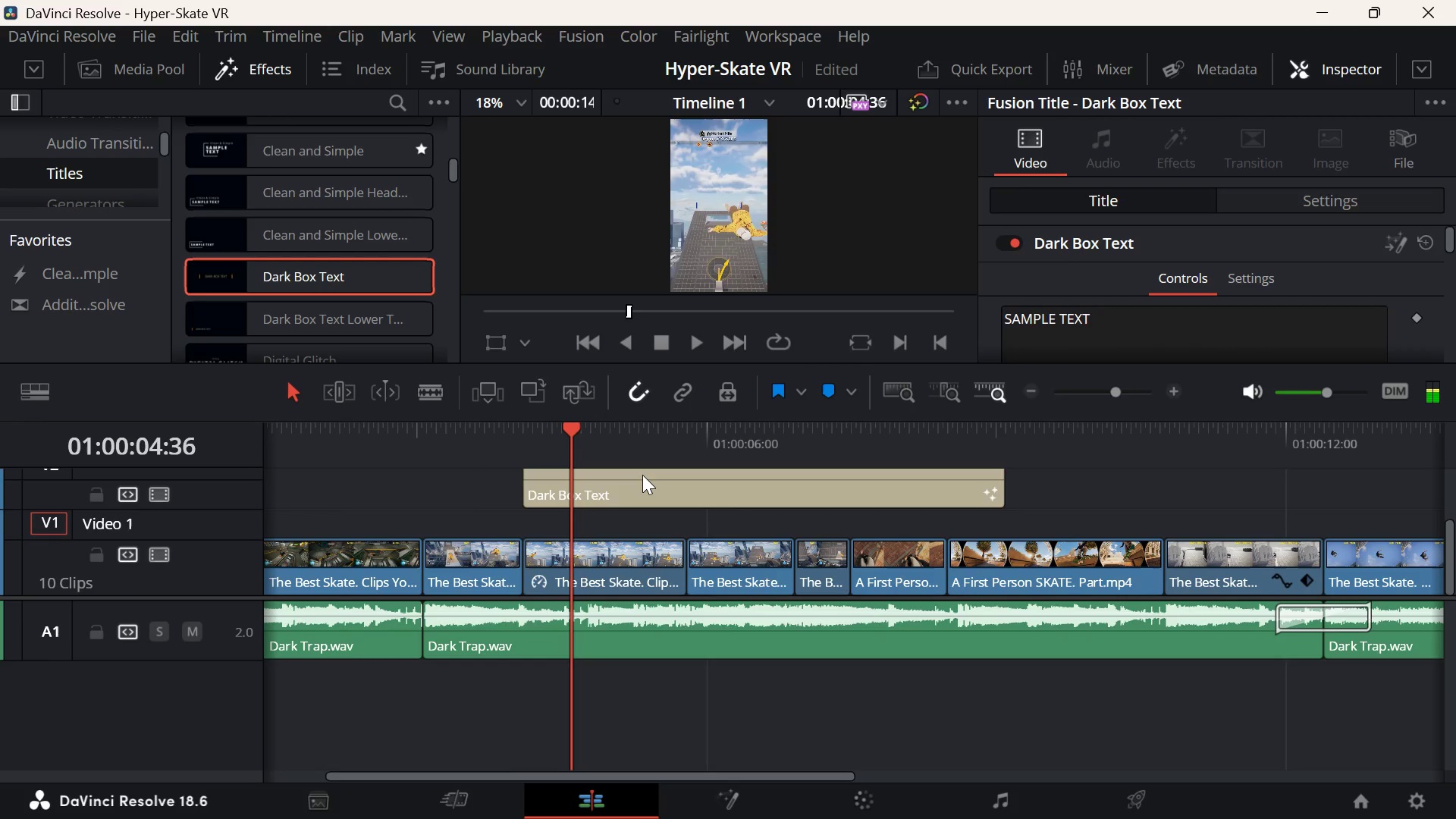 
left_click_drag(start_coordinate=[644, 475], to_coordinate=[545, 488])
 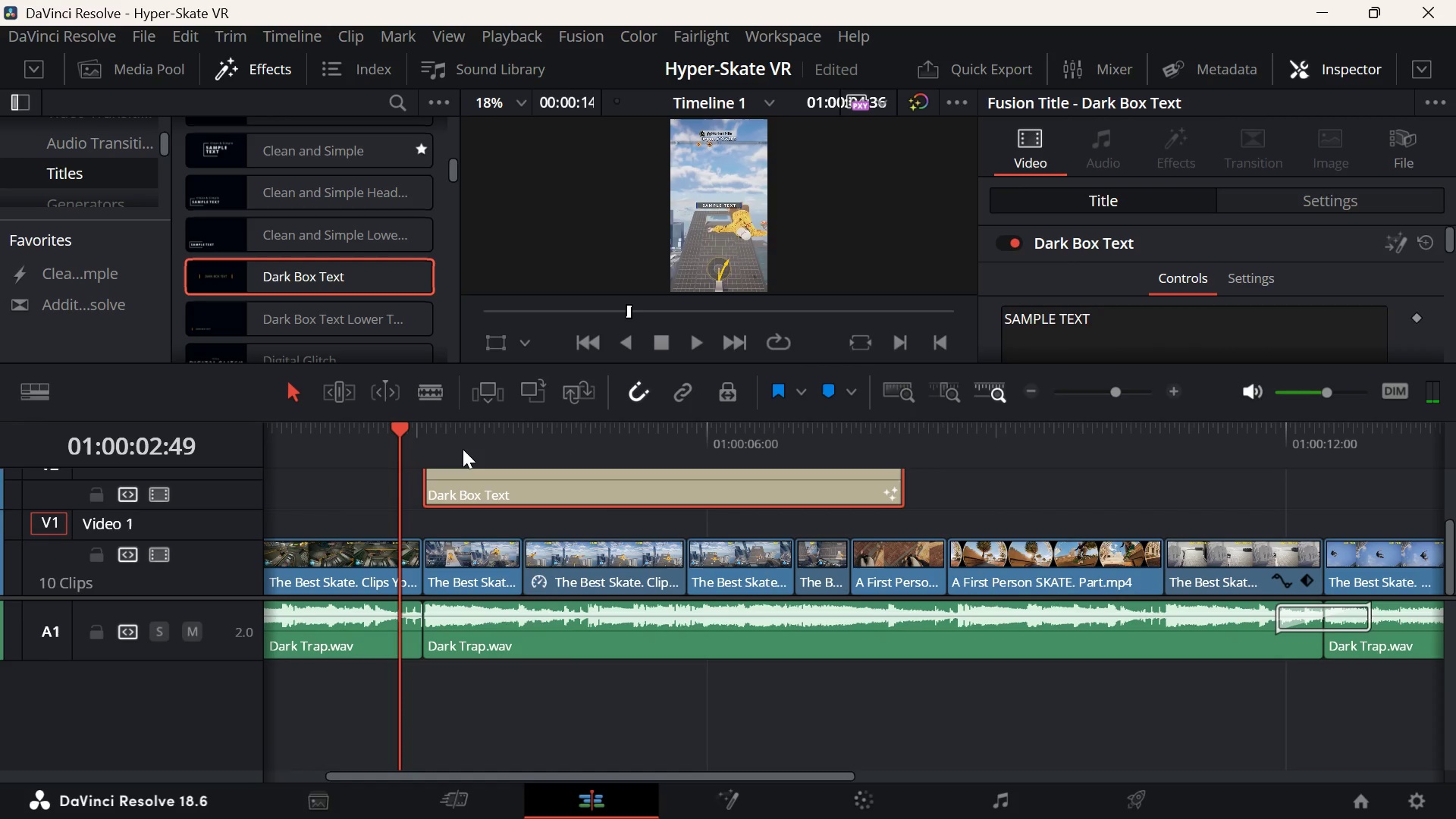 
key(Space)
 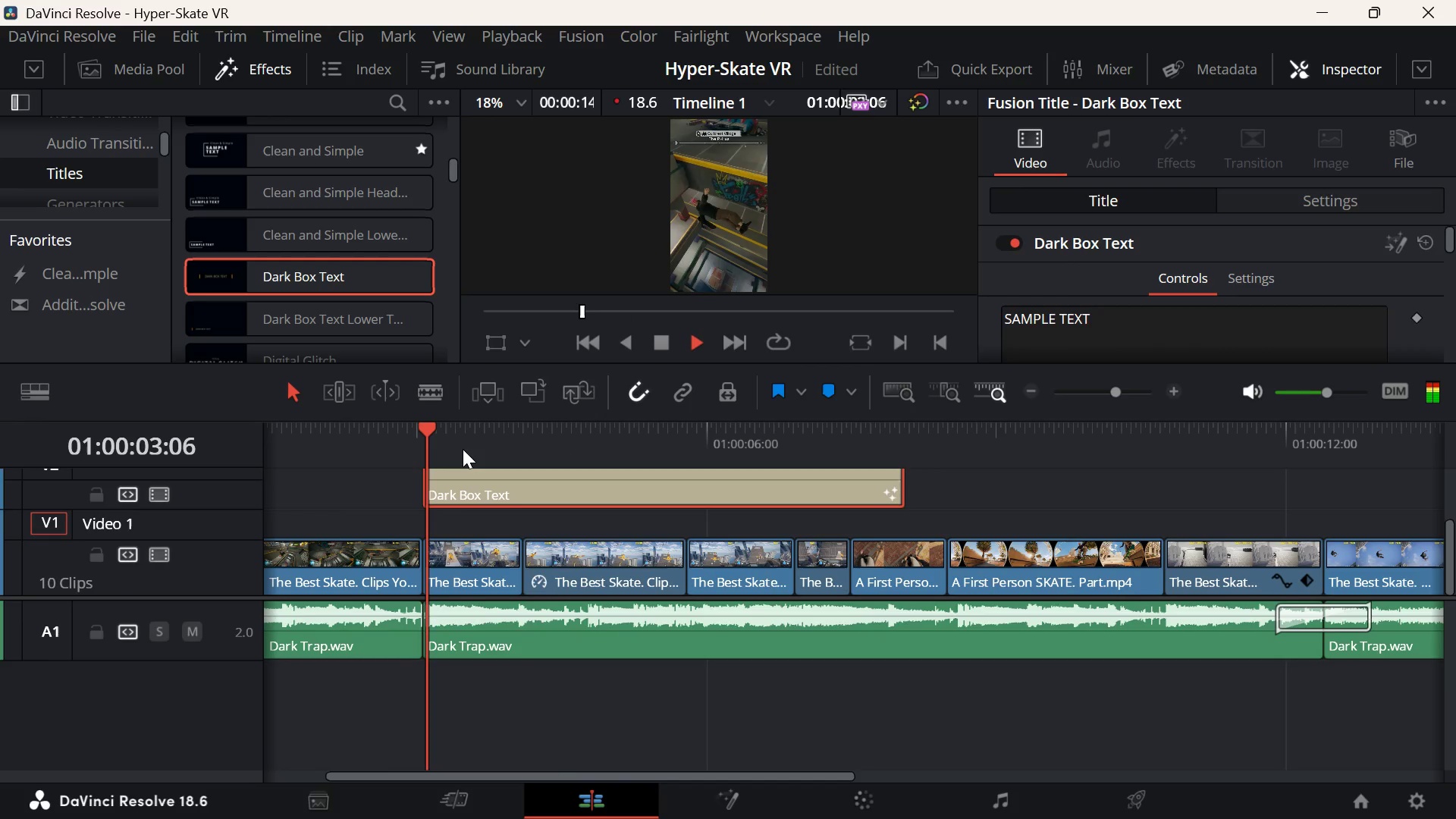 
key(Space)
 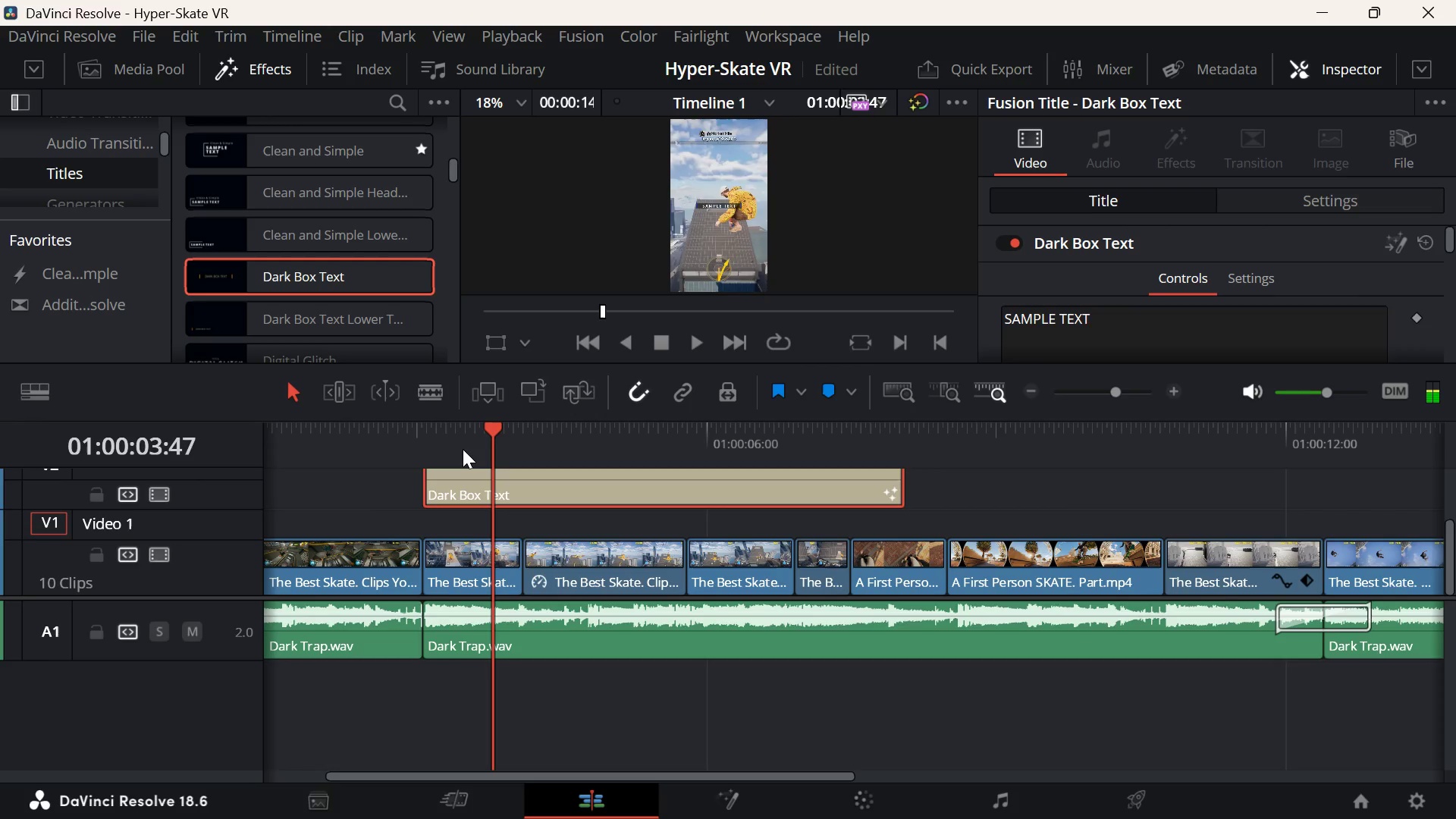 
key(Space)
 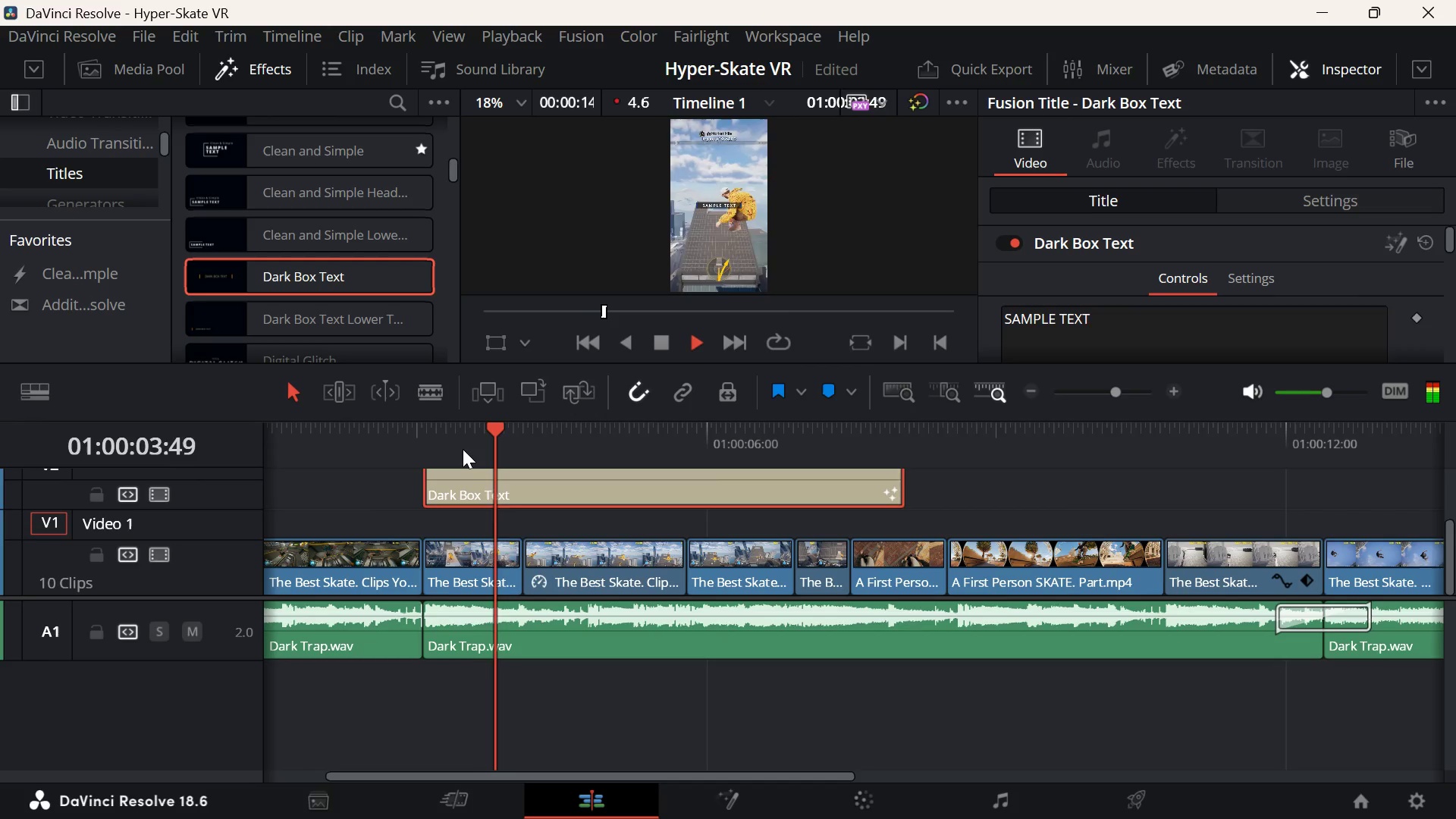 
key(Space)
 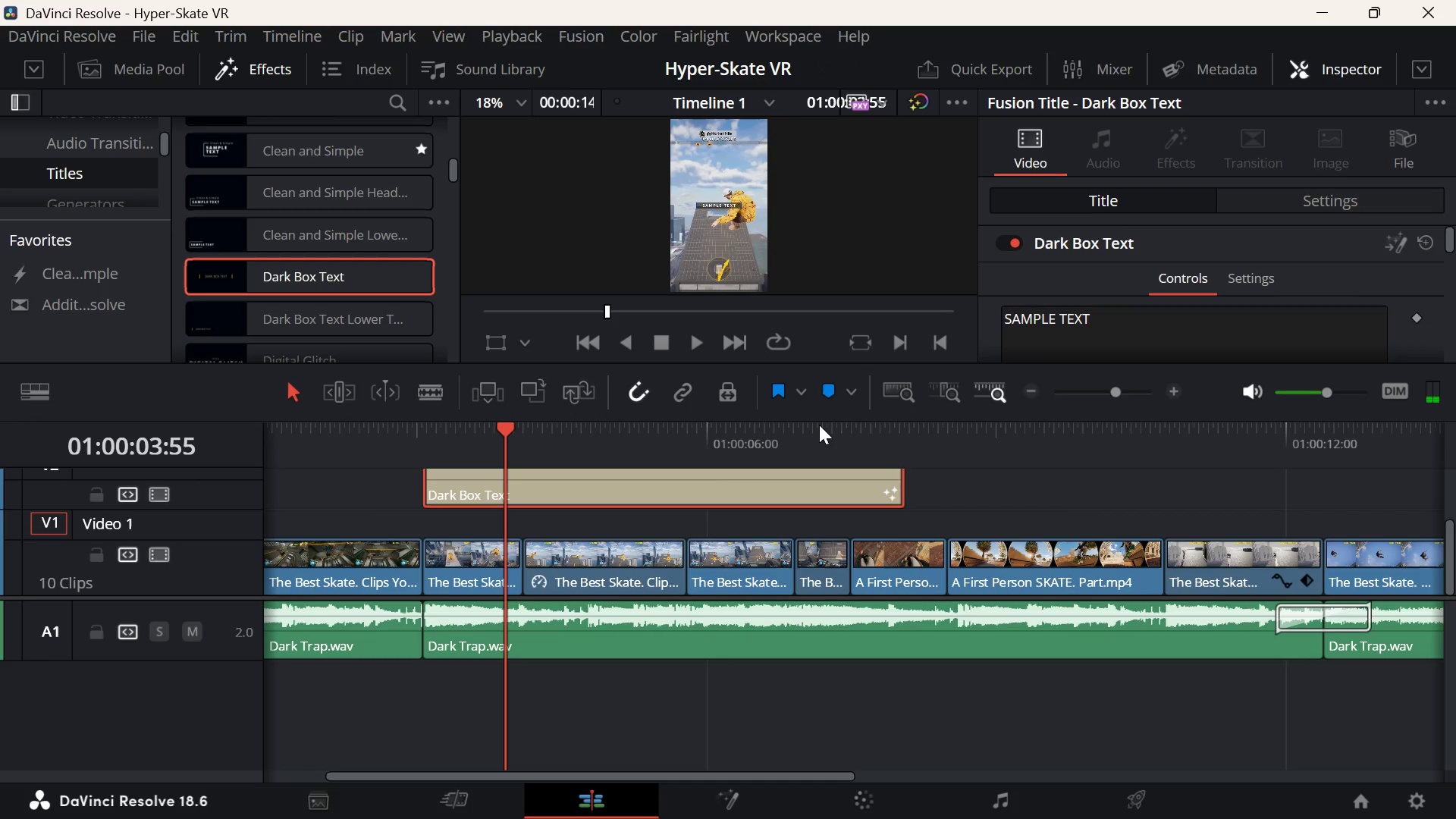 
left_click_drag(start_coordinate=[817, 416], to_coordinate=[849, 413])
 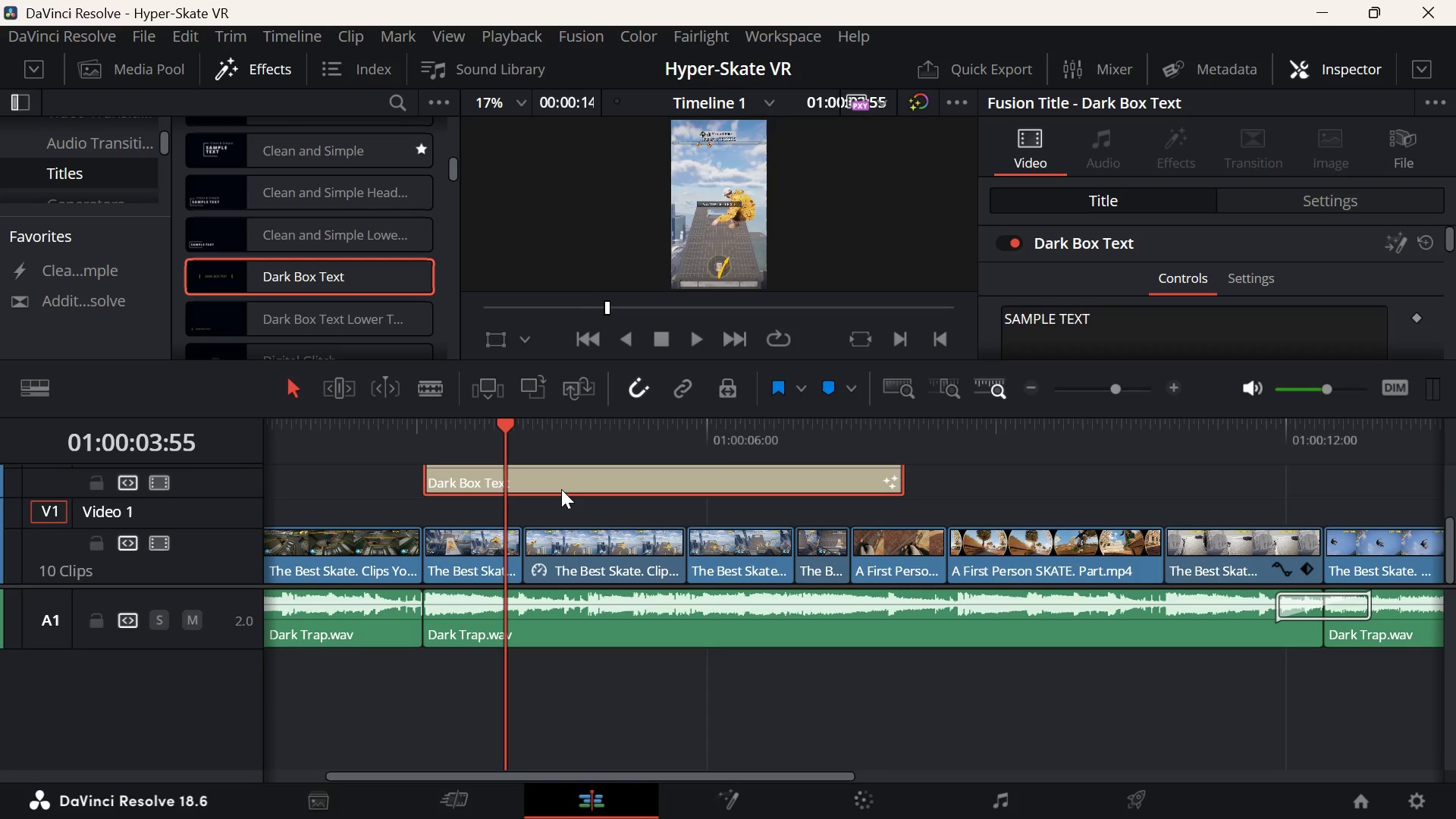 
left_click_drag(start_coordinate=[568, 479], to_coordinate=[573, 484])
 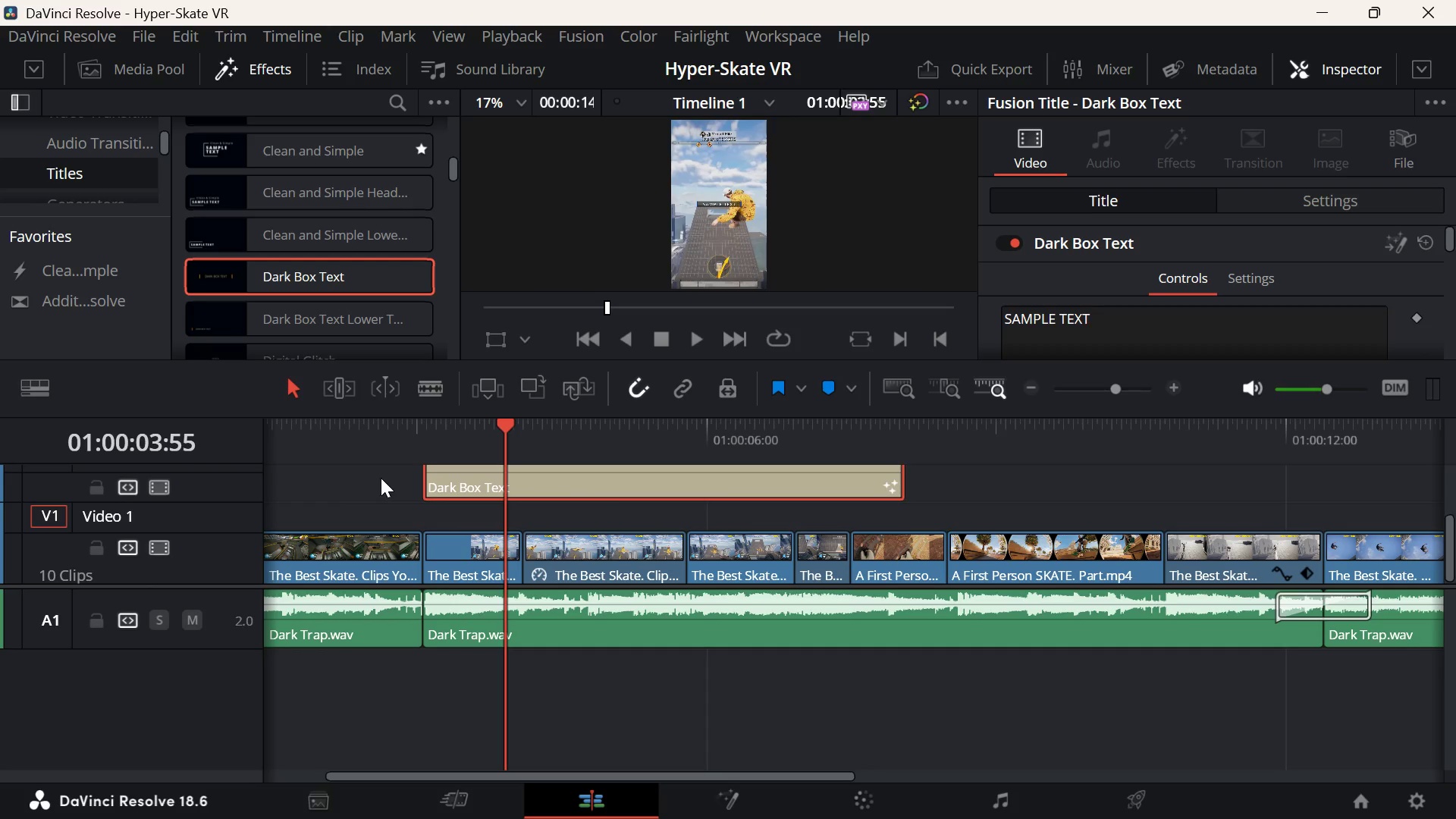 
scroll: coordinate [1141, 323], scroll_direction: none, amount: 0.0
 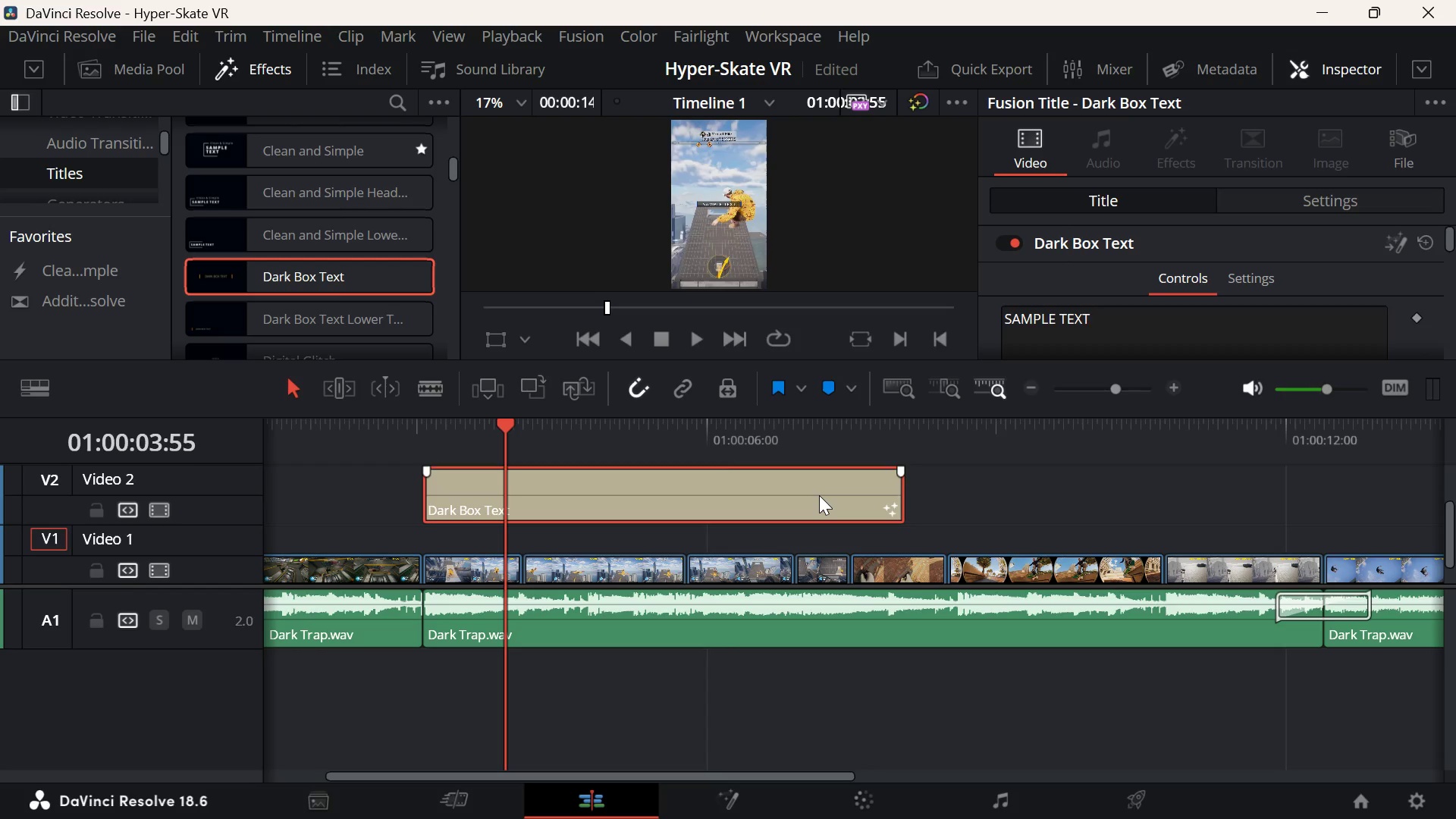 
left_click([819, 496])
 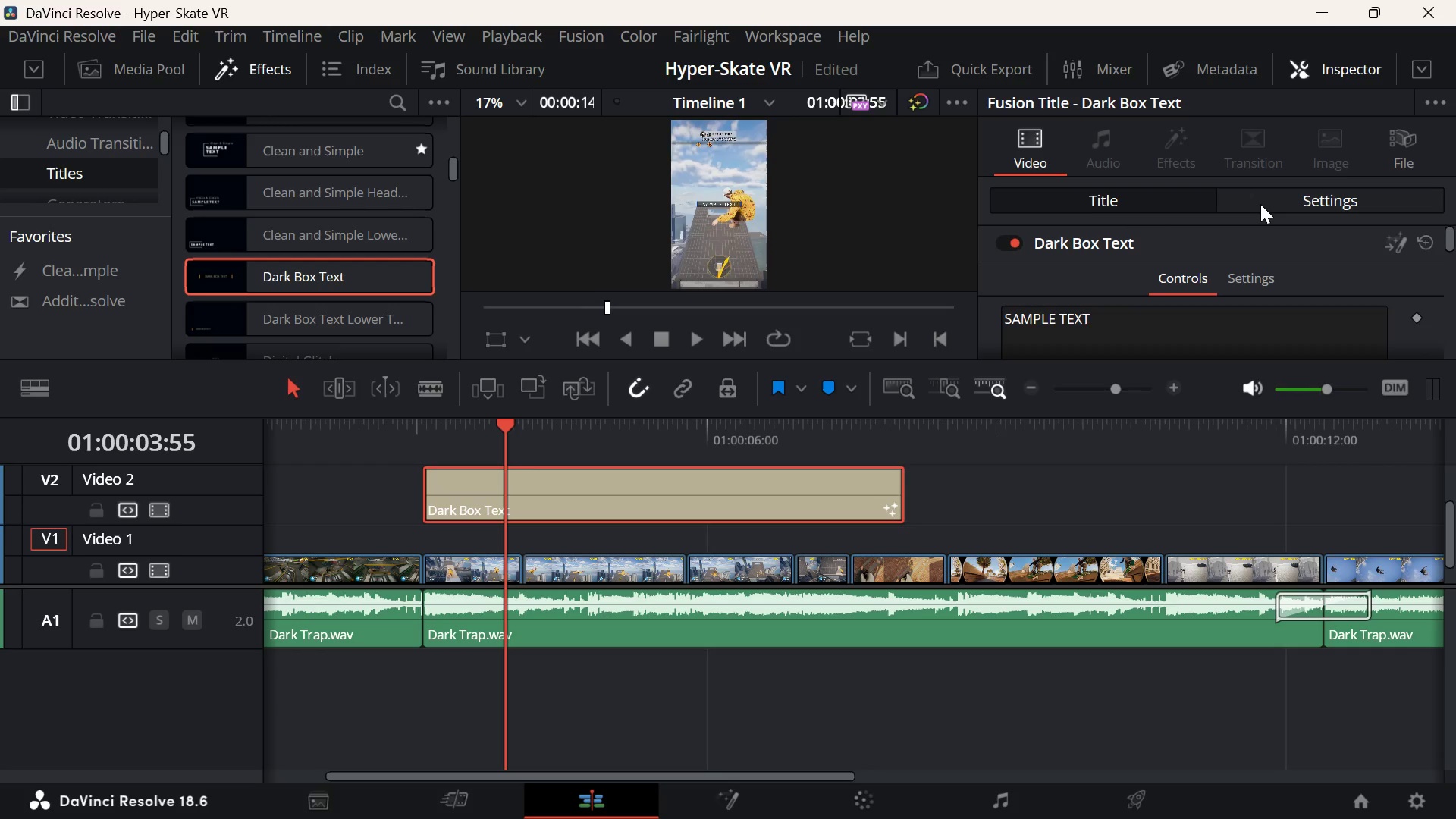 
left_click([1263, 201])
 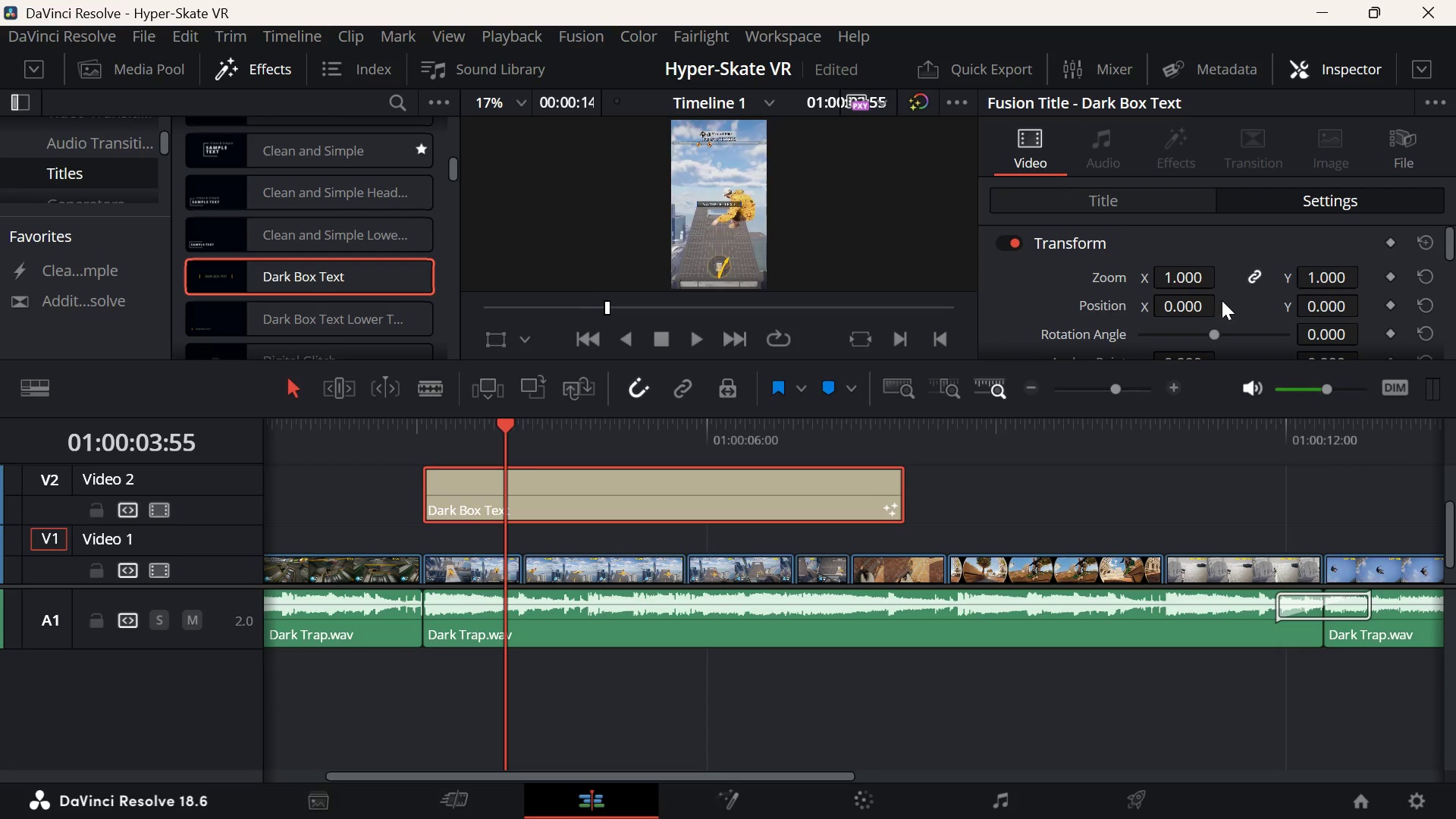 
scroll: coordinate [1223, 298], scroll_direction: none, amount: 0.0
 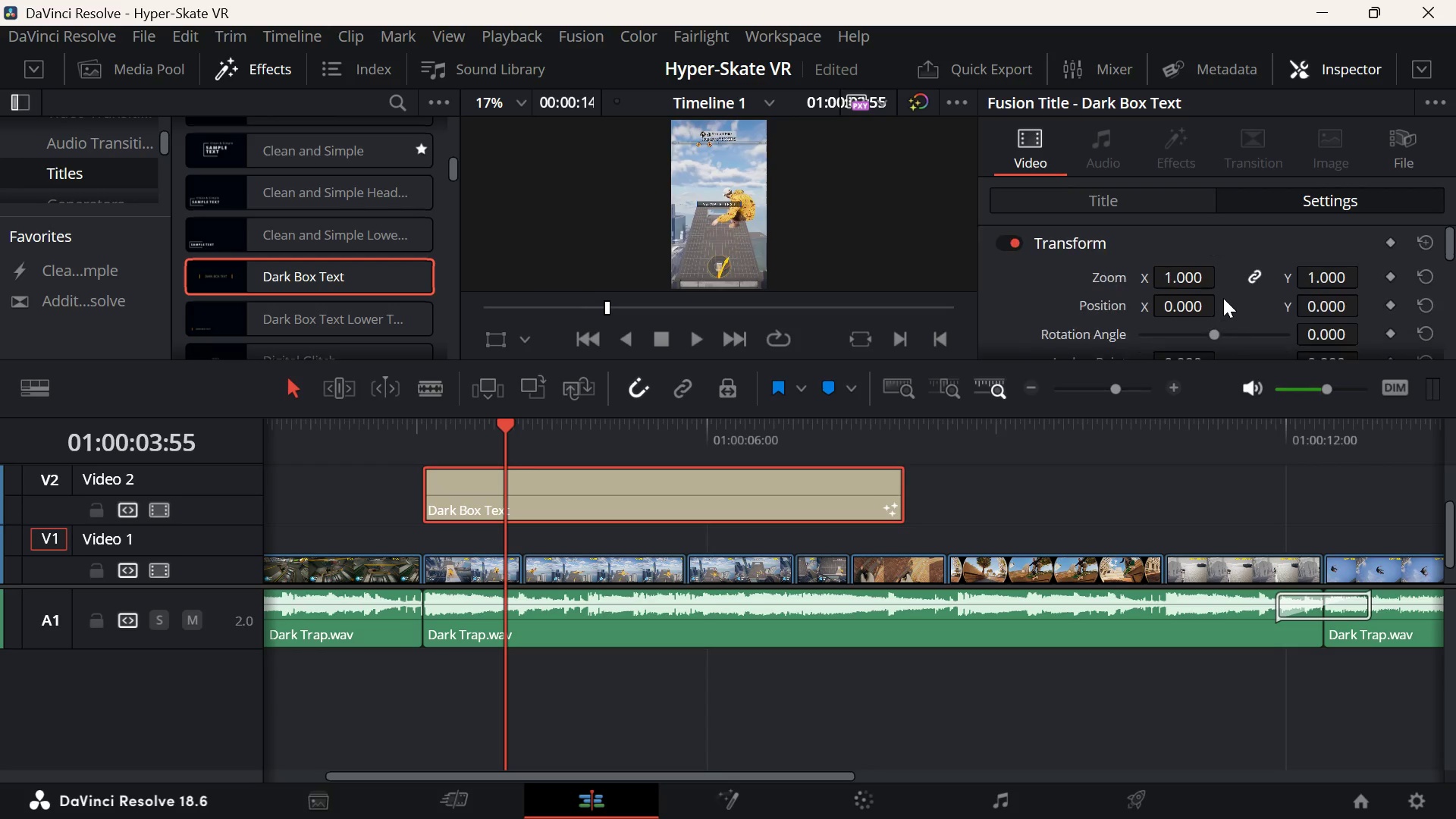 
scroll: coordinate [1223, 298], scroll_direction: up, amount: 1.0
 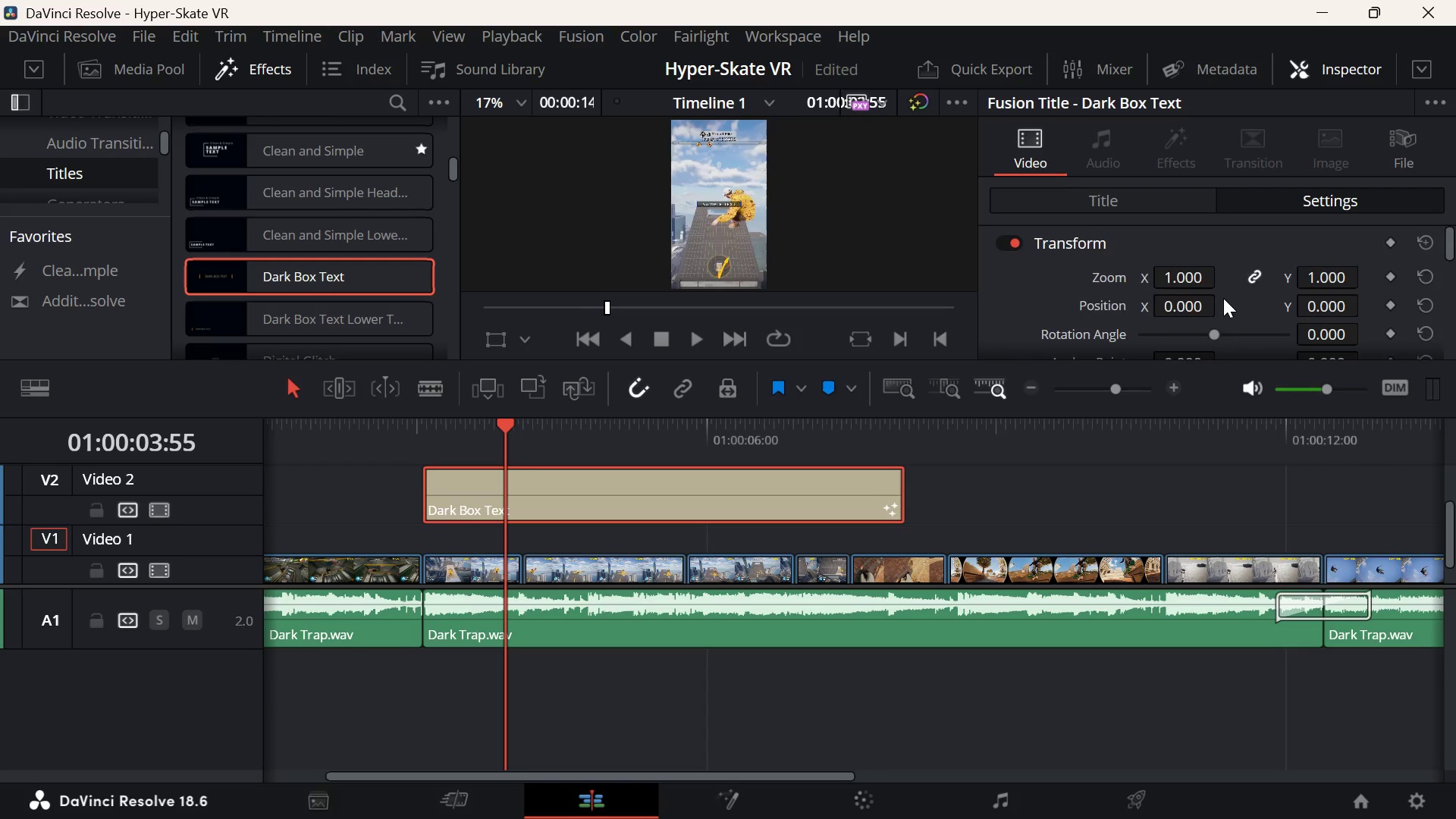 
scroll: coordinate [1223, 298], scroll_direction: down, amount: 1.0
 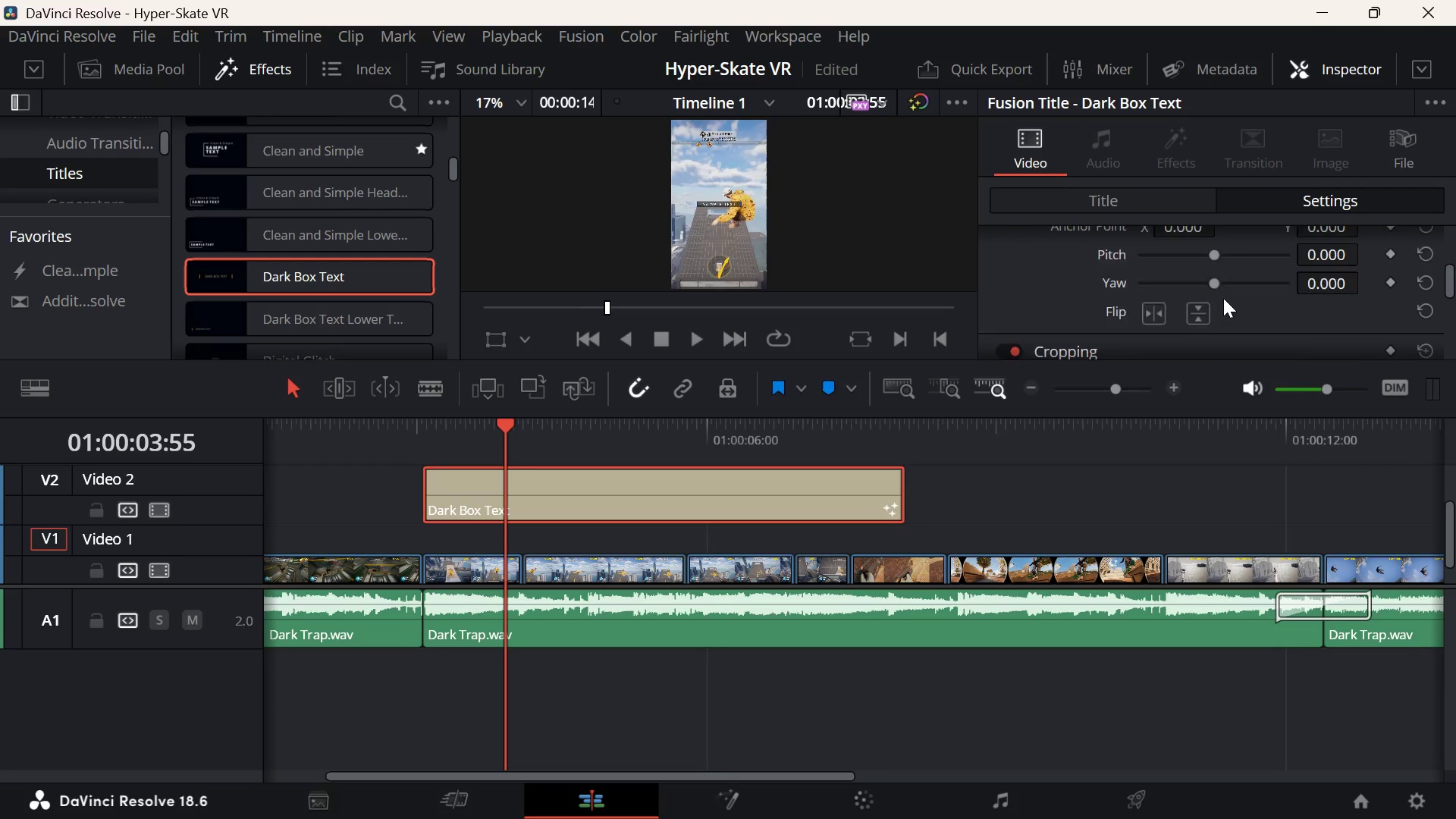 
scroll: coordinate [1223, 298], scroll_direction: up, amount: 2.0
 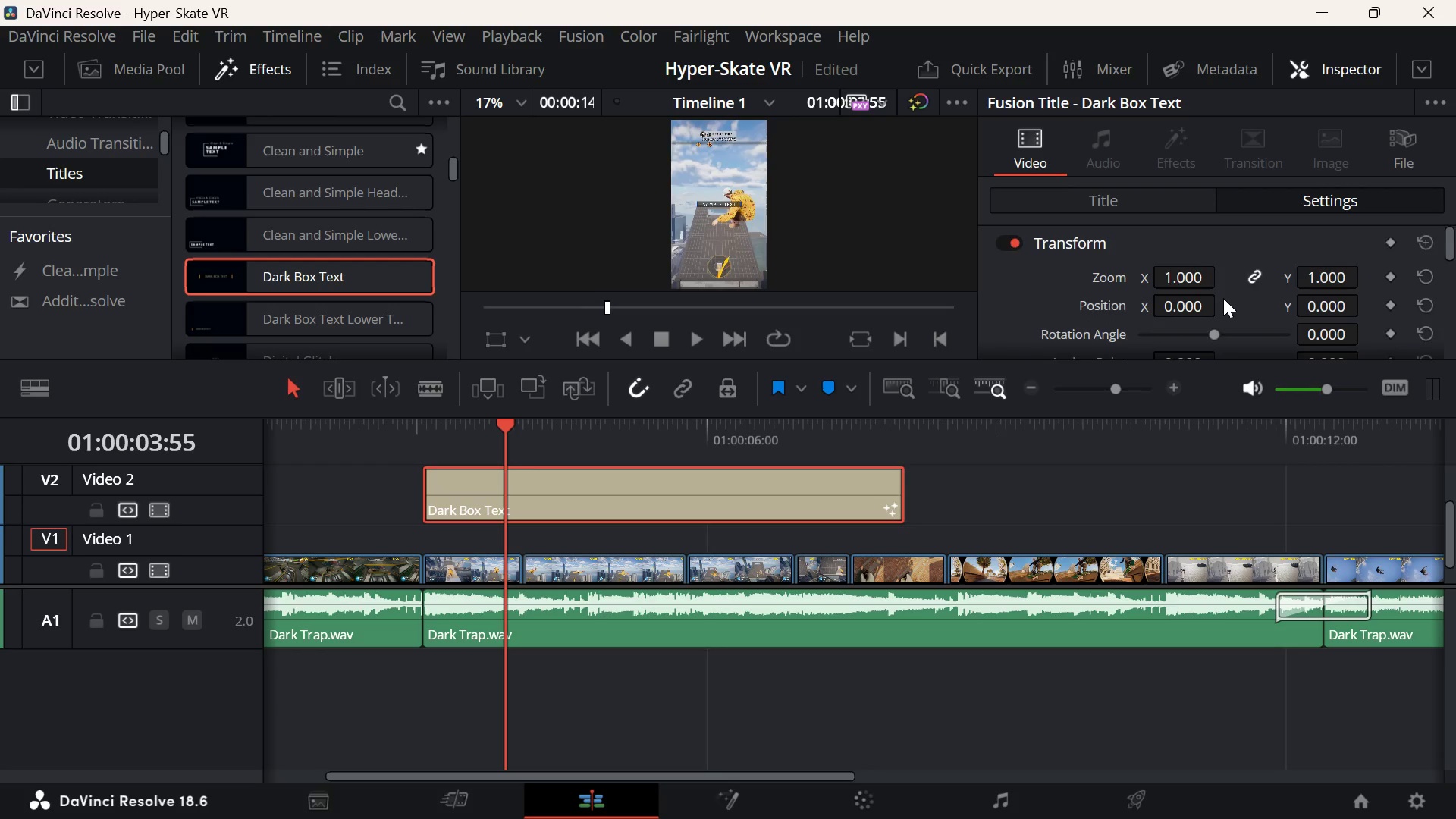 
scroll: coordinate [1223, 298], scroll_direction: none, amount: 0.0
 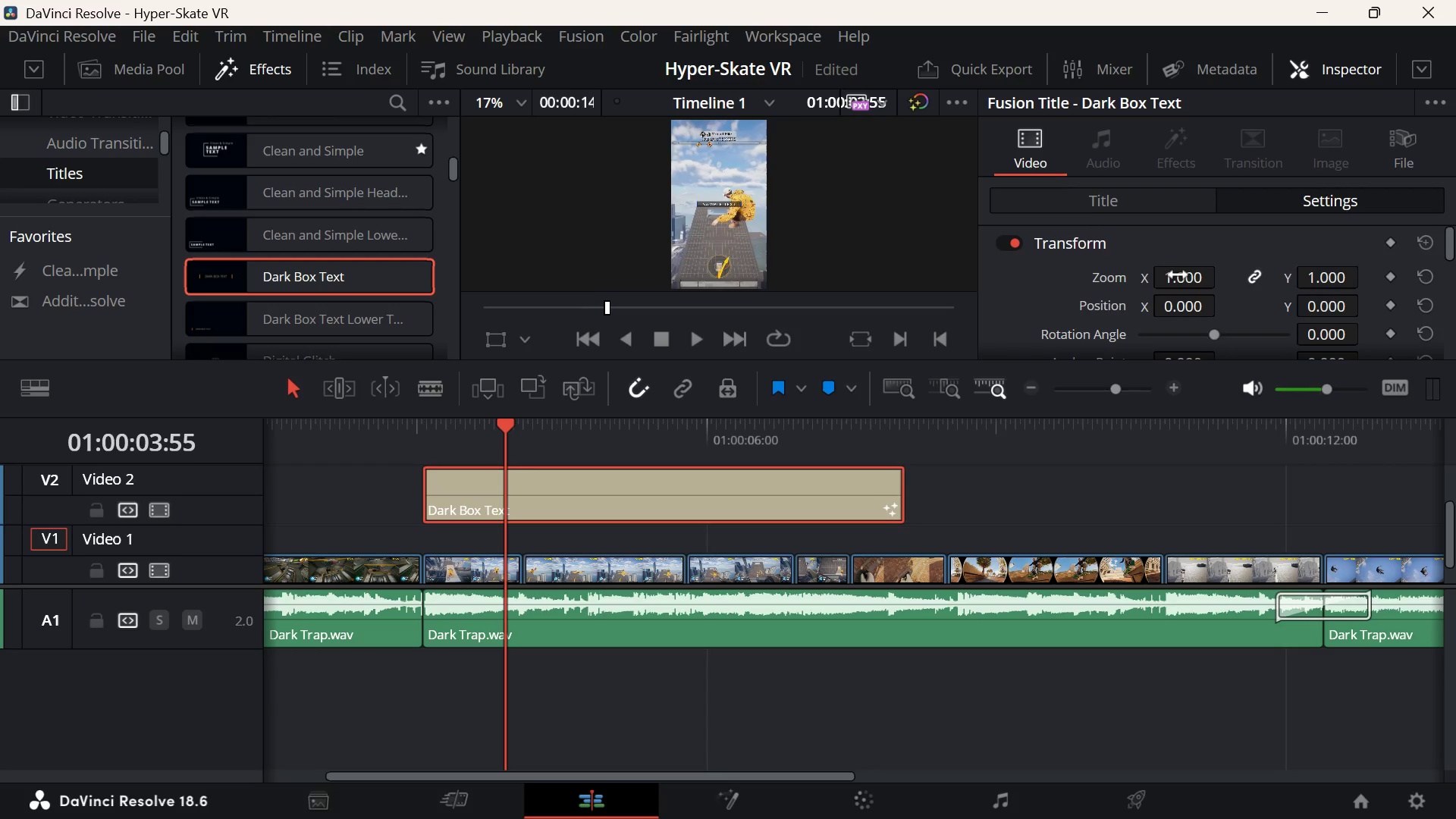 
left_click_drag(start_coordinate=[1178, 278], to_coordinate=[1272, 298])
 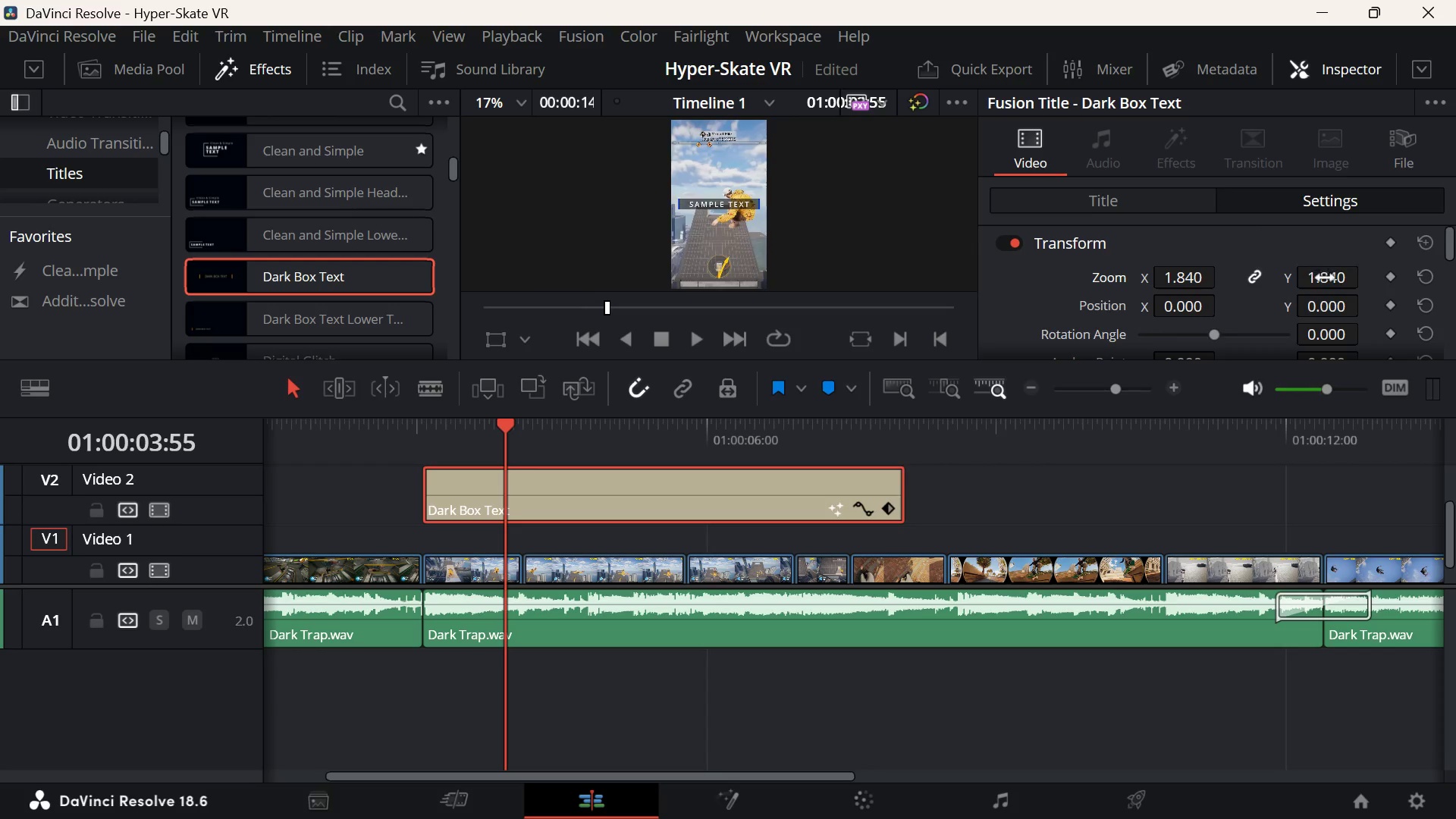 
left_click_drag(start_coordinate=[1326, 278], to_coordinate=[1328, 431])
 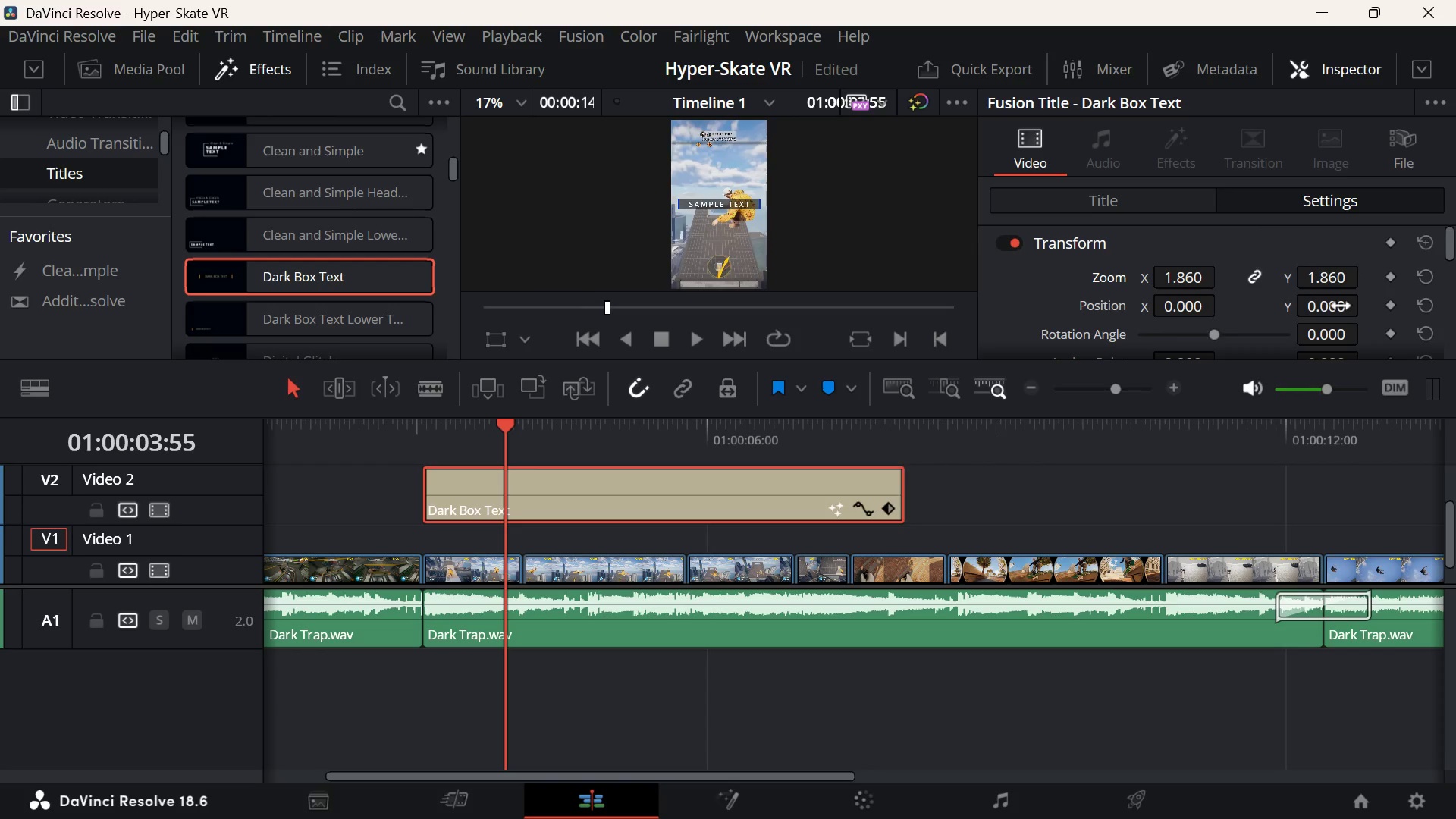 
left_click_drag(start_coordinate=[1341, 306], to_coordinate=[966, 335])
 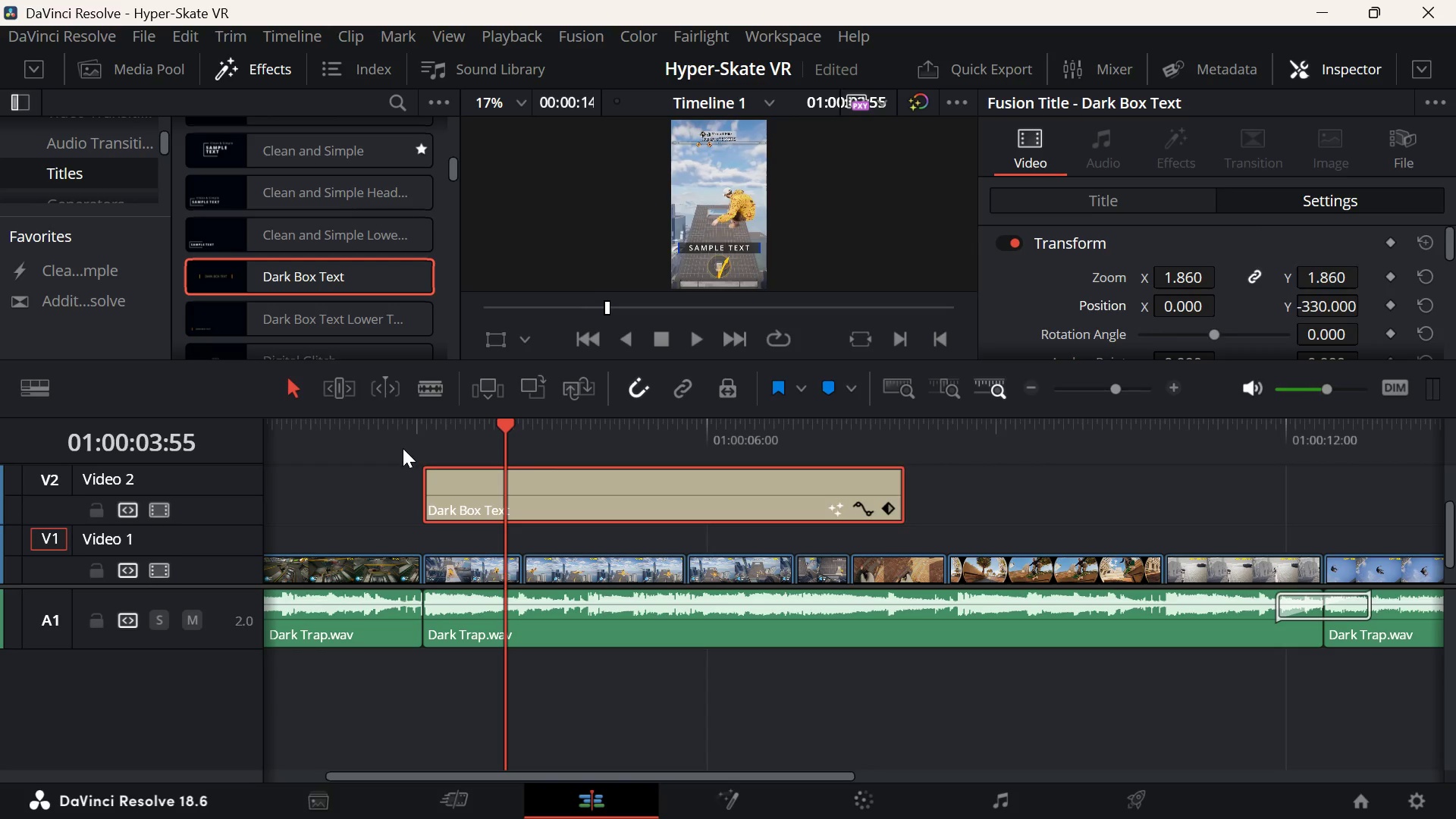 
left_click([403, 448])
 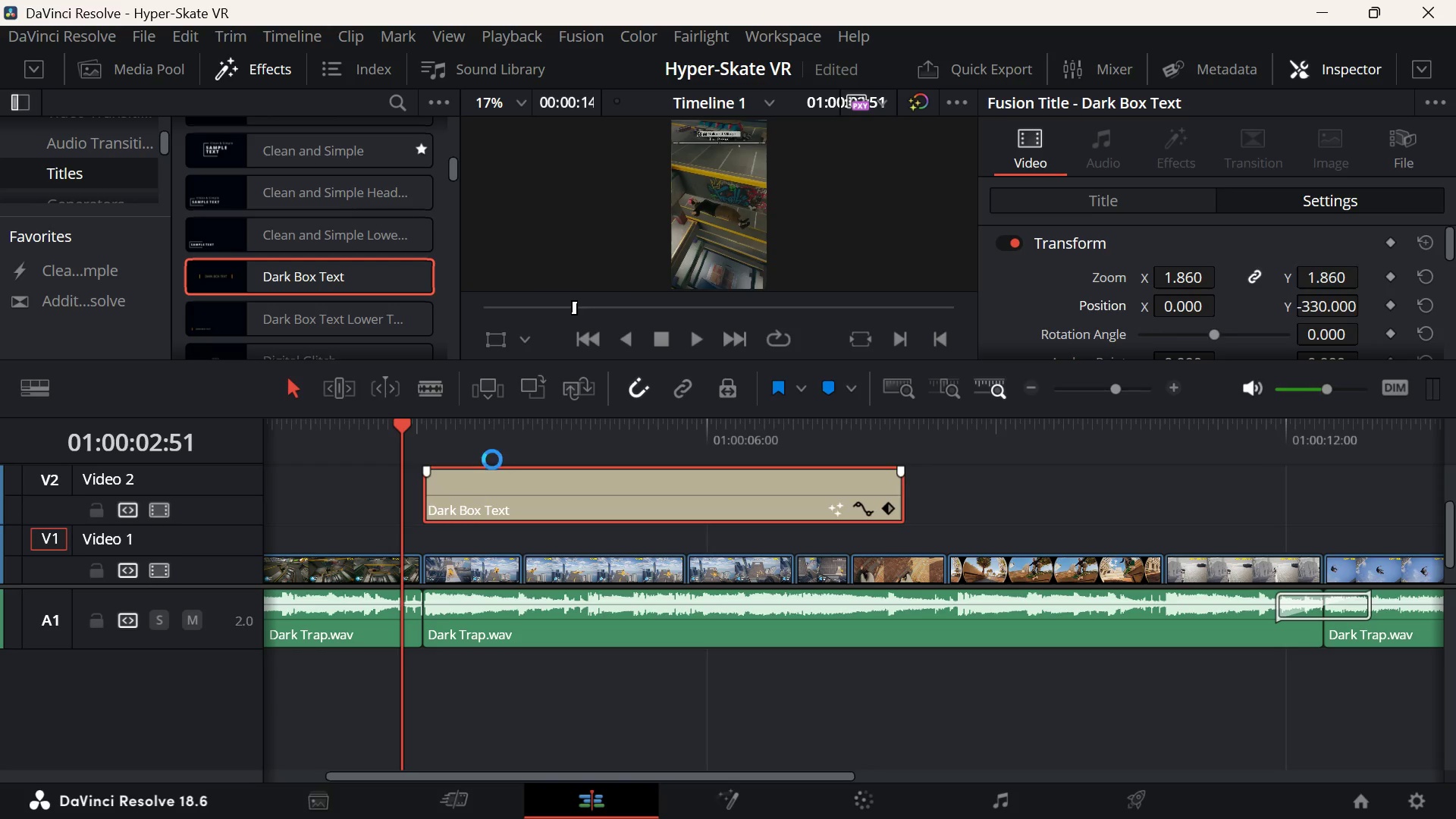 
key(Space)
 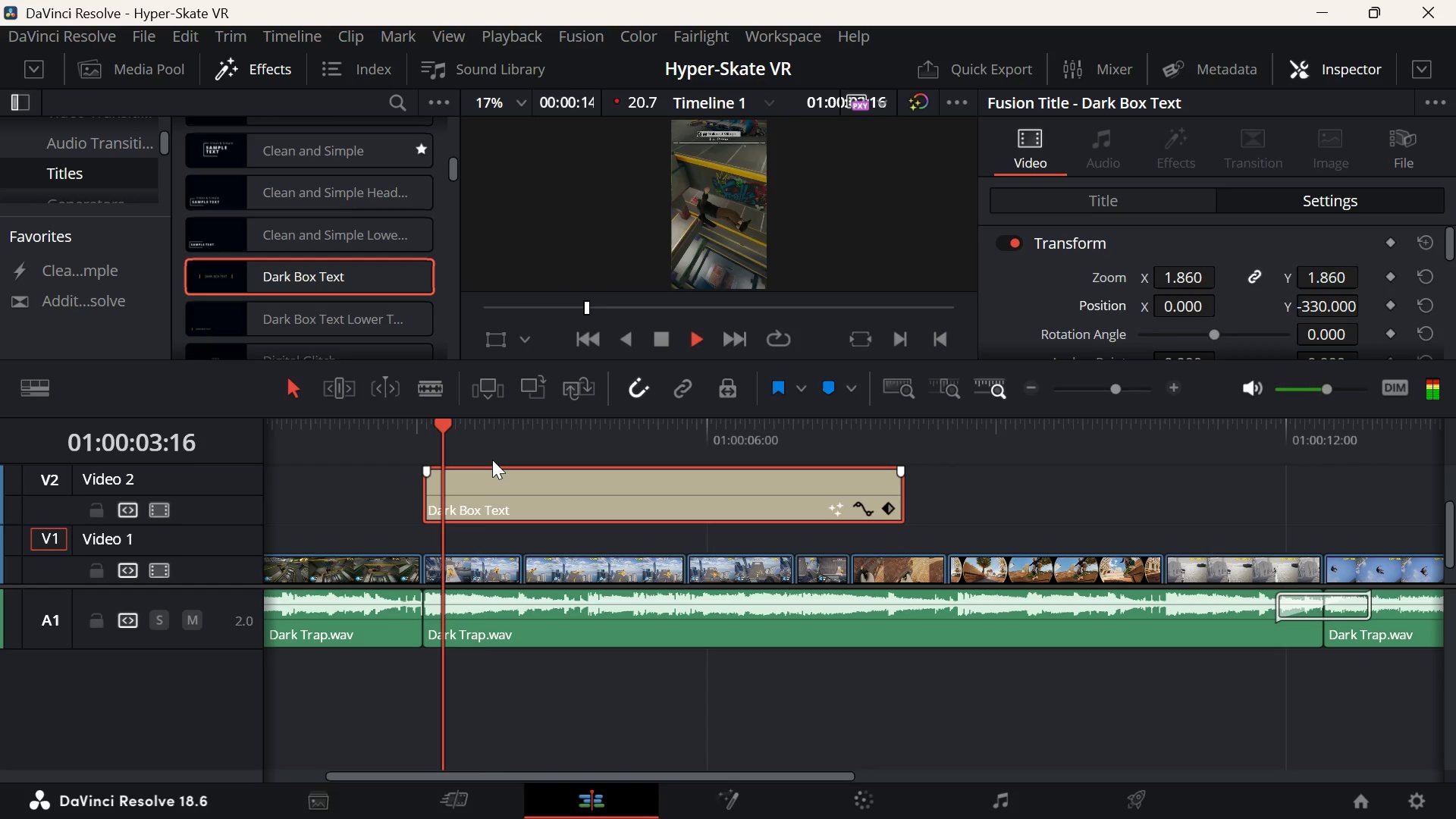 
key(Space)
 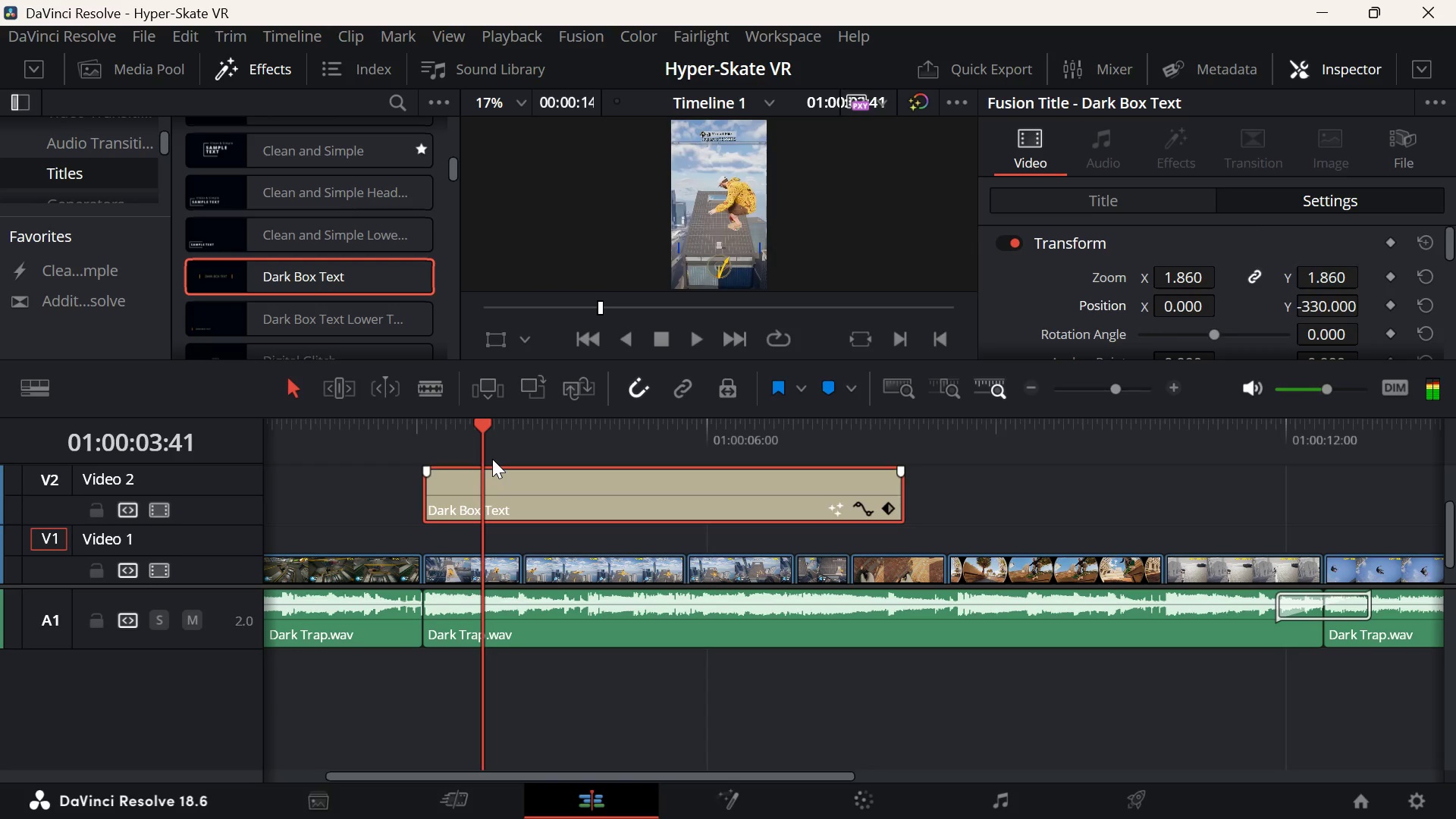 
key(ArrowUp)
 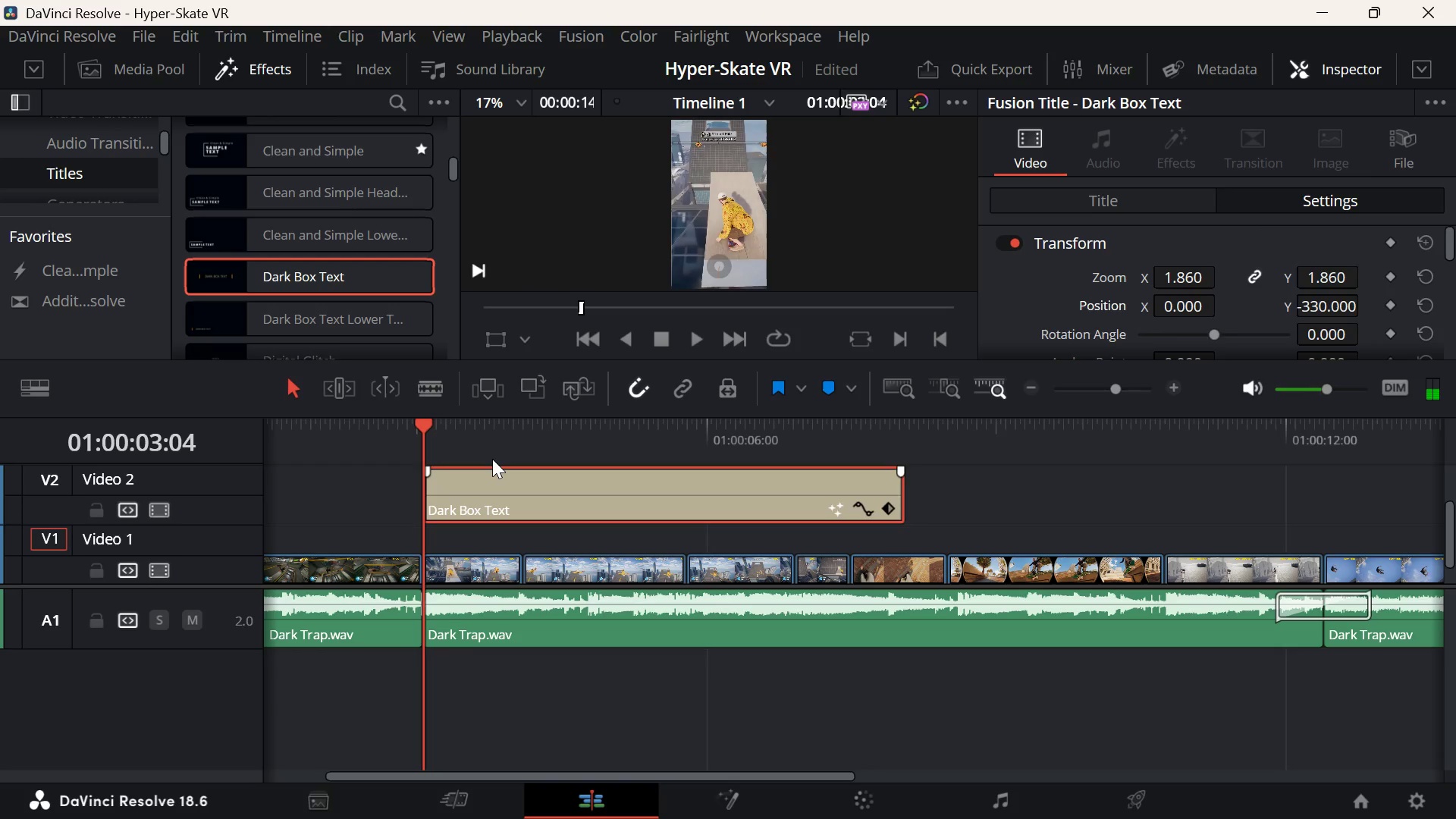 
key(Space)
 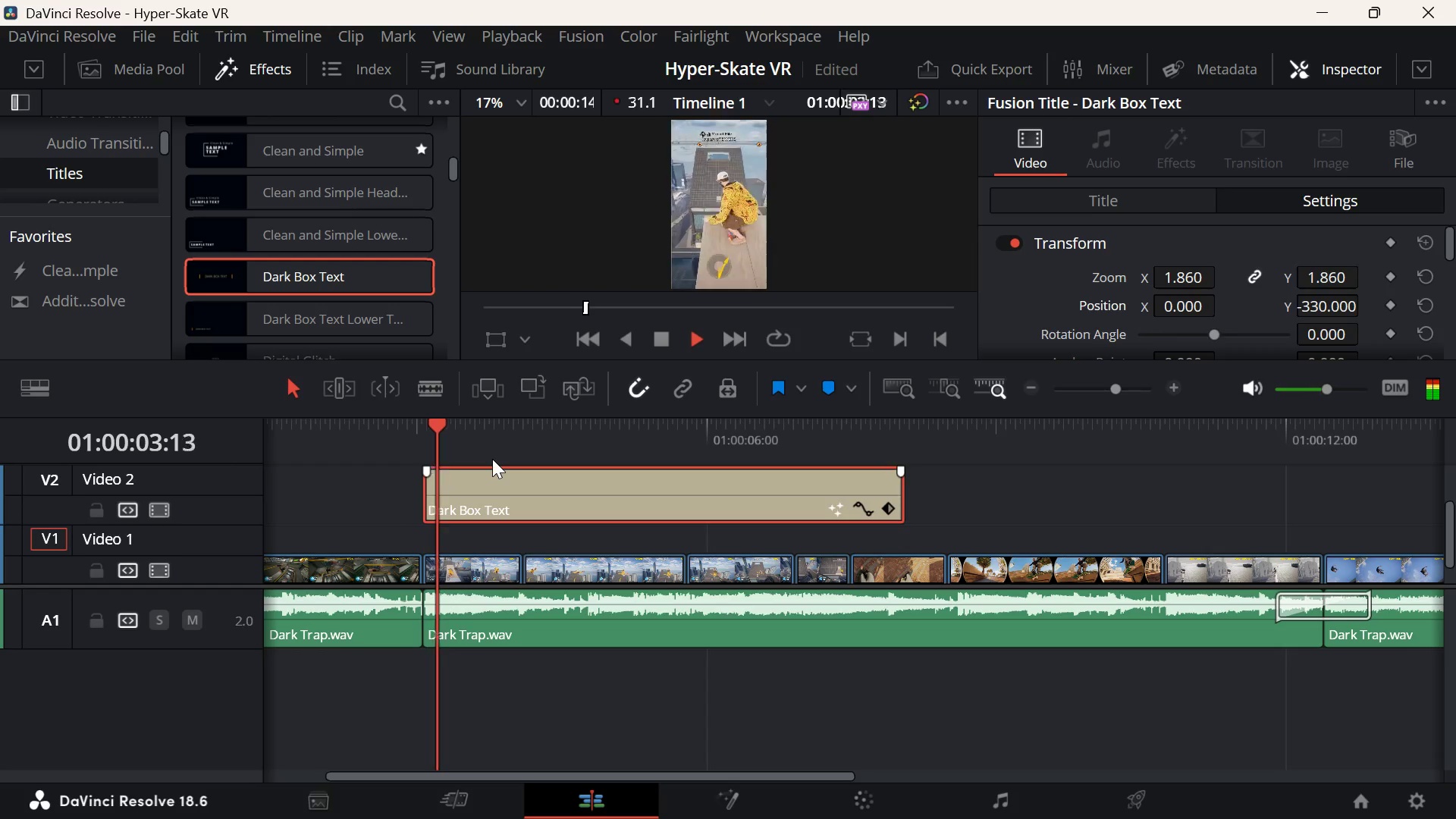 
key(Space)
 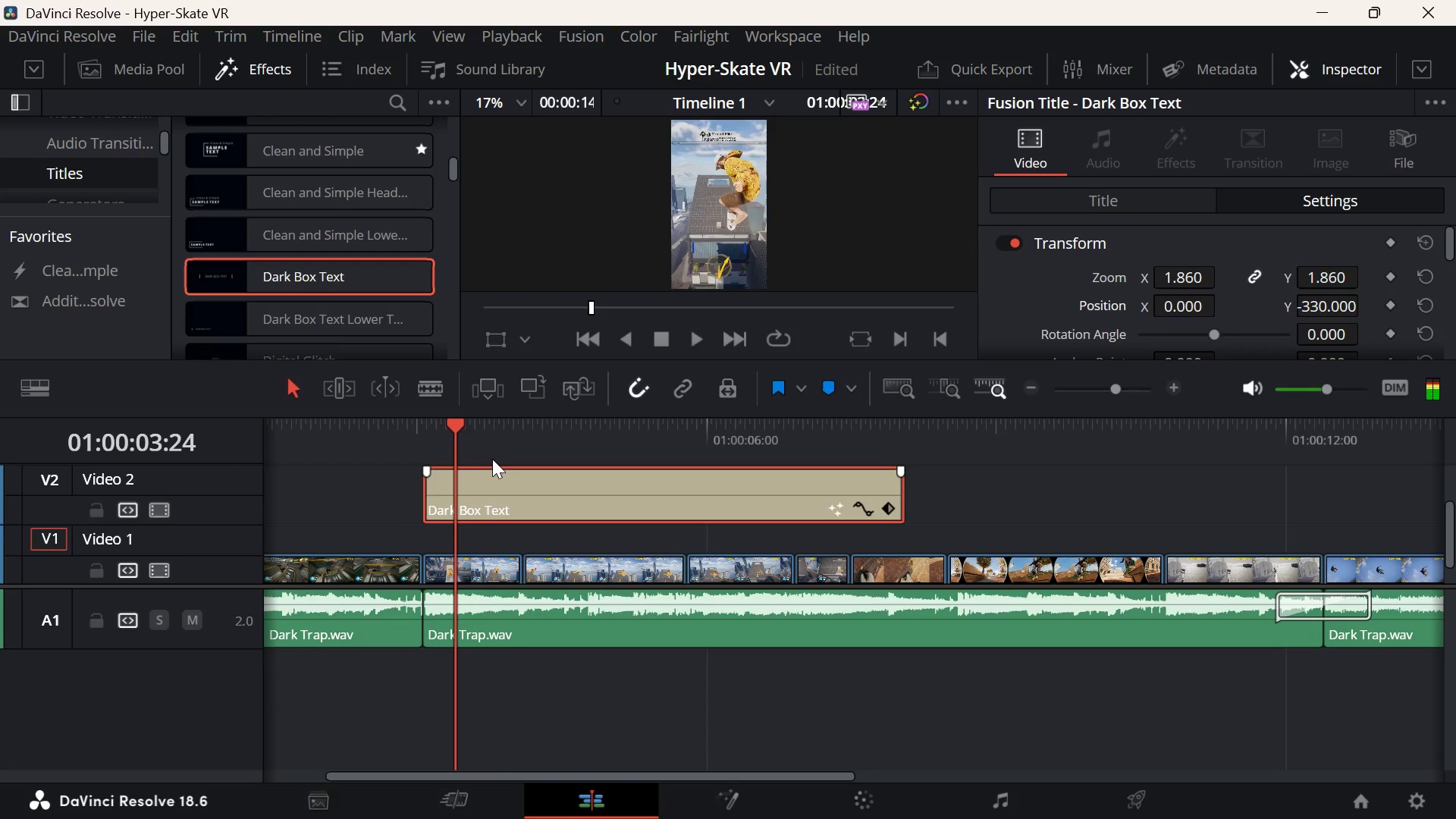 
key(Space)
 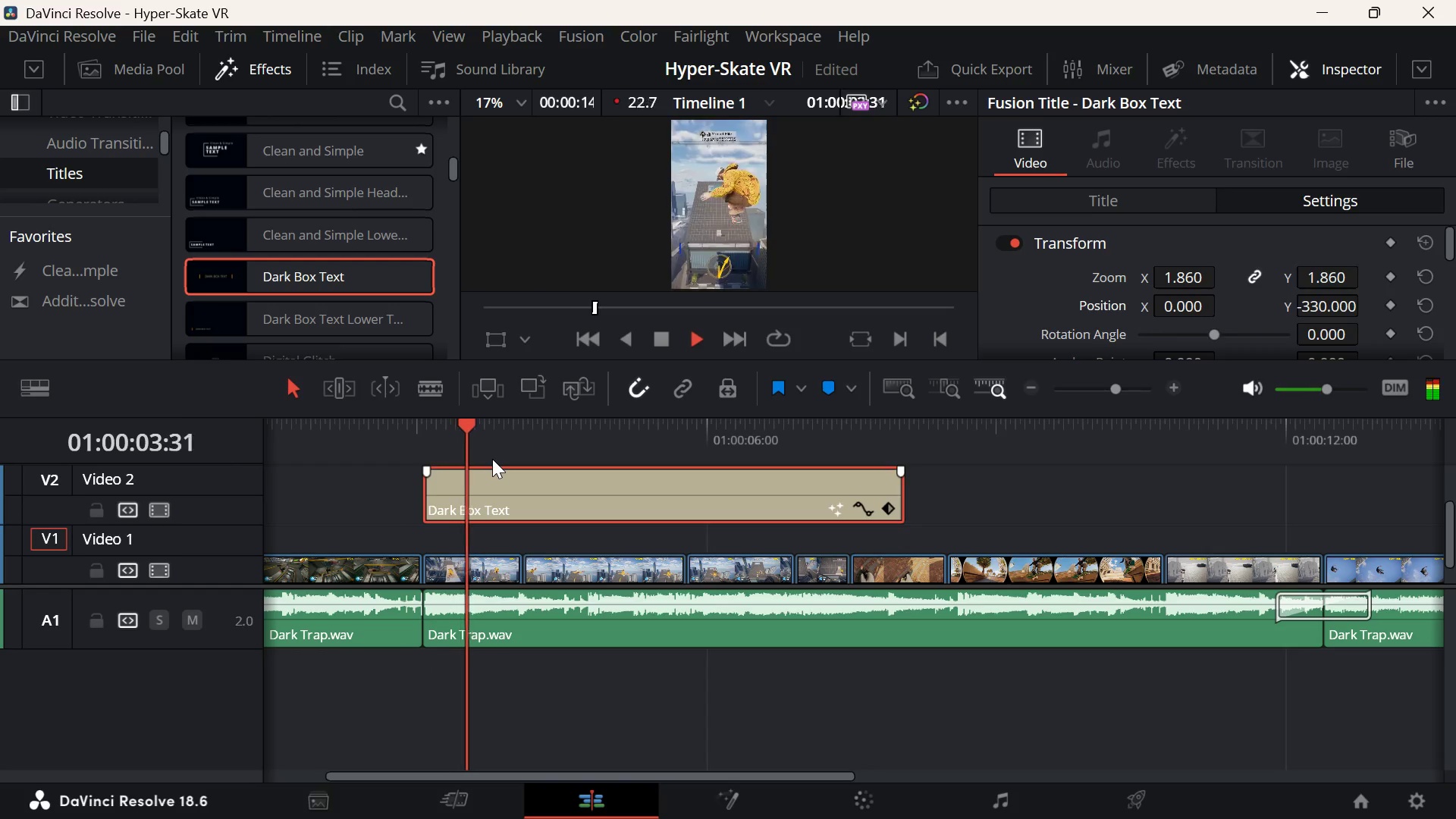 
key(Space)
 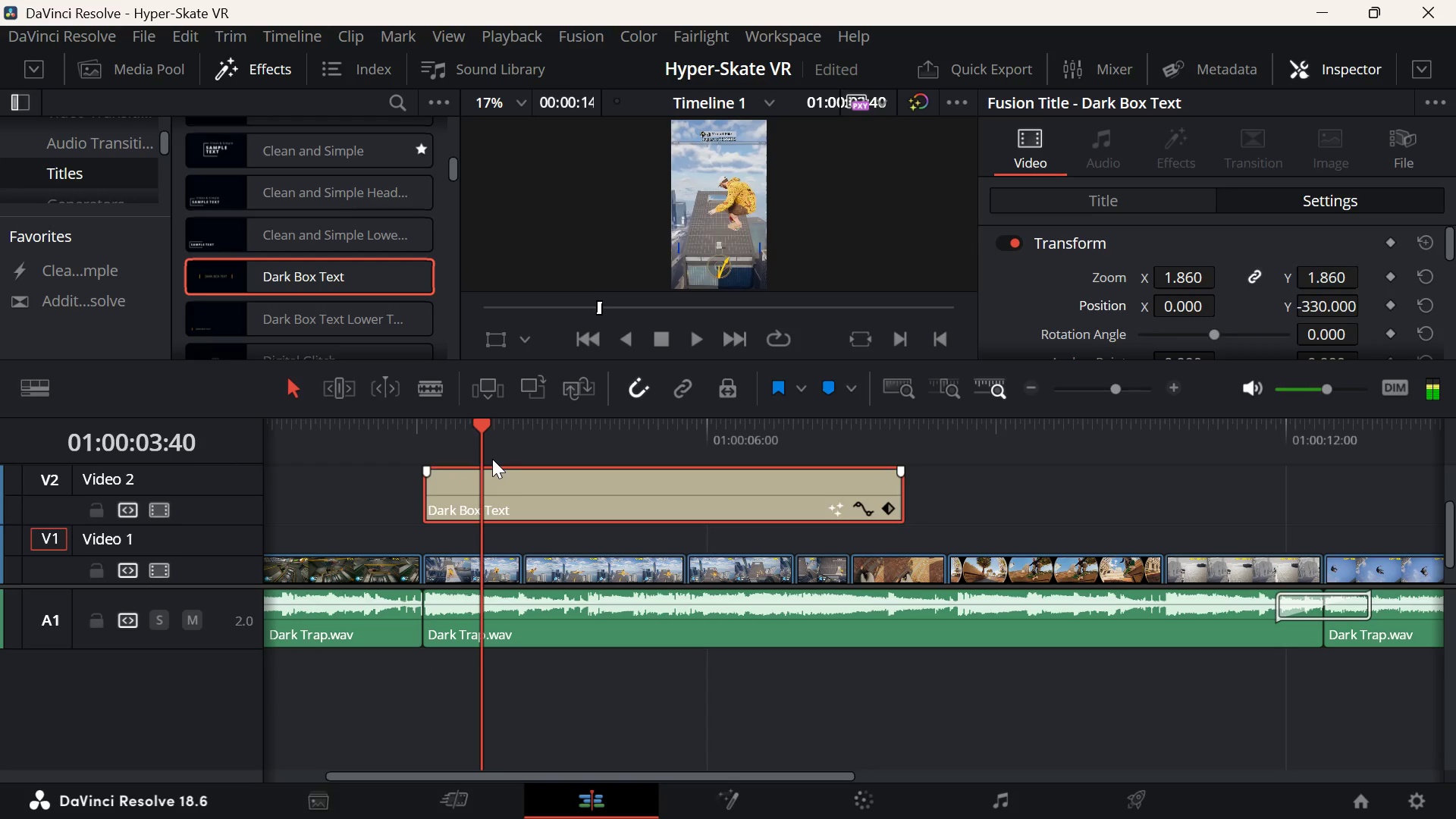 
key(ArrowUp)
 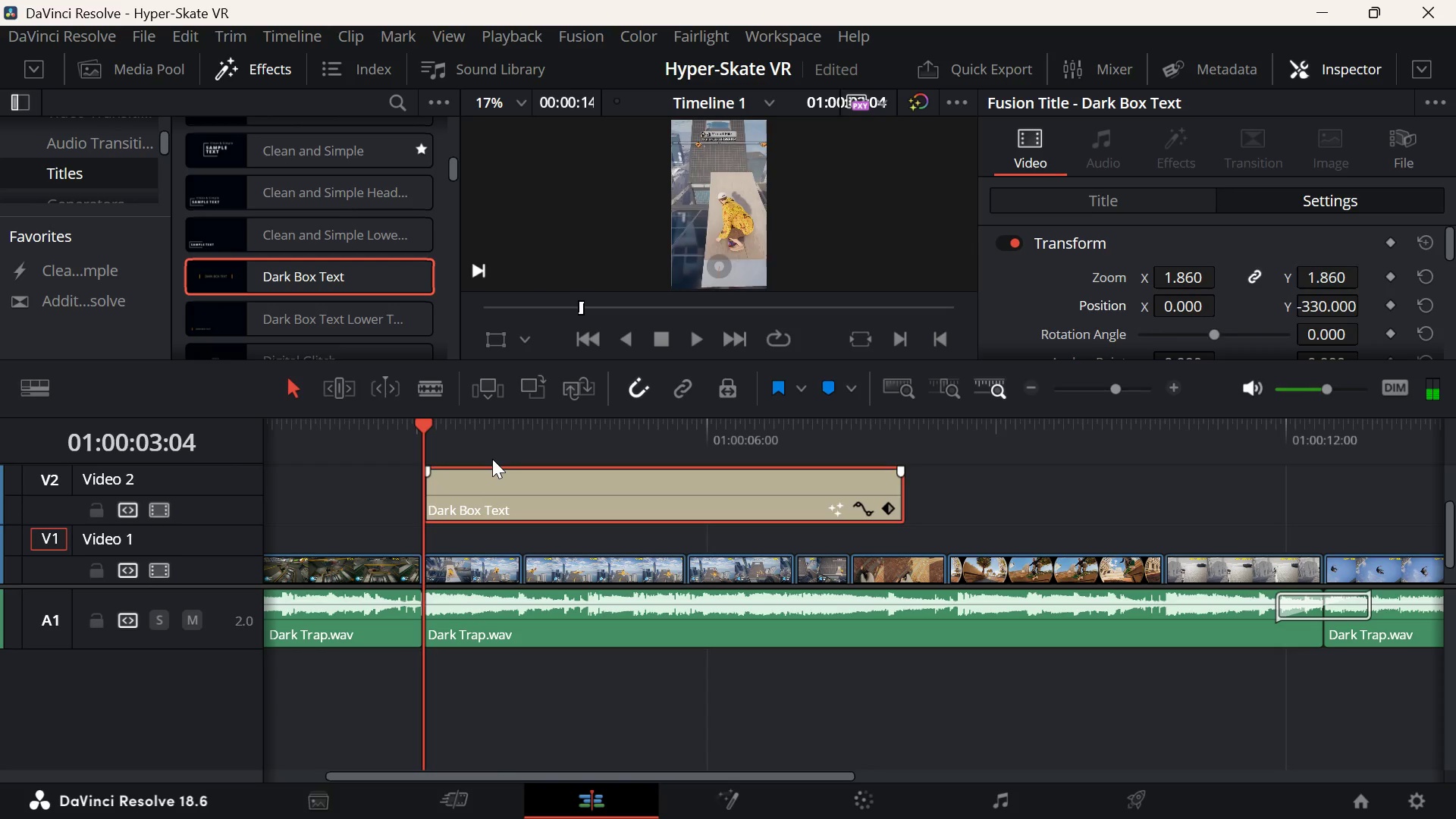 
key(Space)
 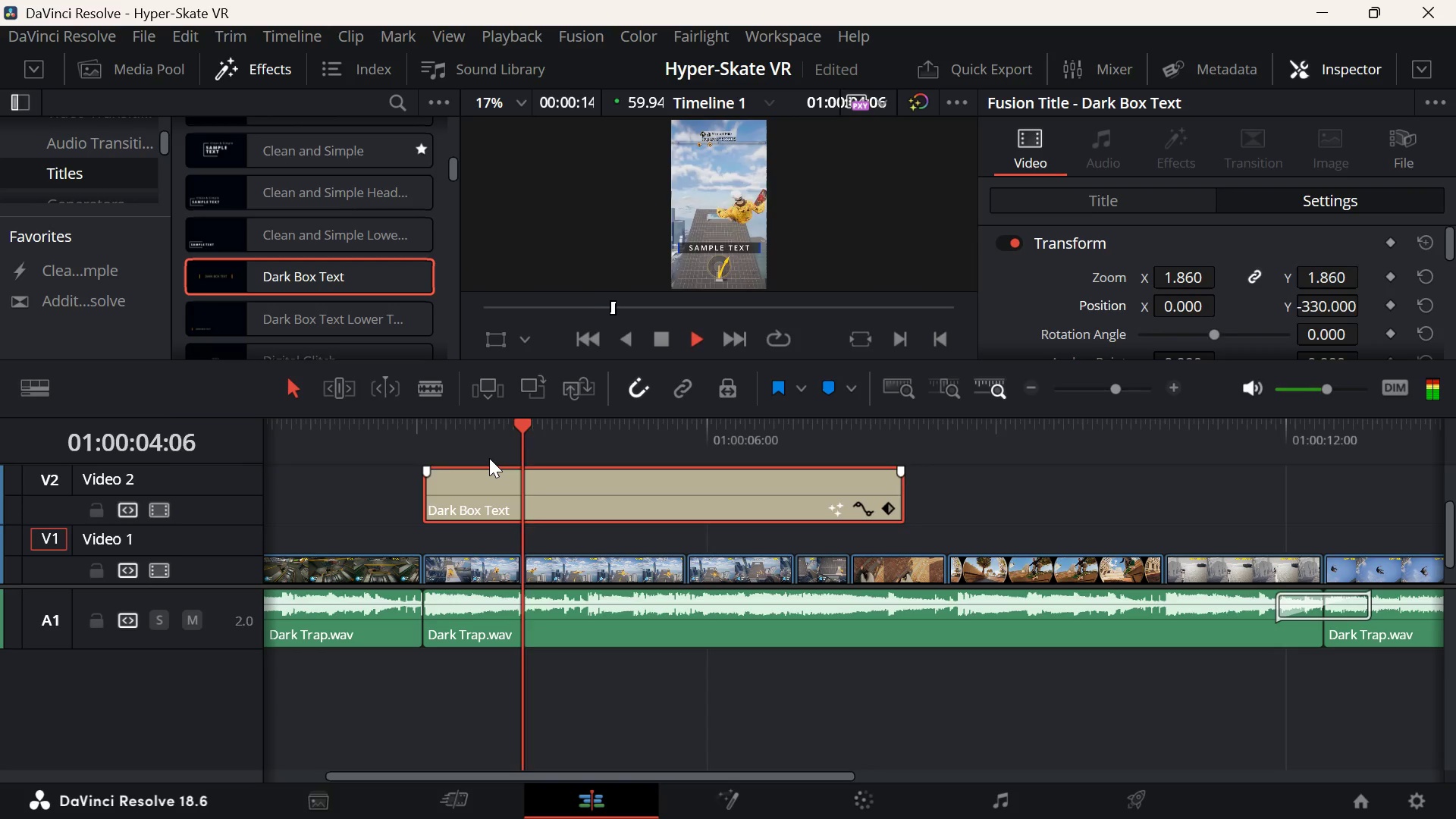 
key(Space)
 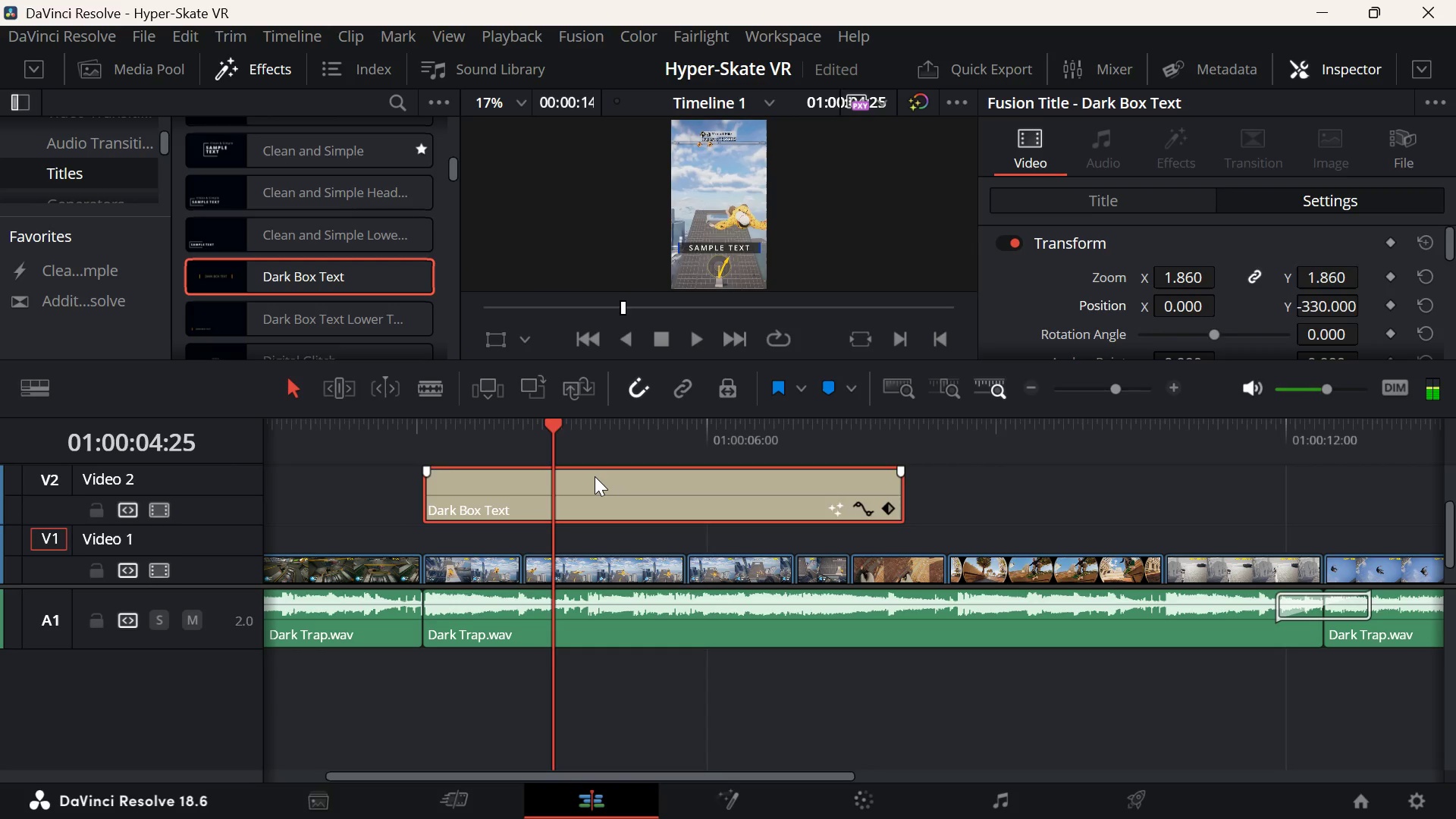 
right_click([595, 476])
 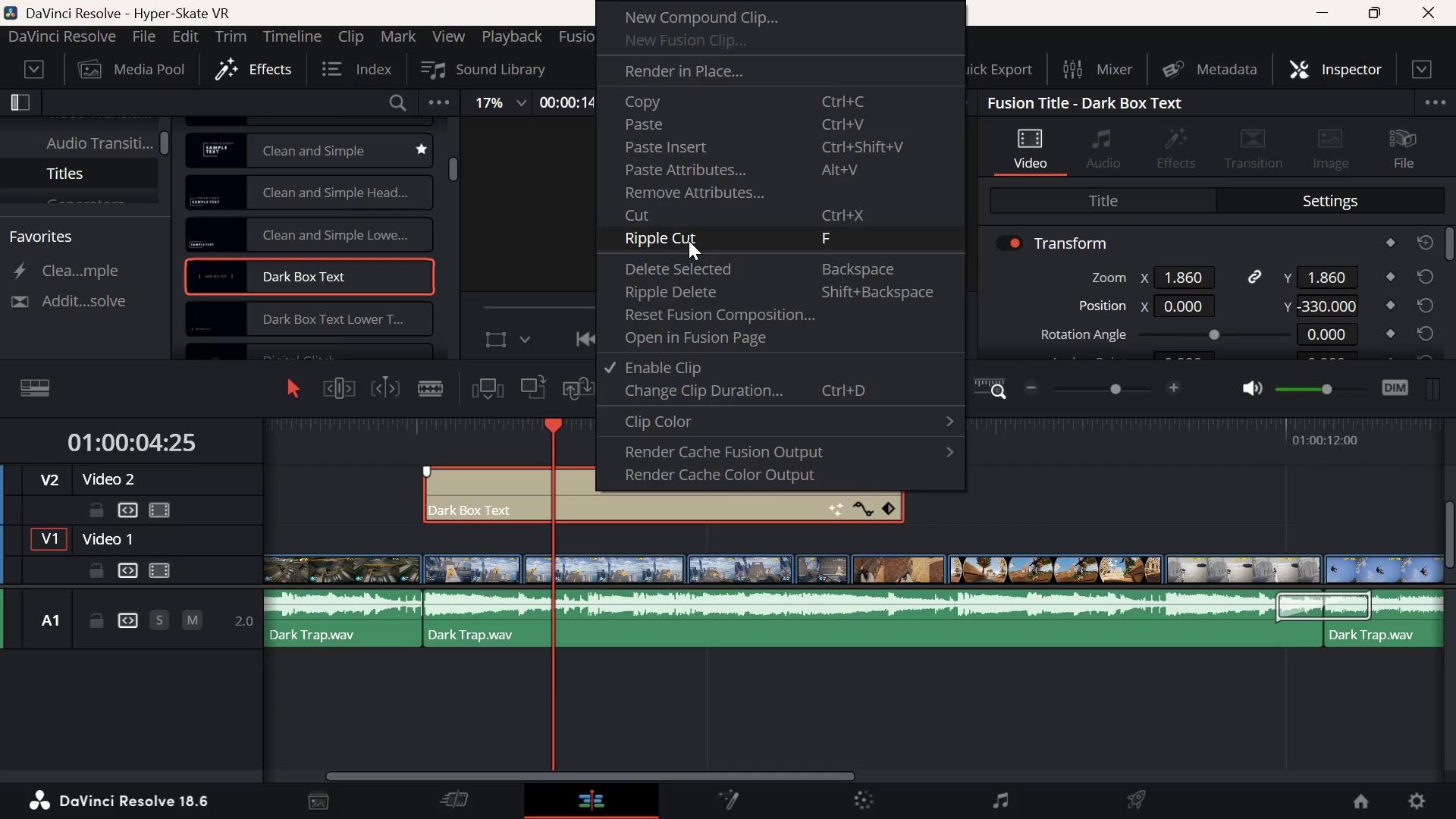 
left_click([377, 492])
 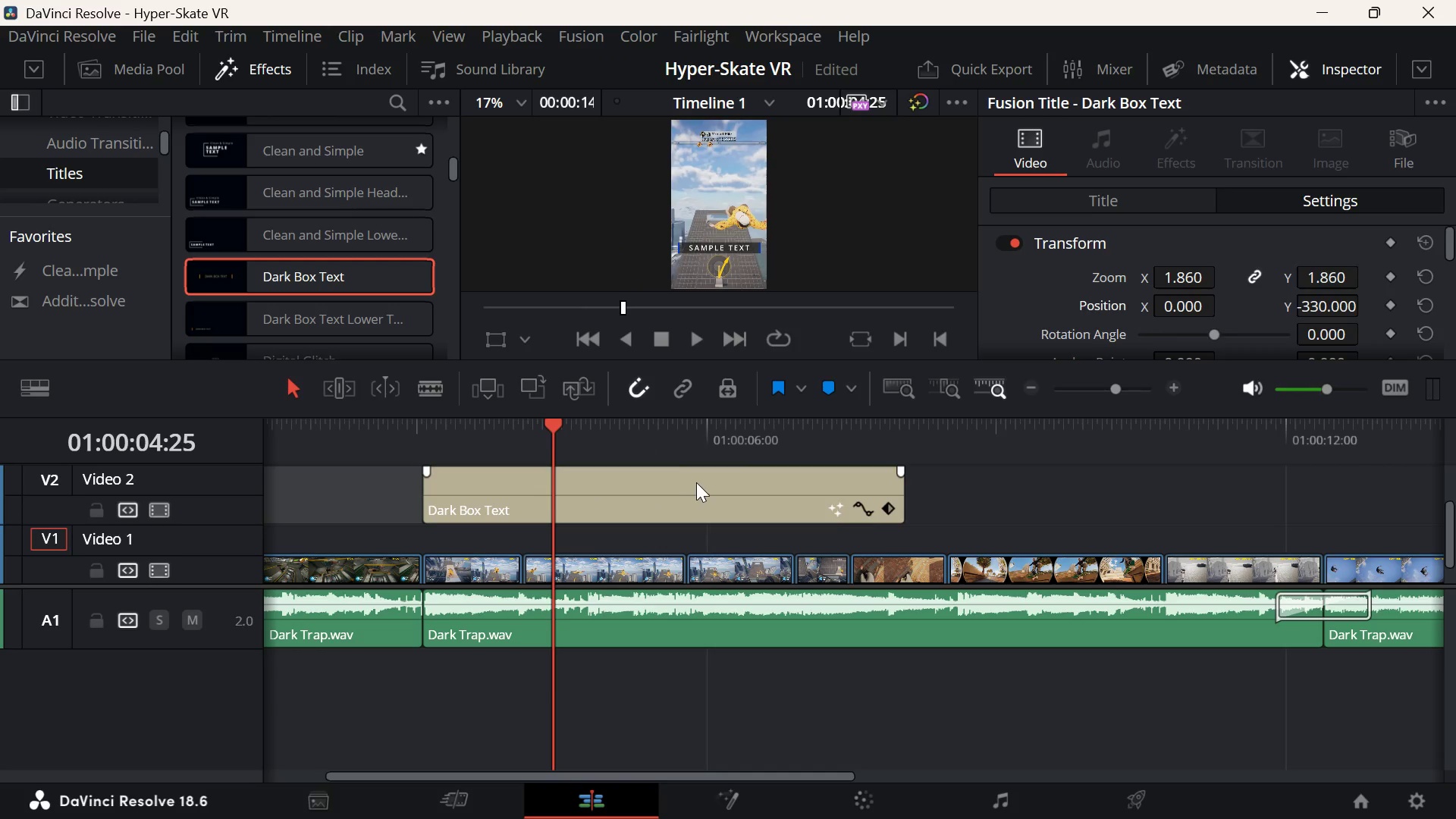 
left_click([696, 482])
 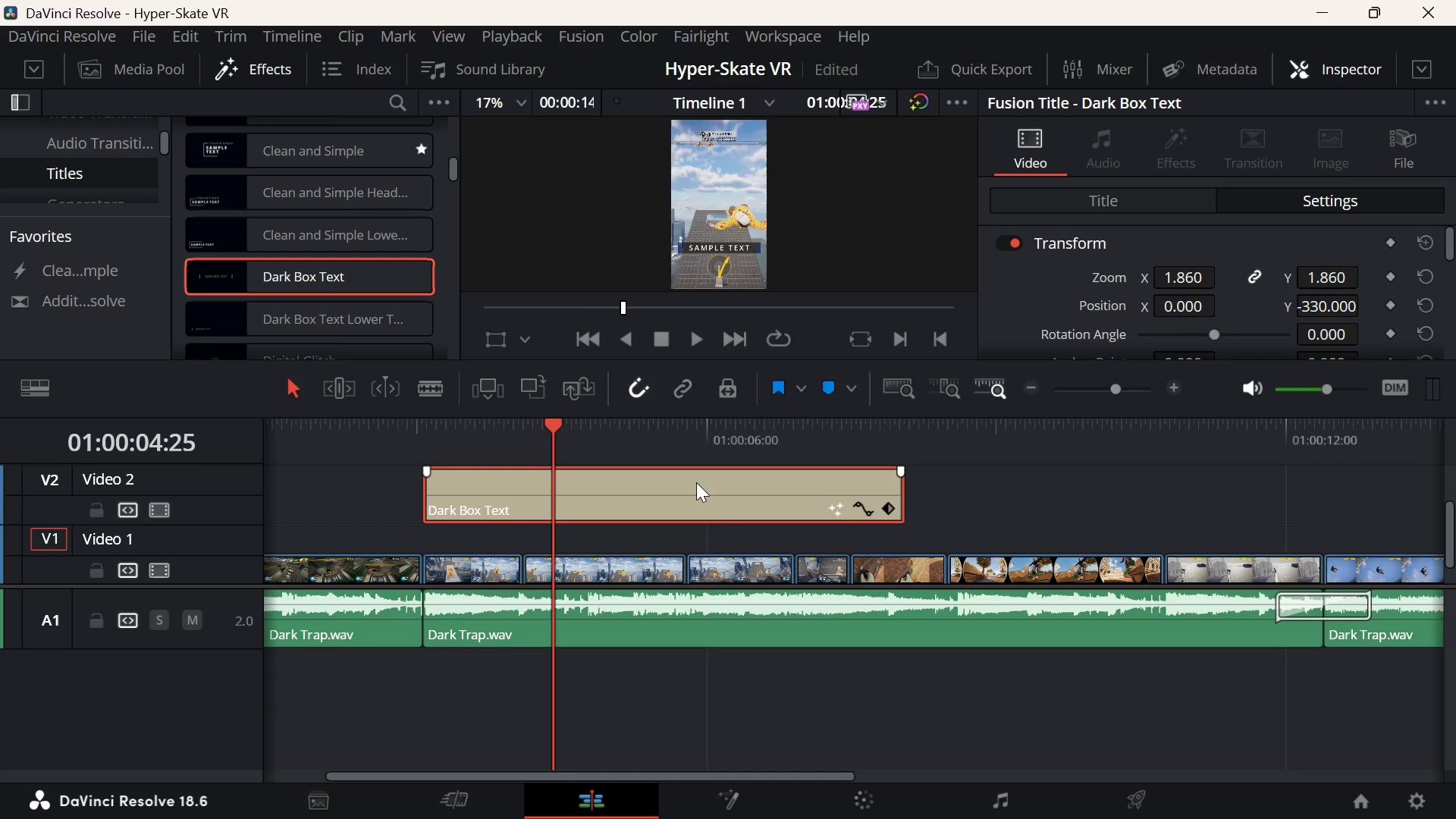 
right_click([696, 482])
 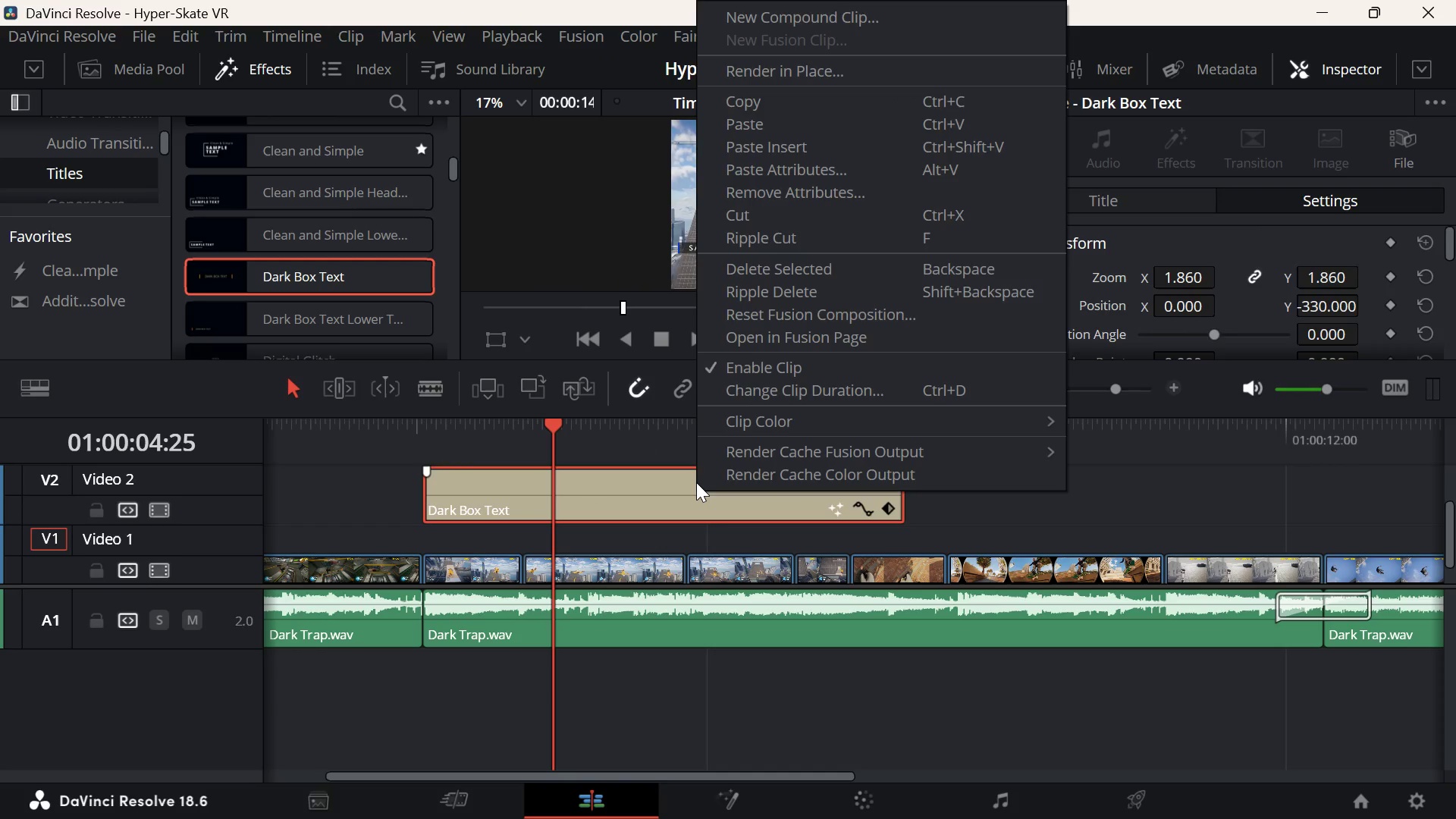 
wait(9.92)
 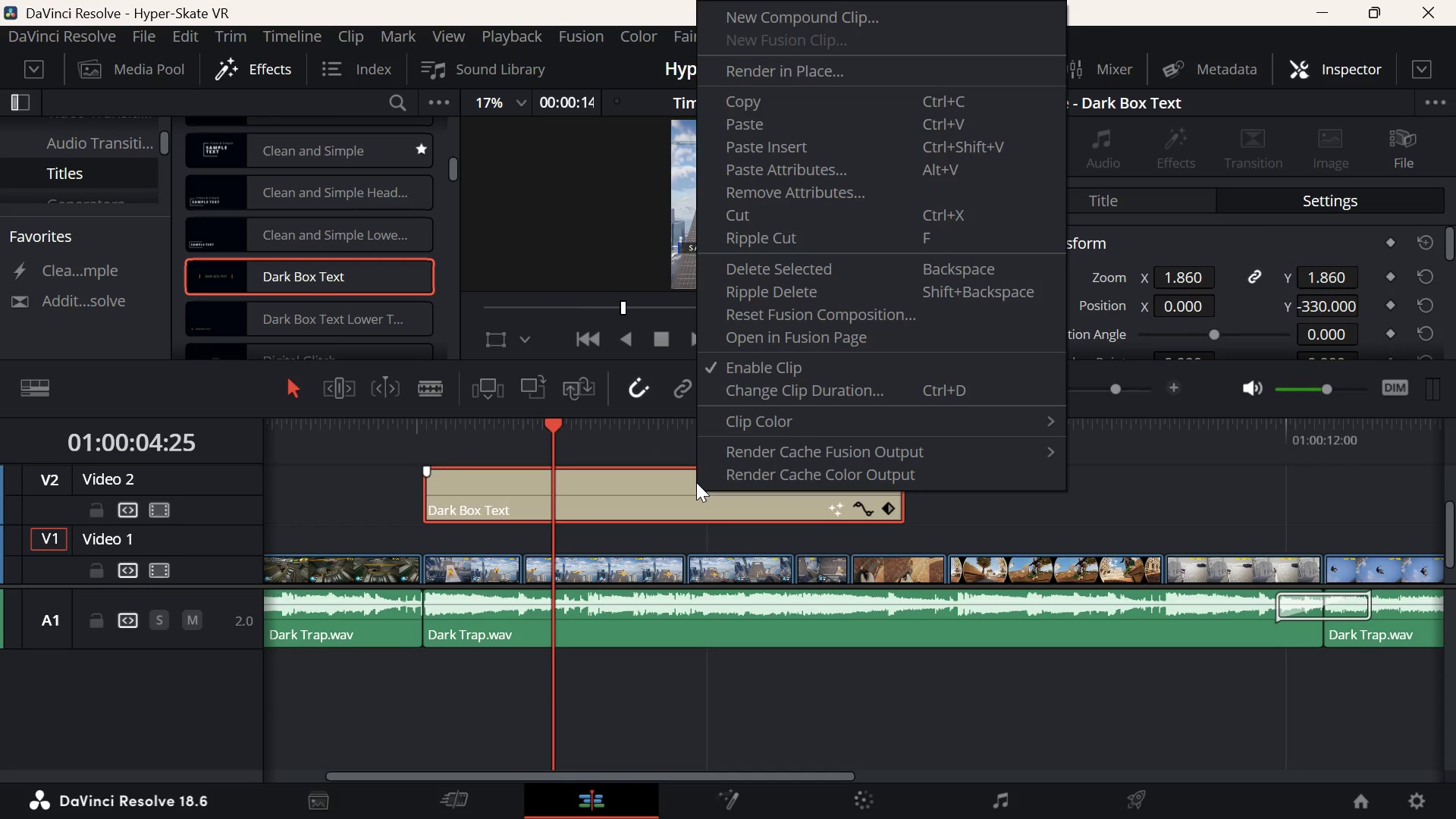 
left_click([861, 504])
 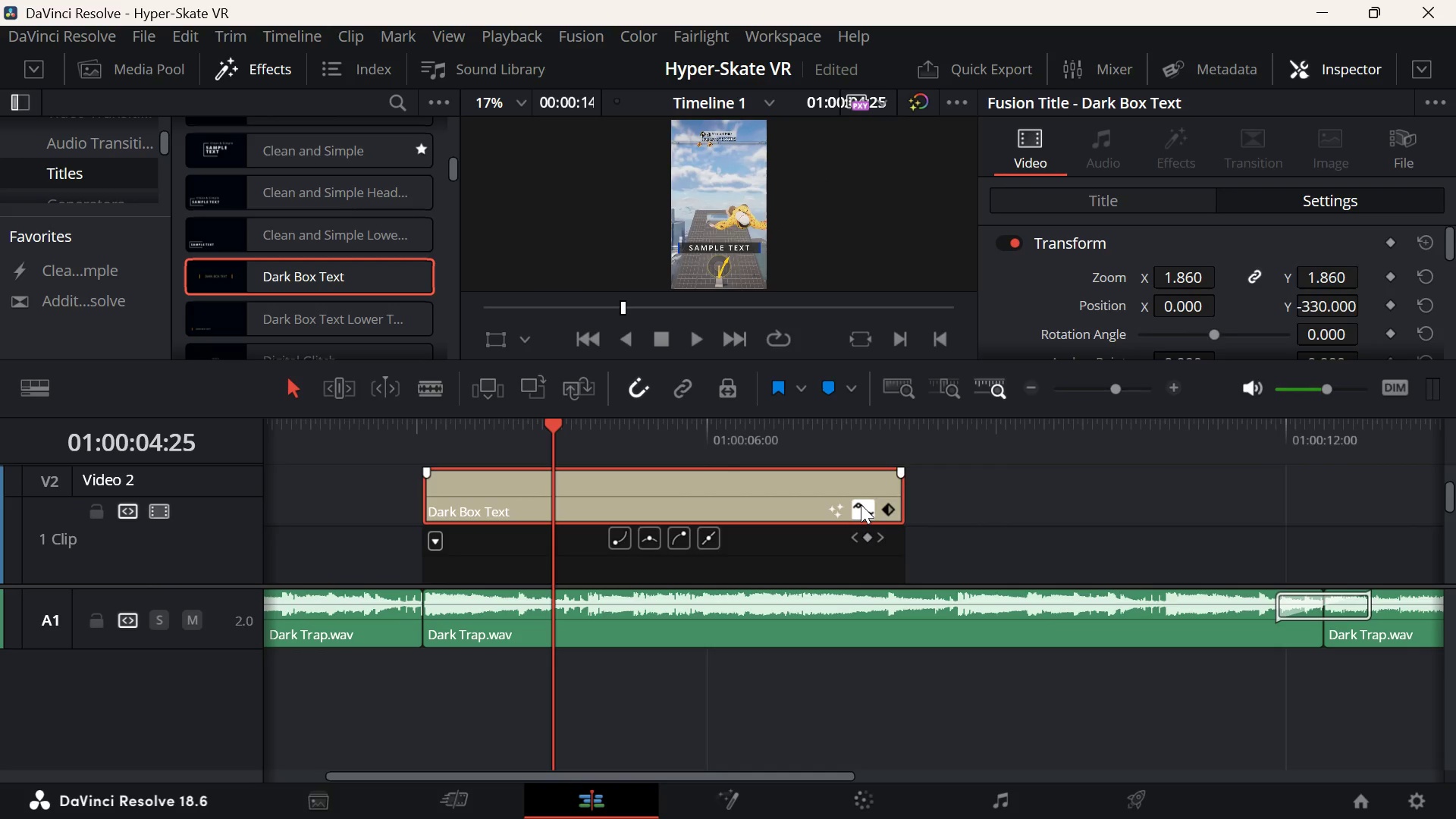 
left_click([861, 504])
 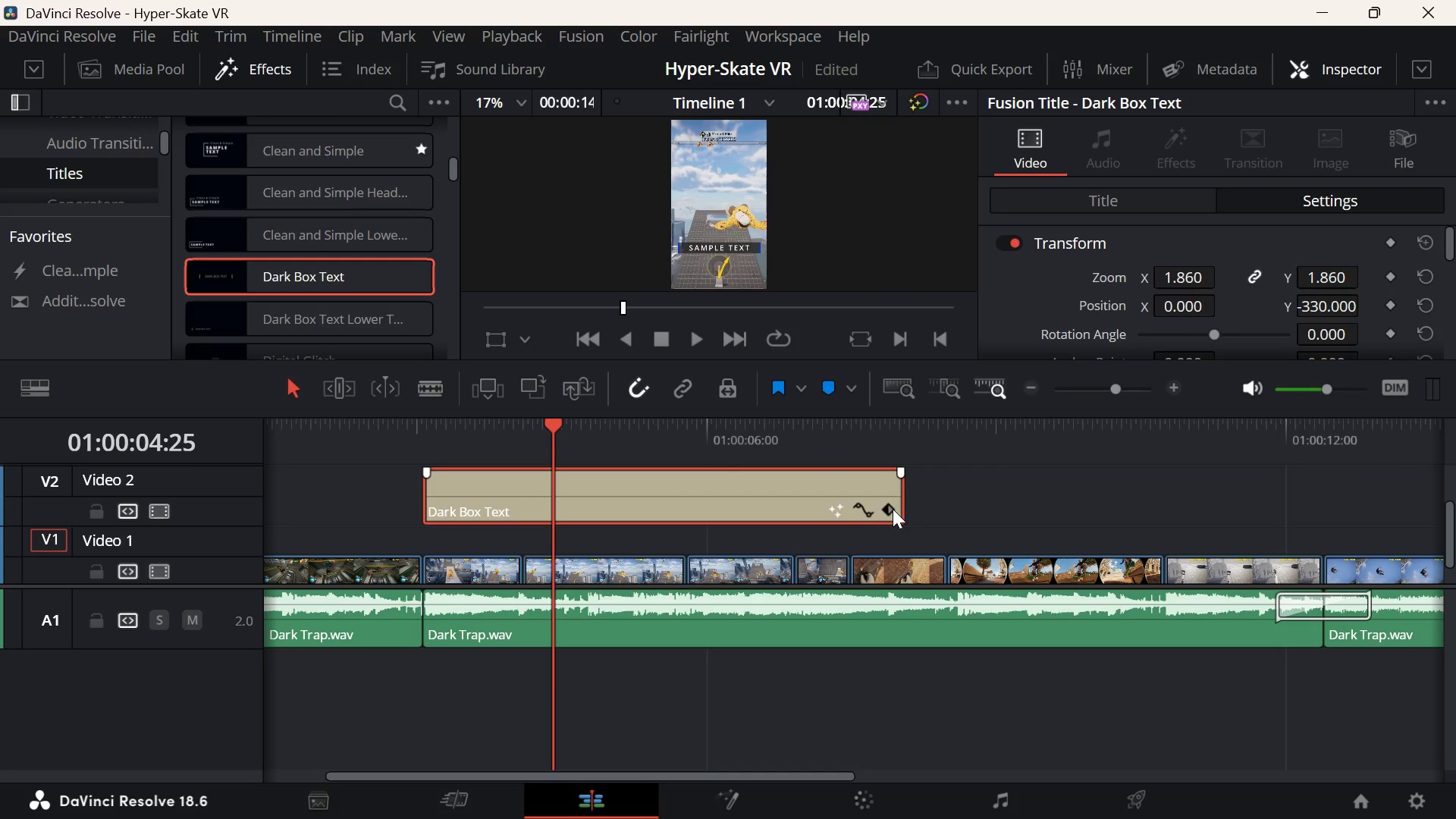 
left_click([893, 510])
 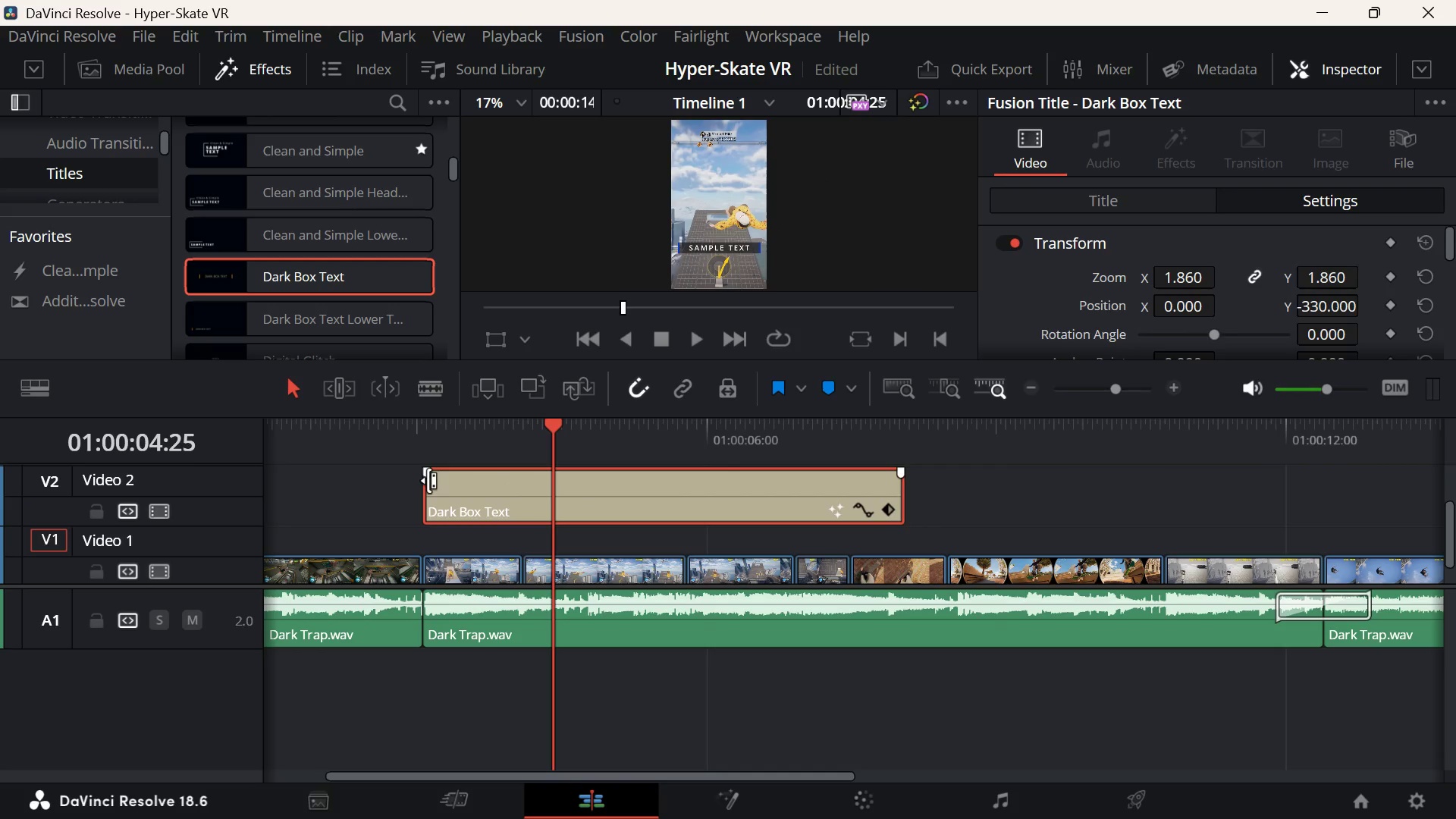 
left_click_drag(start_coordinate=[428, 480], to_coordinate=[613, 490])
 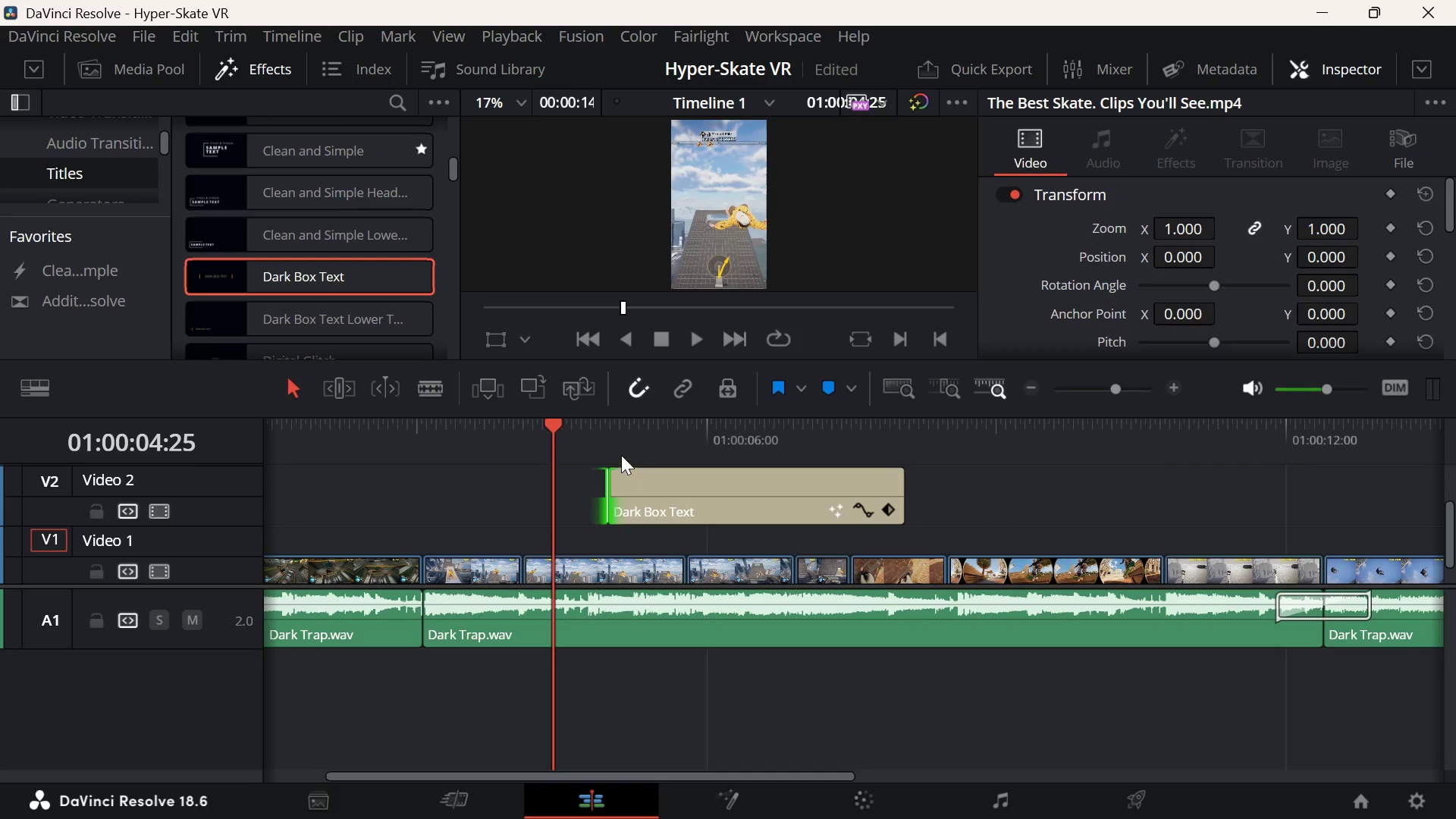 
left_click([624, 441])
 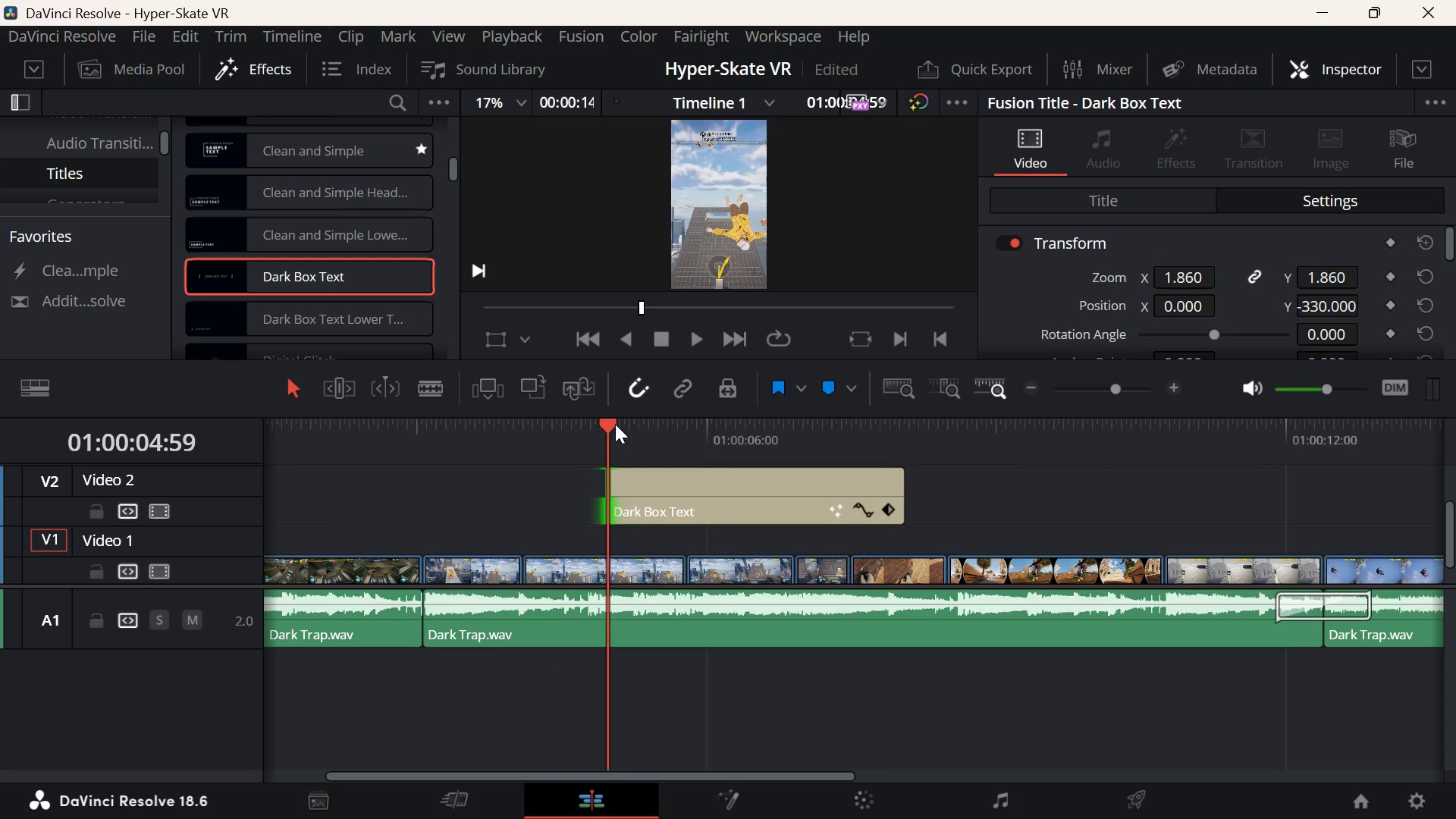 
left_click_drag(start_coordinate=[615, 424], to_coordinate=[661, 467])
 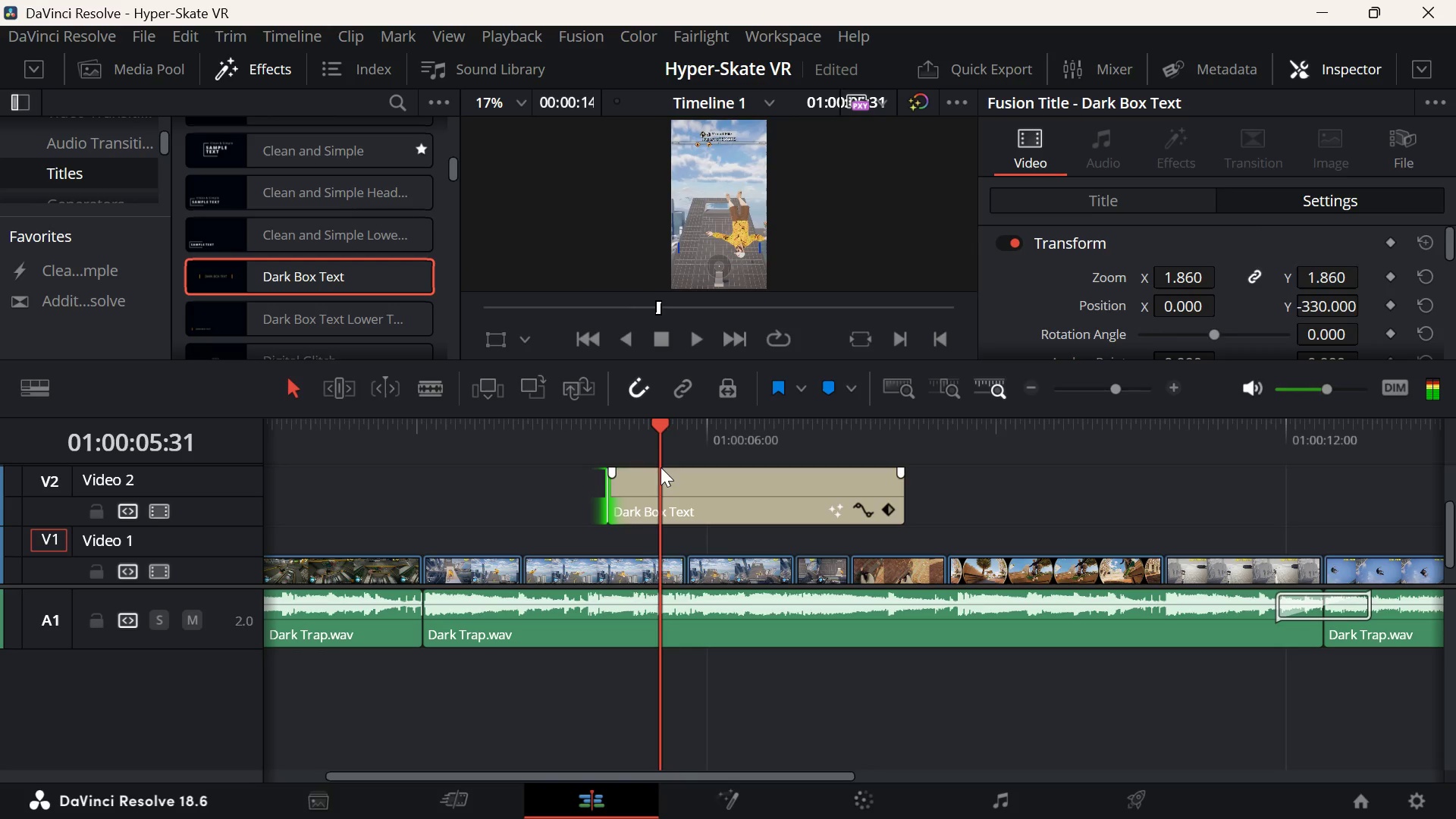 
key(ArrowRight)
 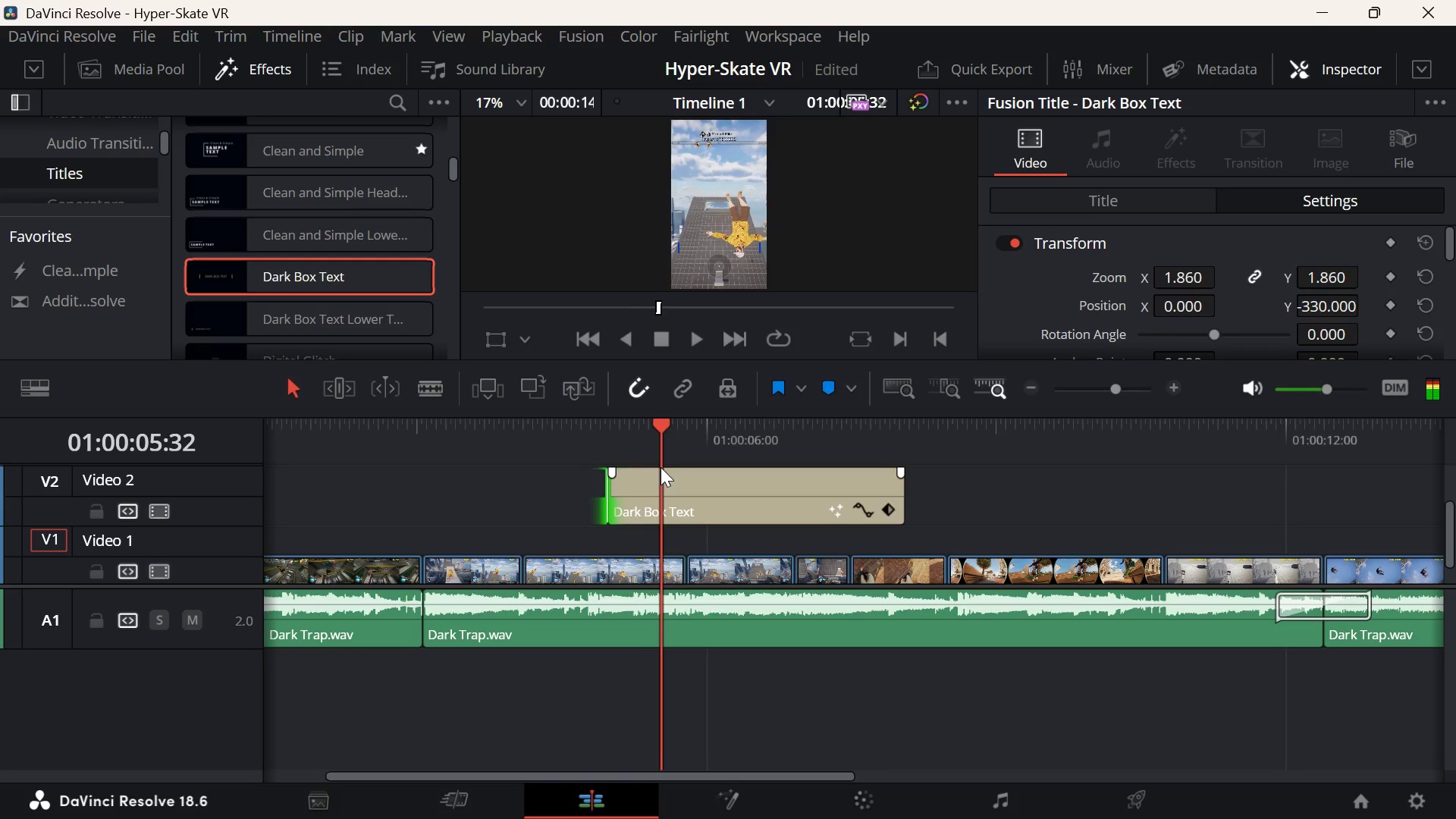 
key(ArrowRight)
 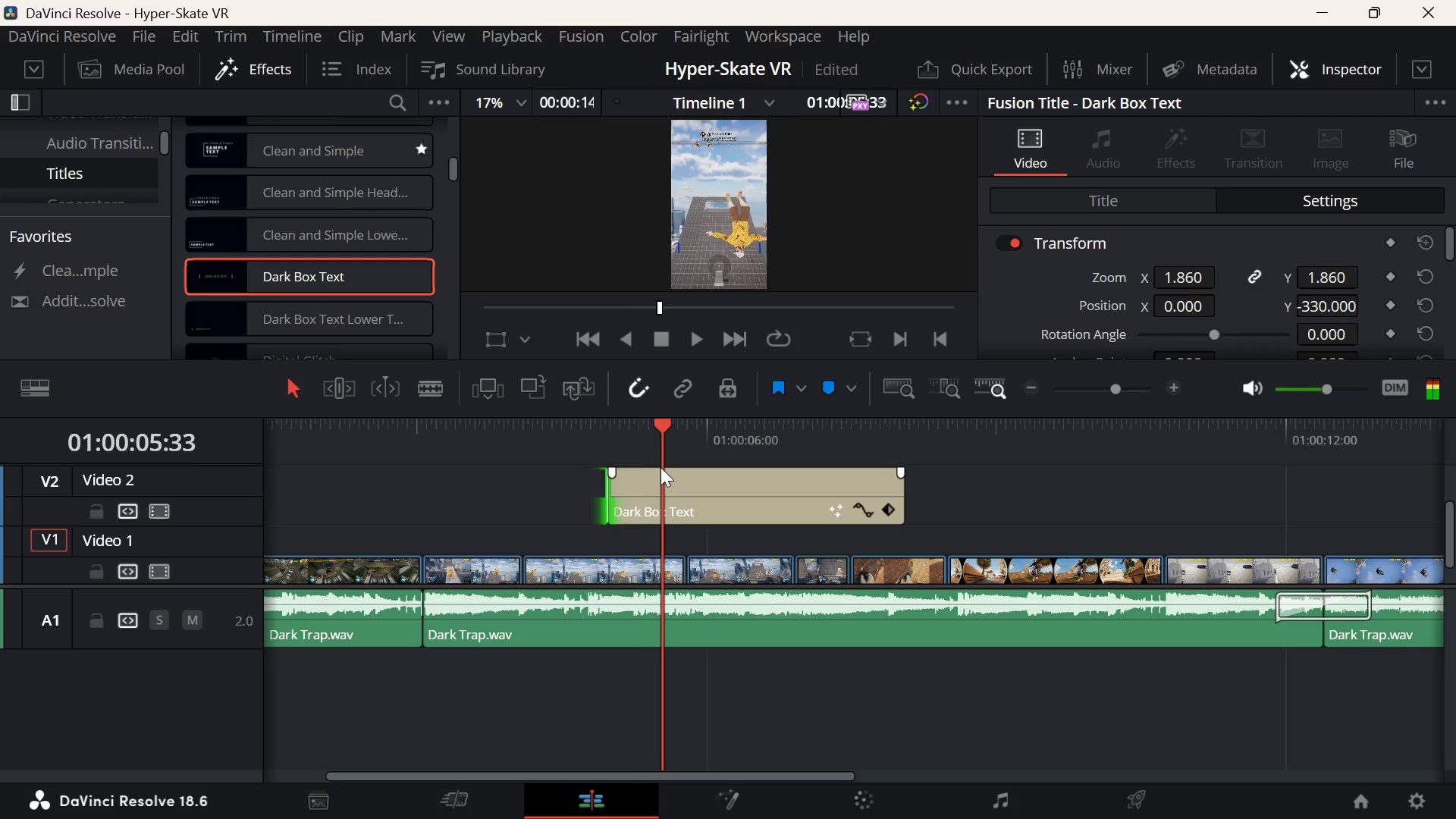 
key(ArrowRight)
 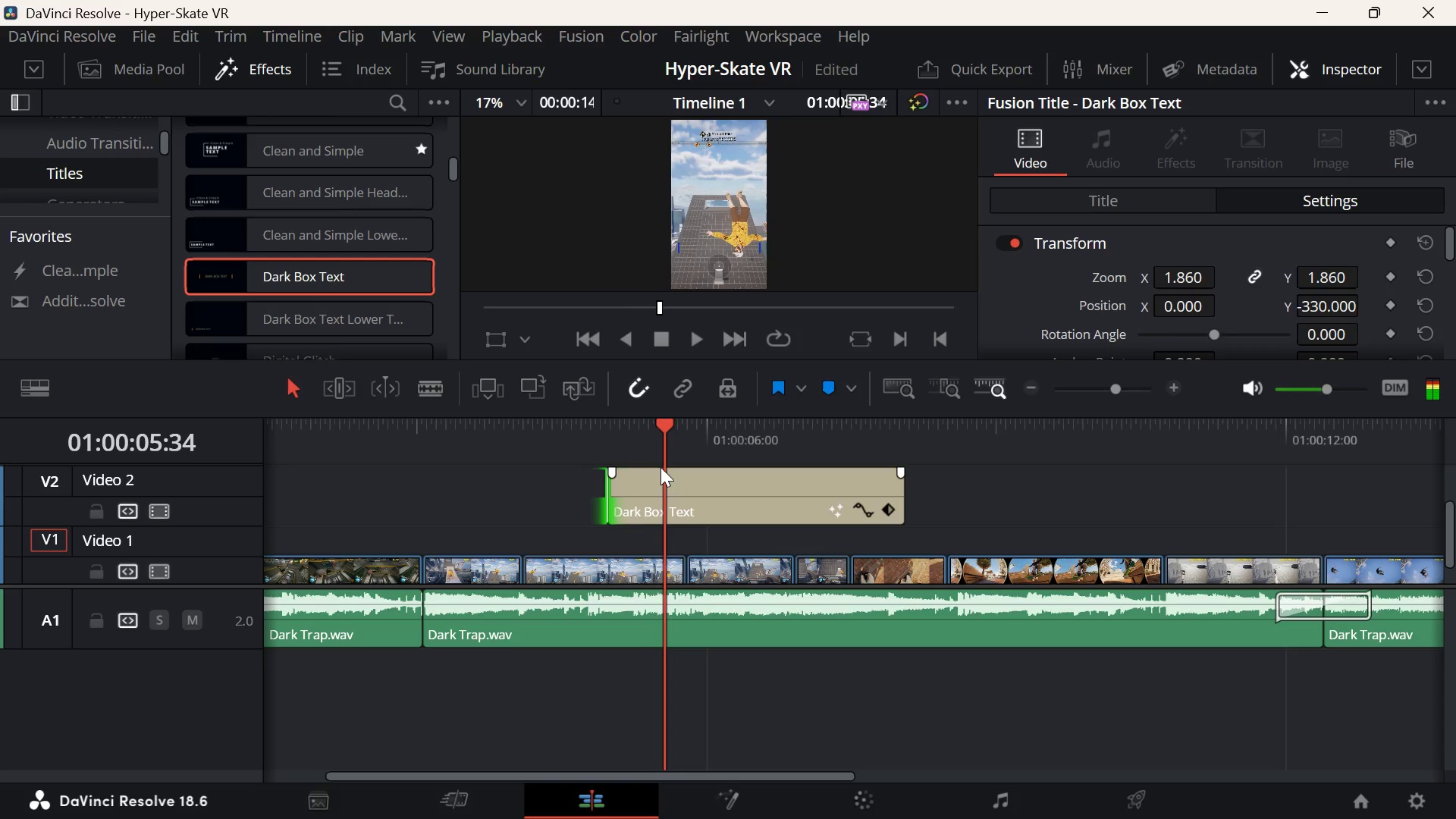 
key(ArrowRight)
 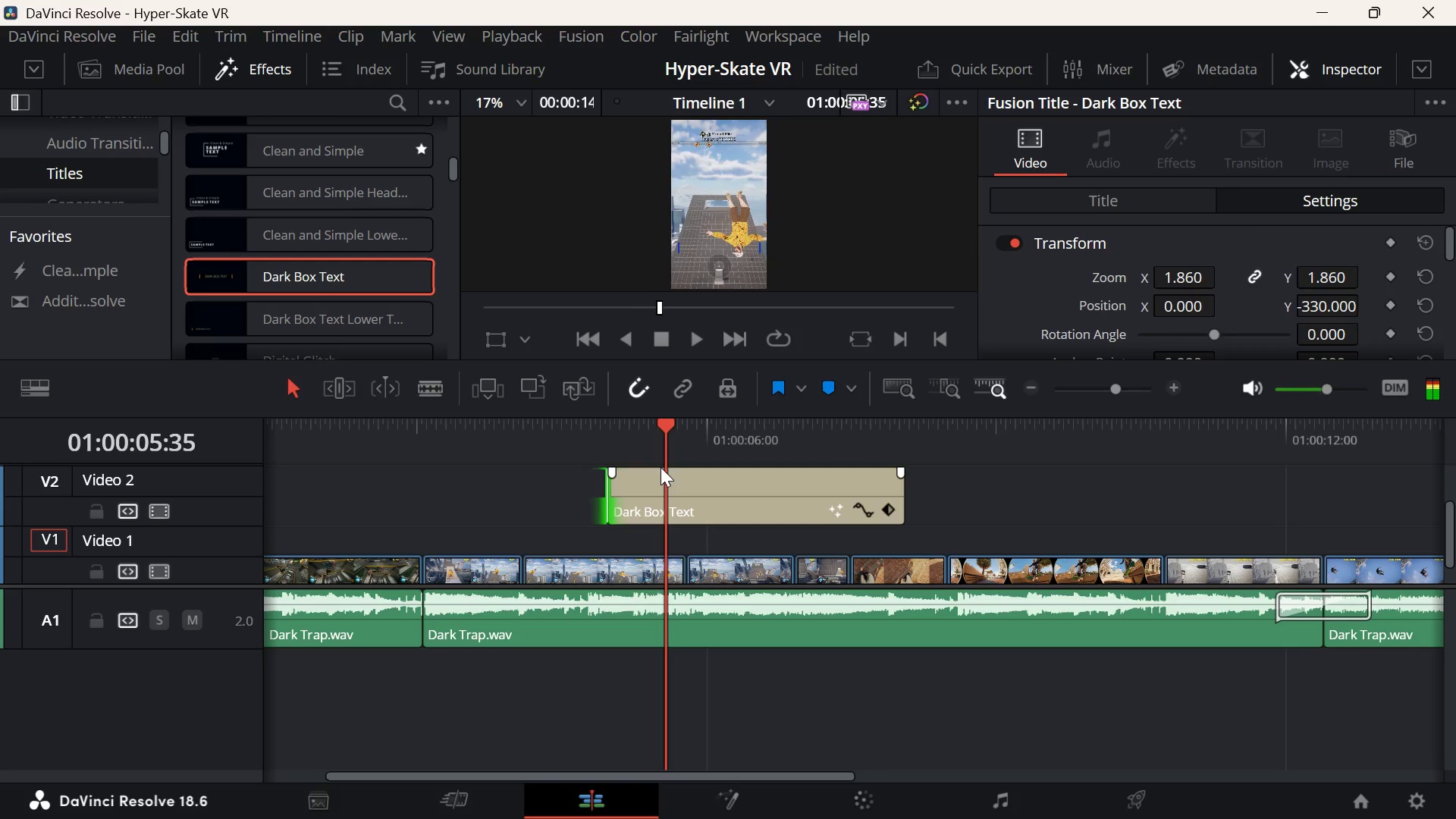 
key(ArrowRight)
 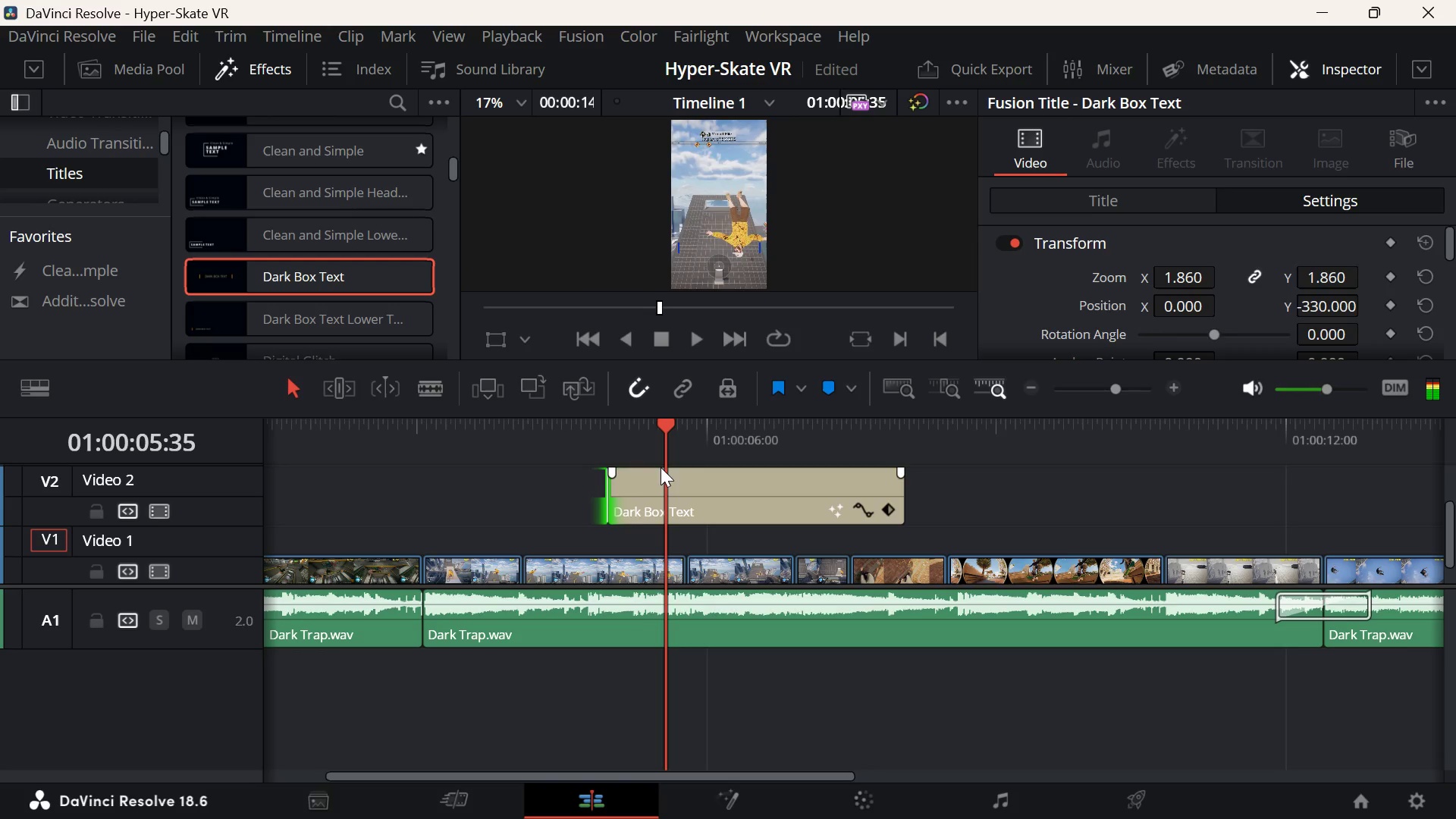 
key(ArrowRight)
 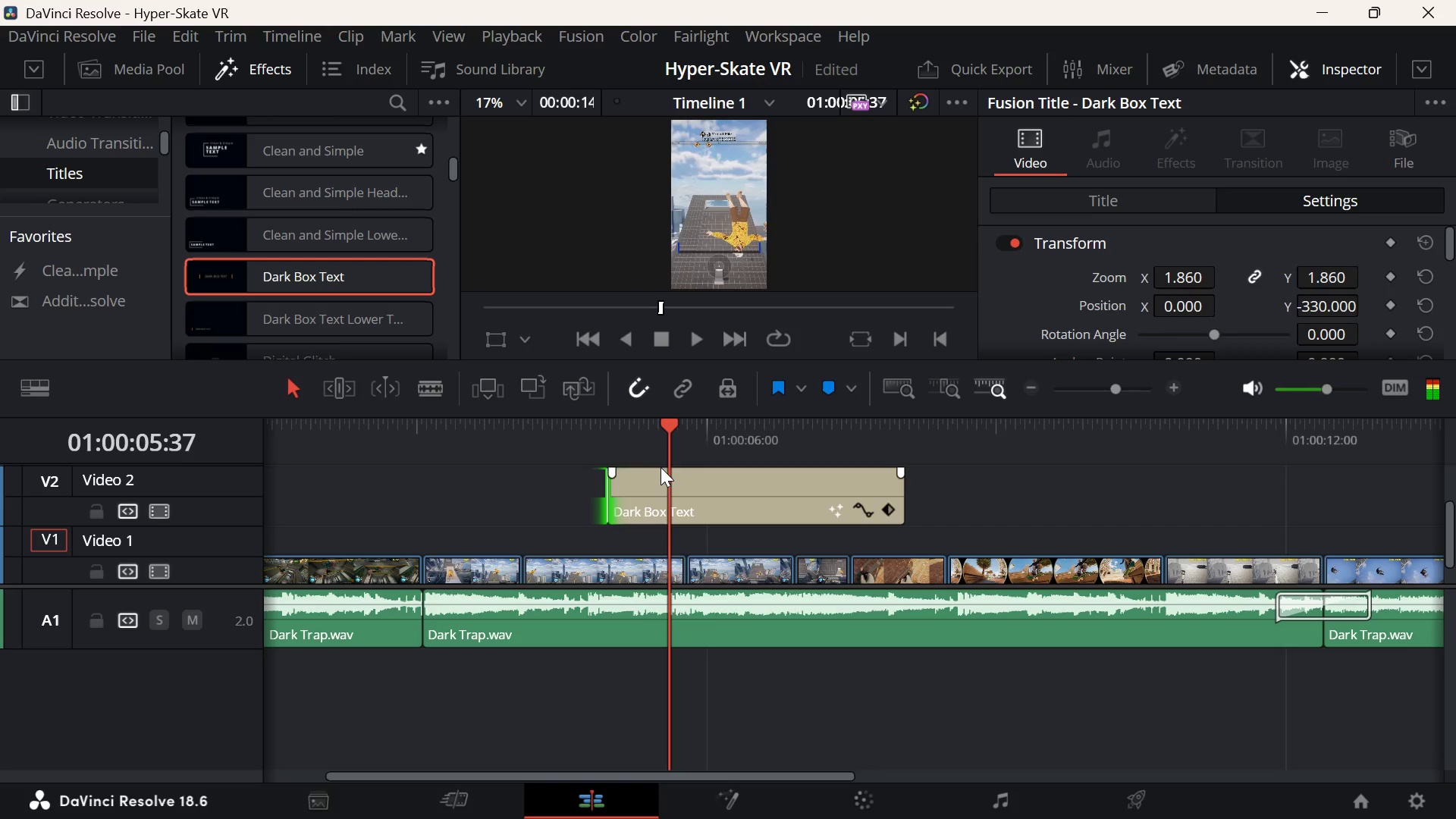 
key(ArrowRight)
 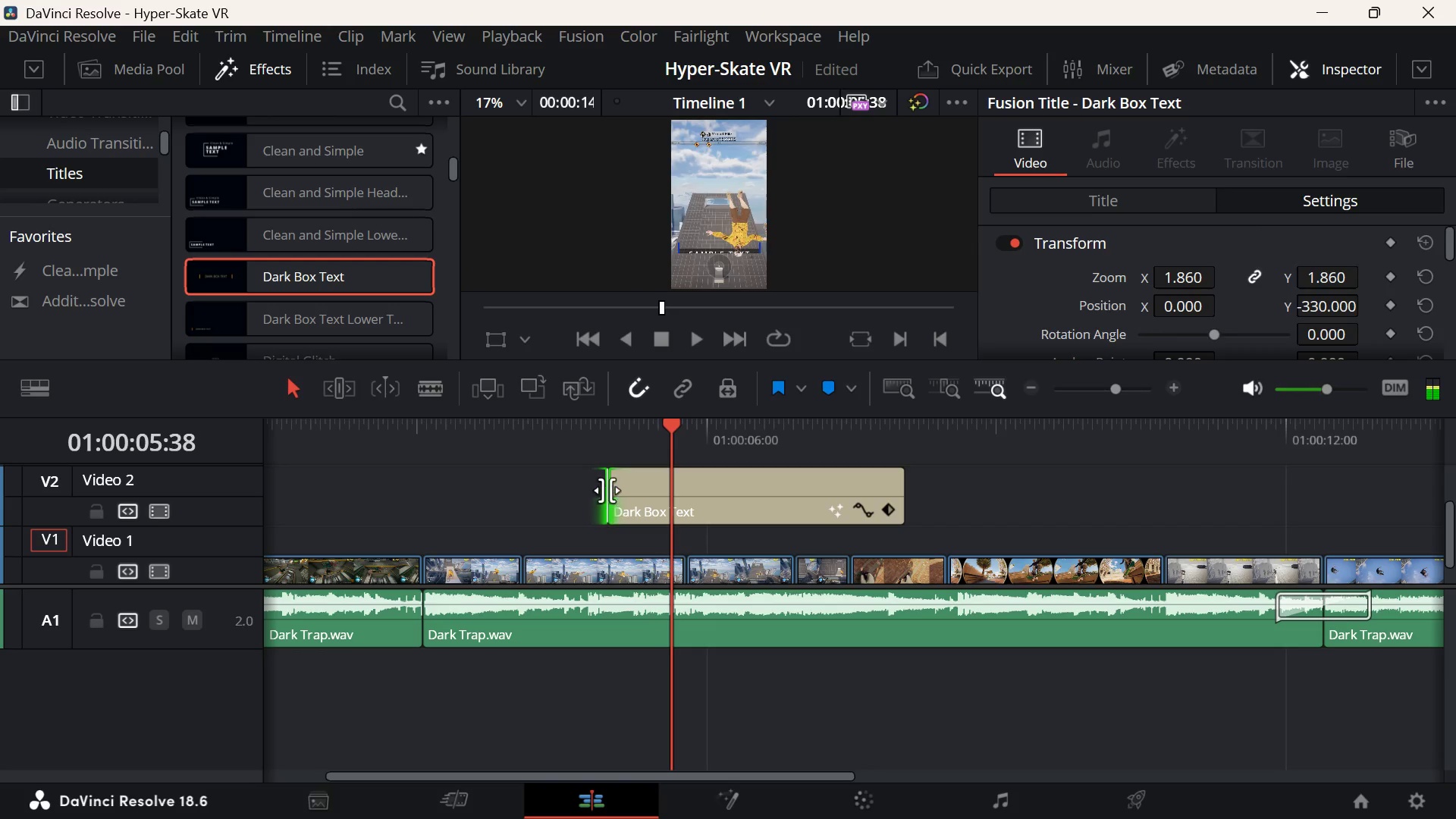 
left_click_drag(start_coordinate=[609, 484], to_coordinate=[672, 479])
 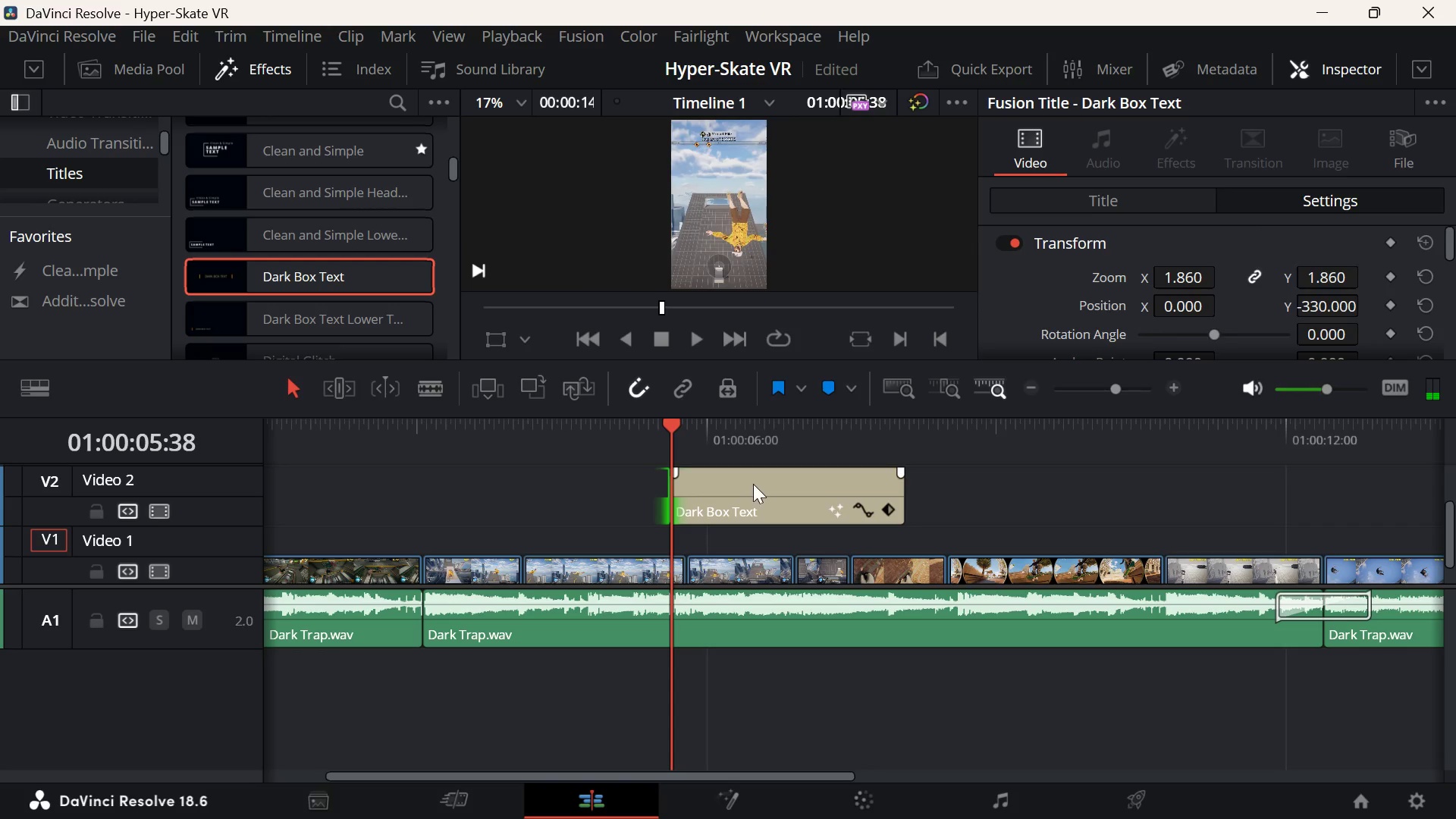 
left_click_drag(start_coordinate=[753, 484], to_coordinate=[507, 497])
 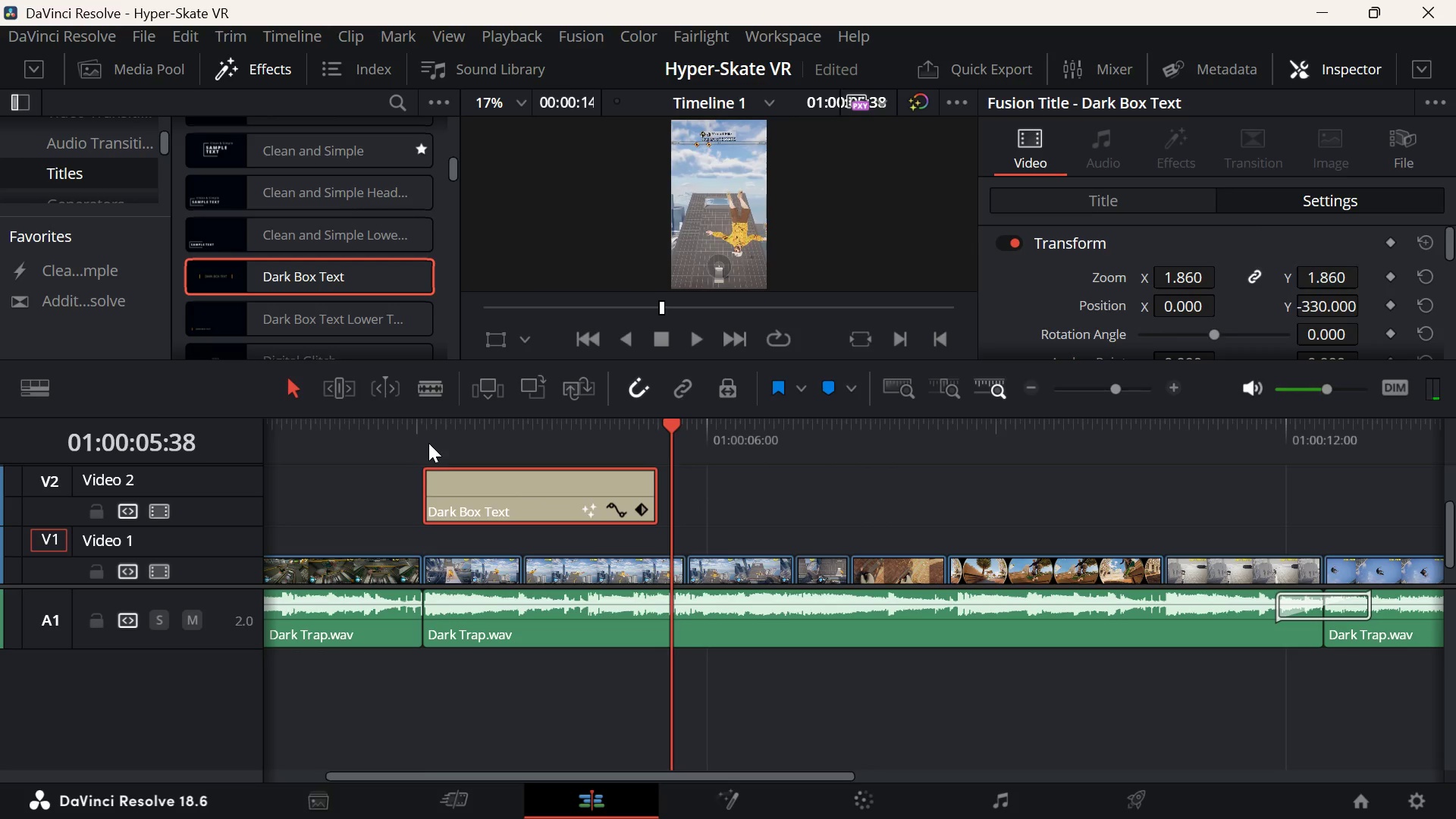 
left_click([428, 443])
 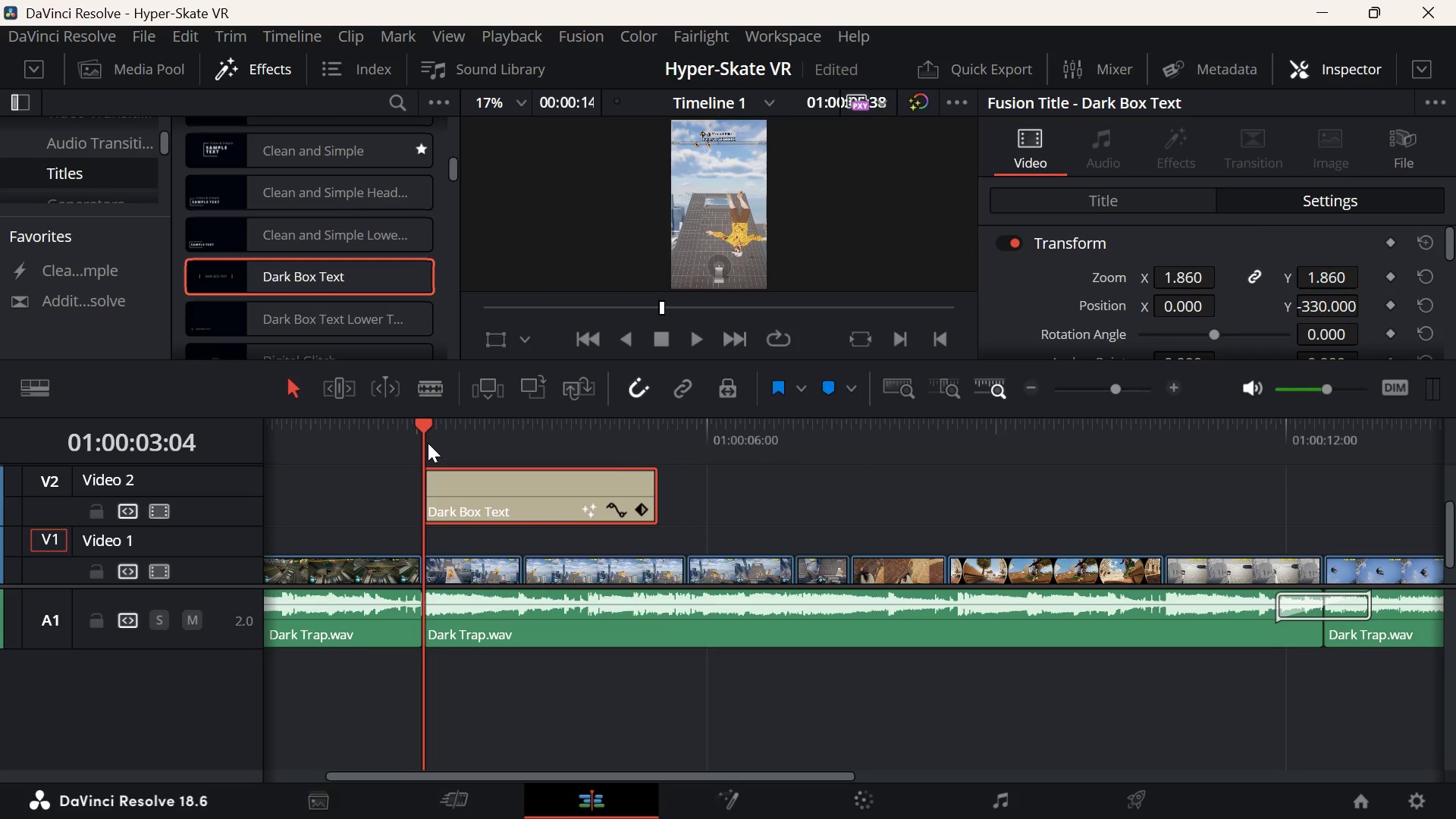 
key(Space)
 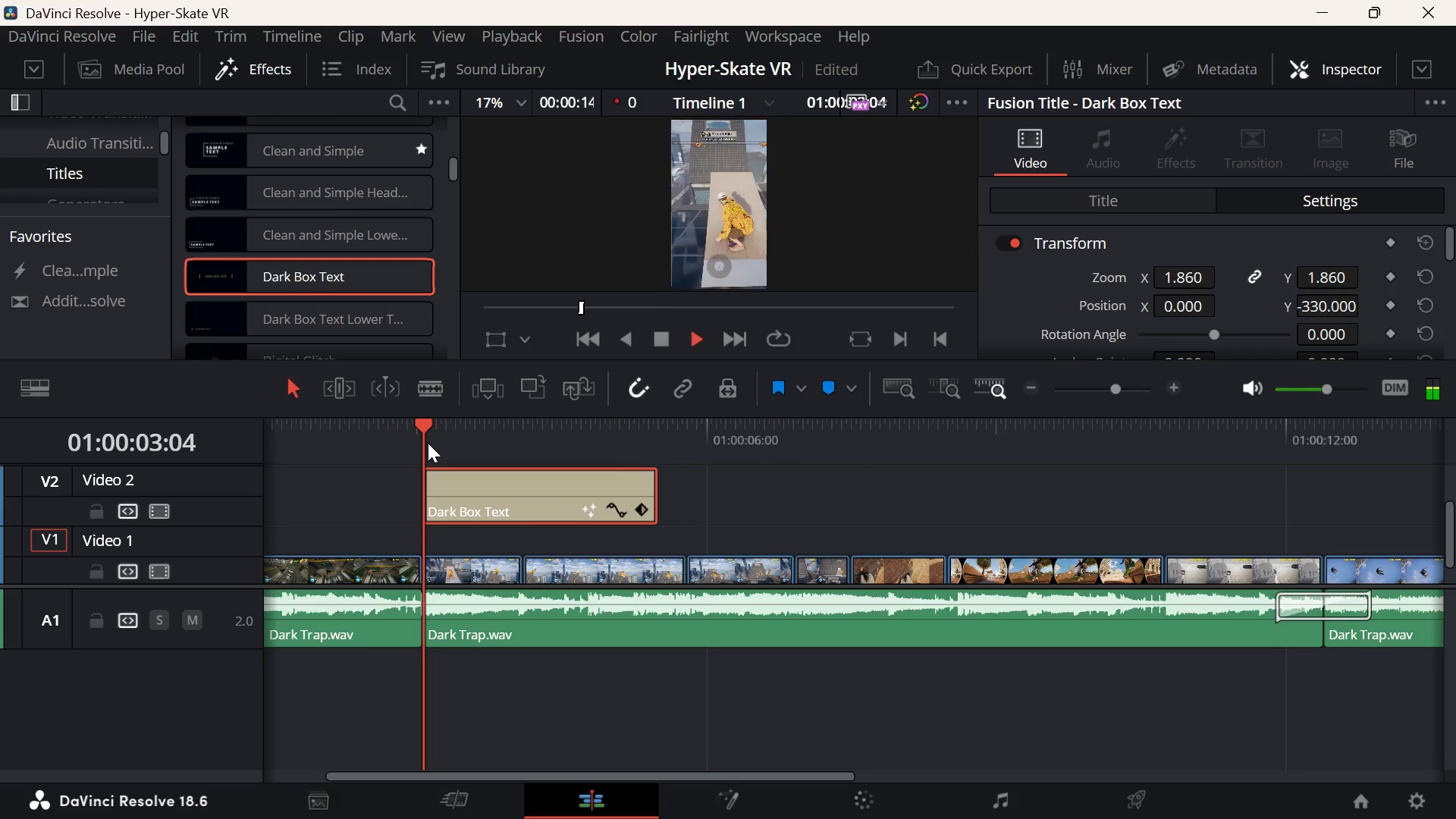 
key(Space)
 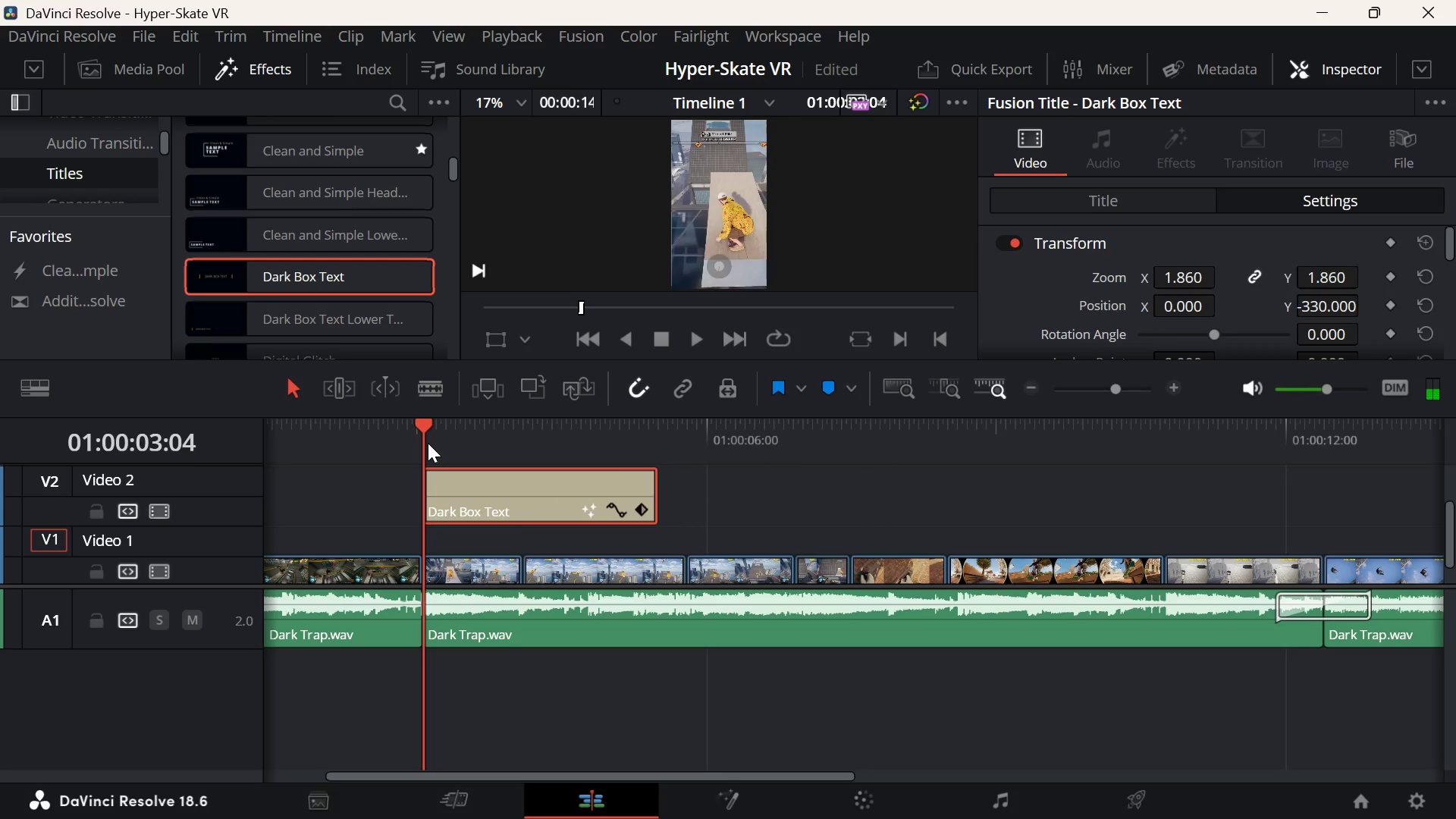 
key(ArrowUp)
 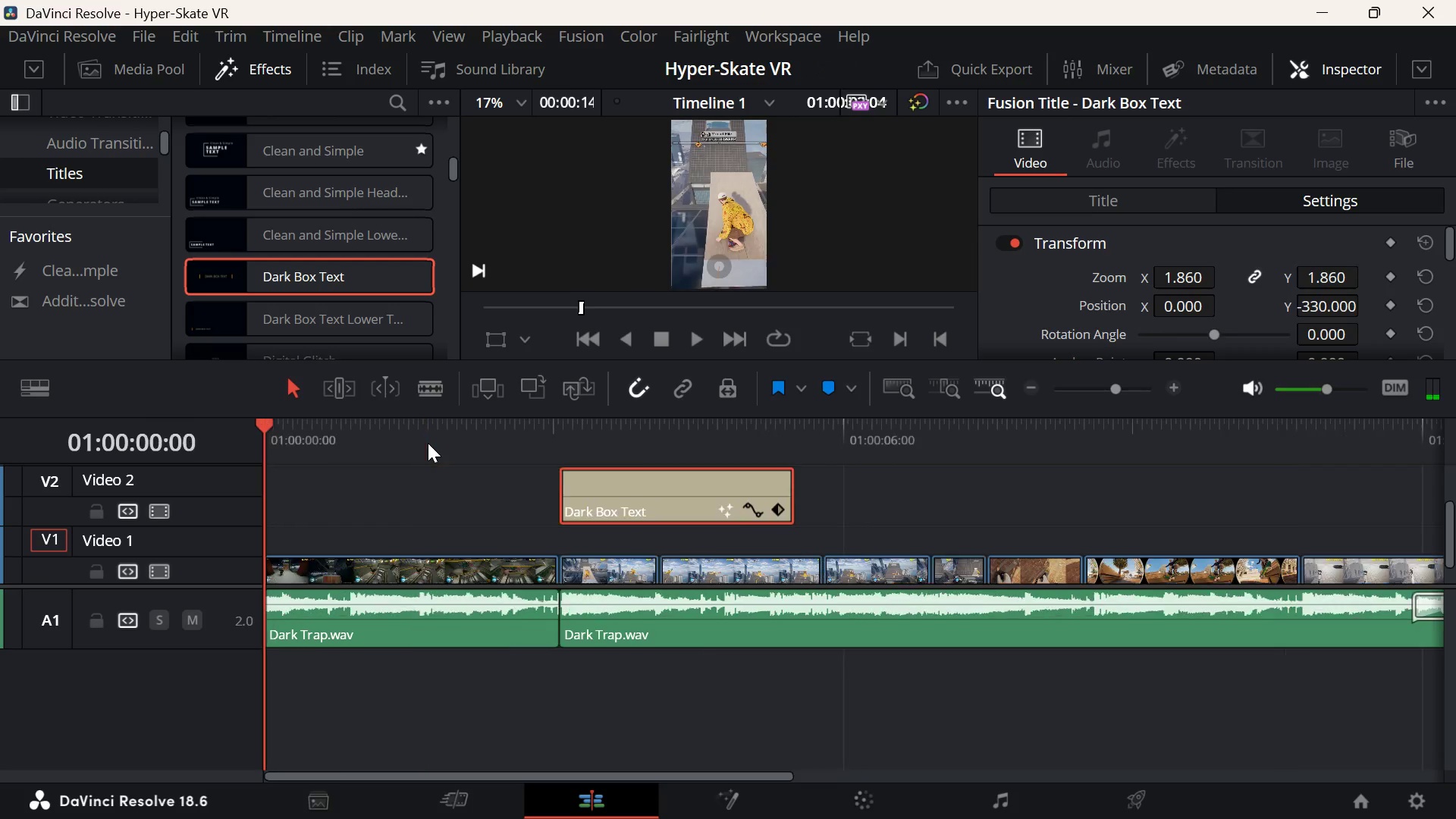 
key(ArrowDown)
 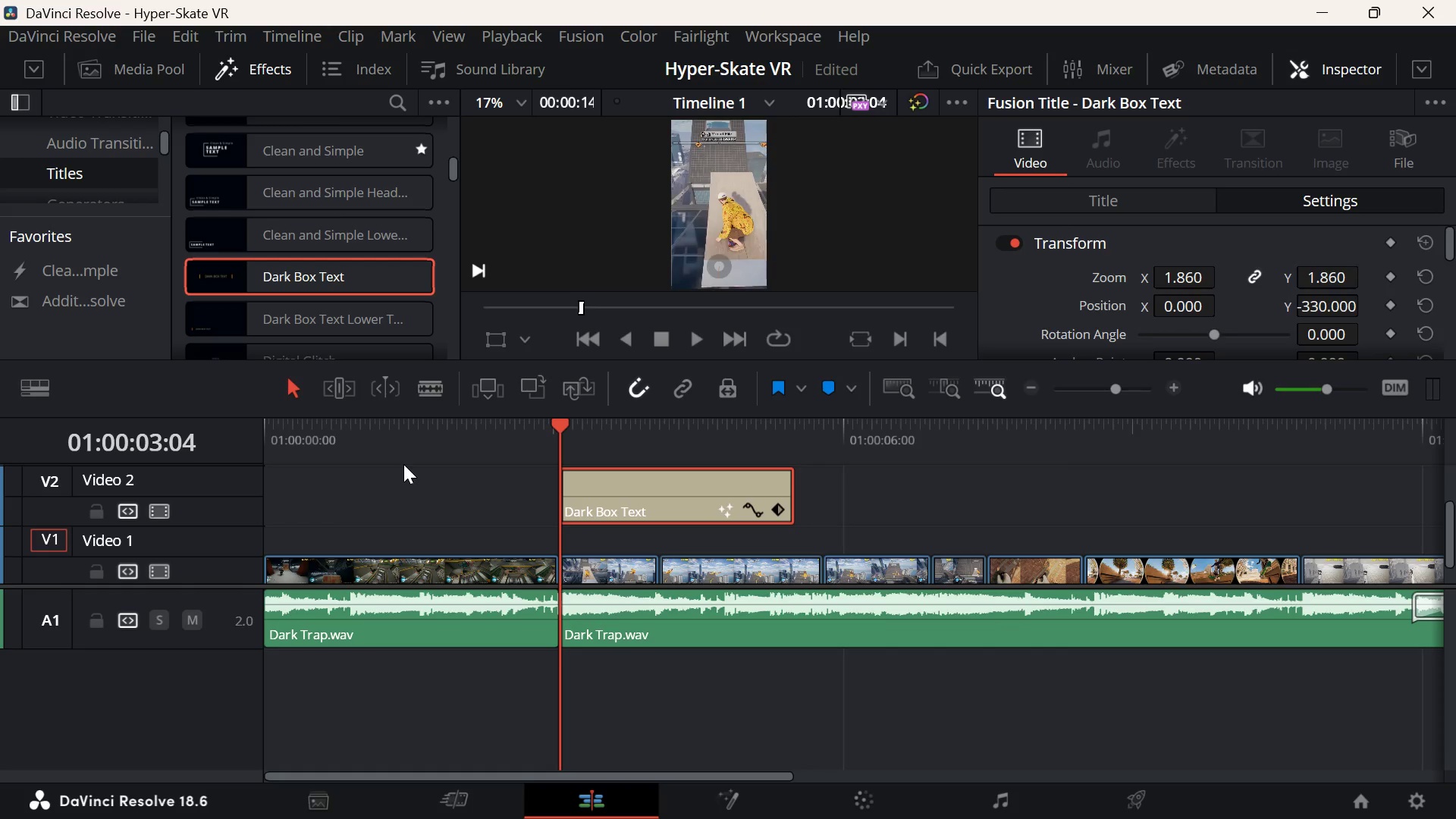 
key(Space)
 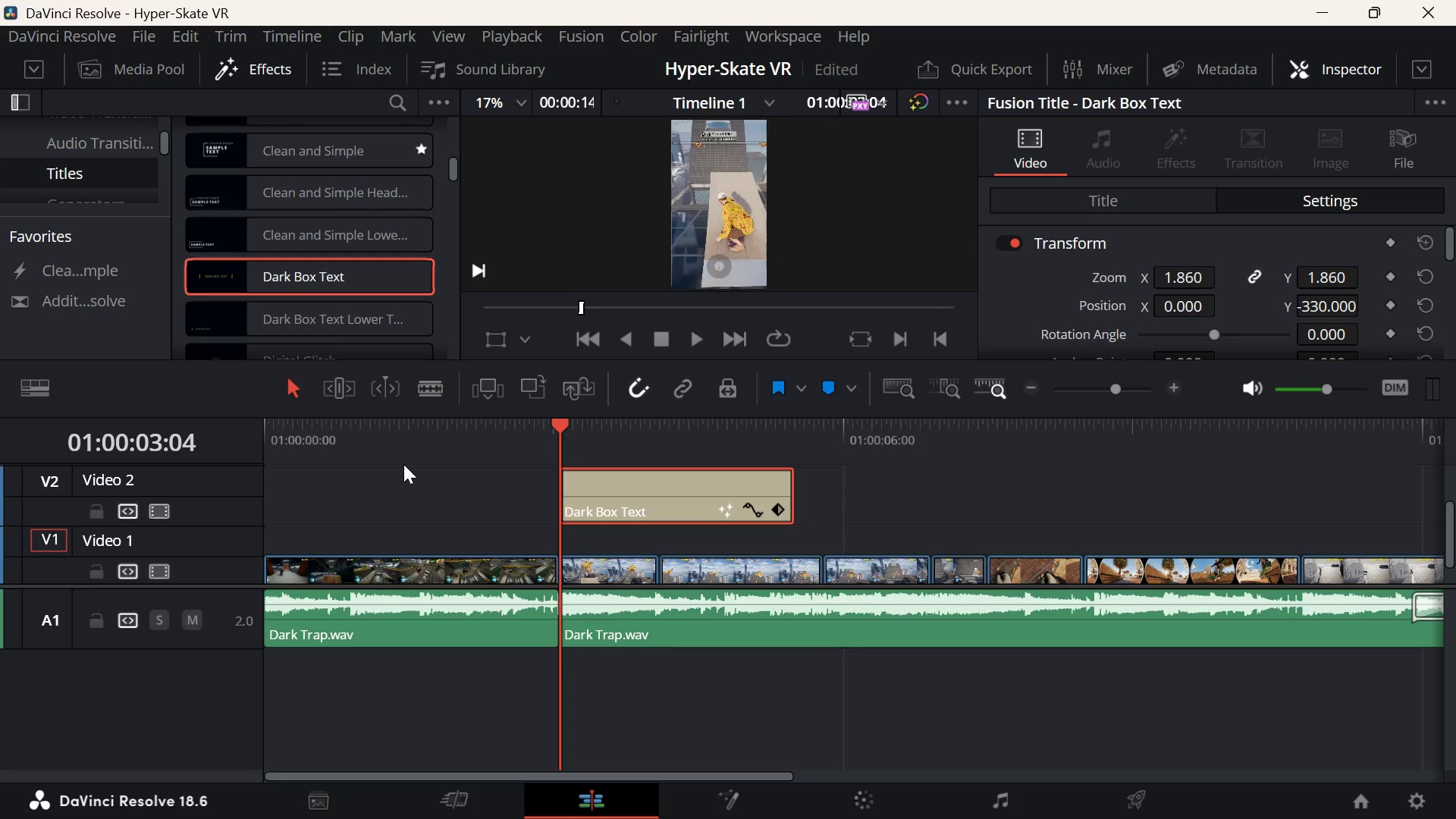 
key(Space)
 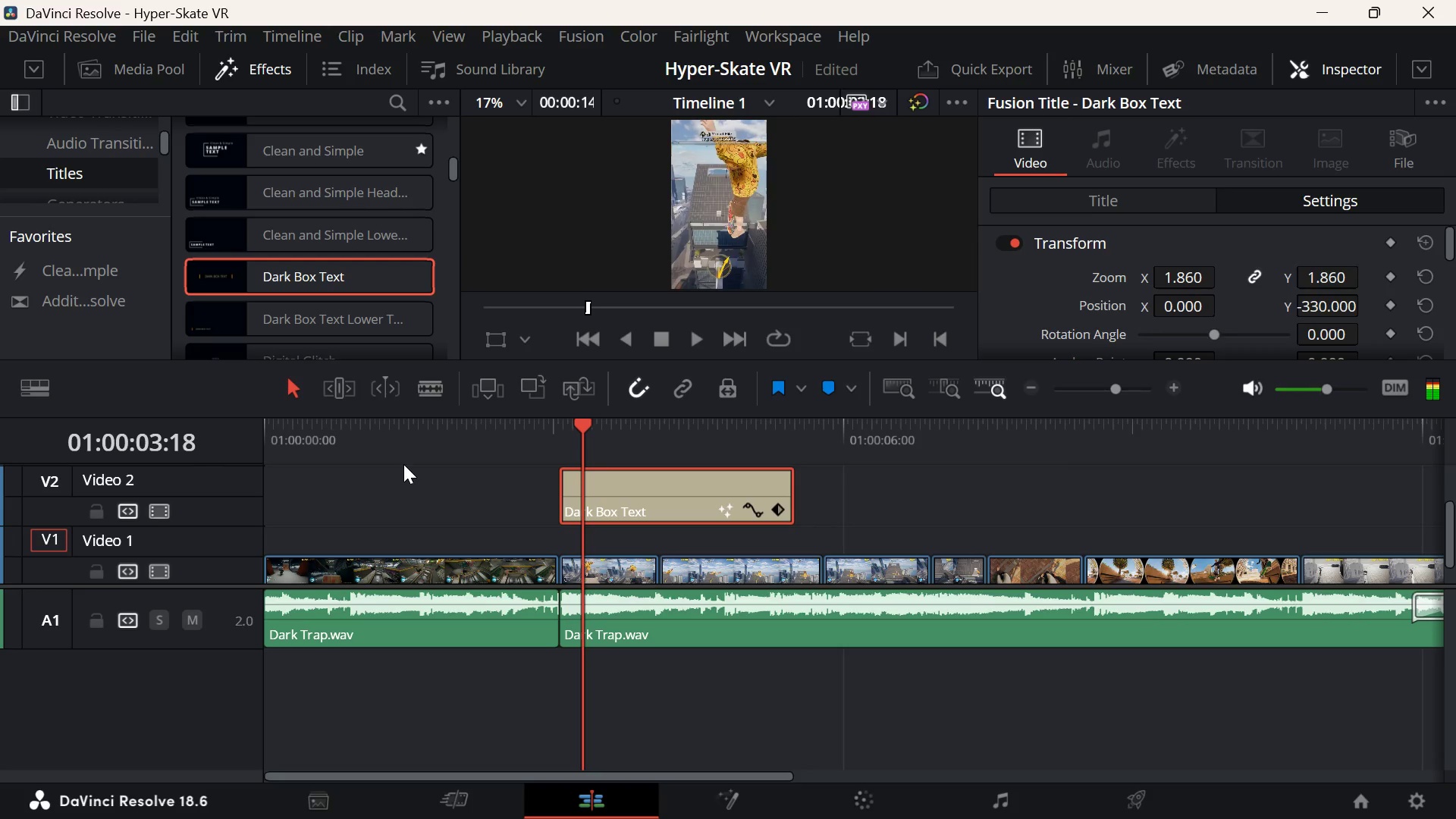 
key(Space)
 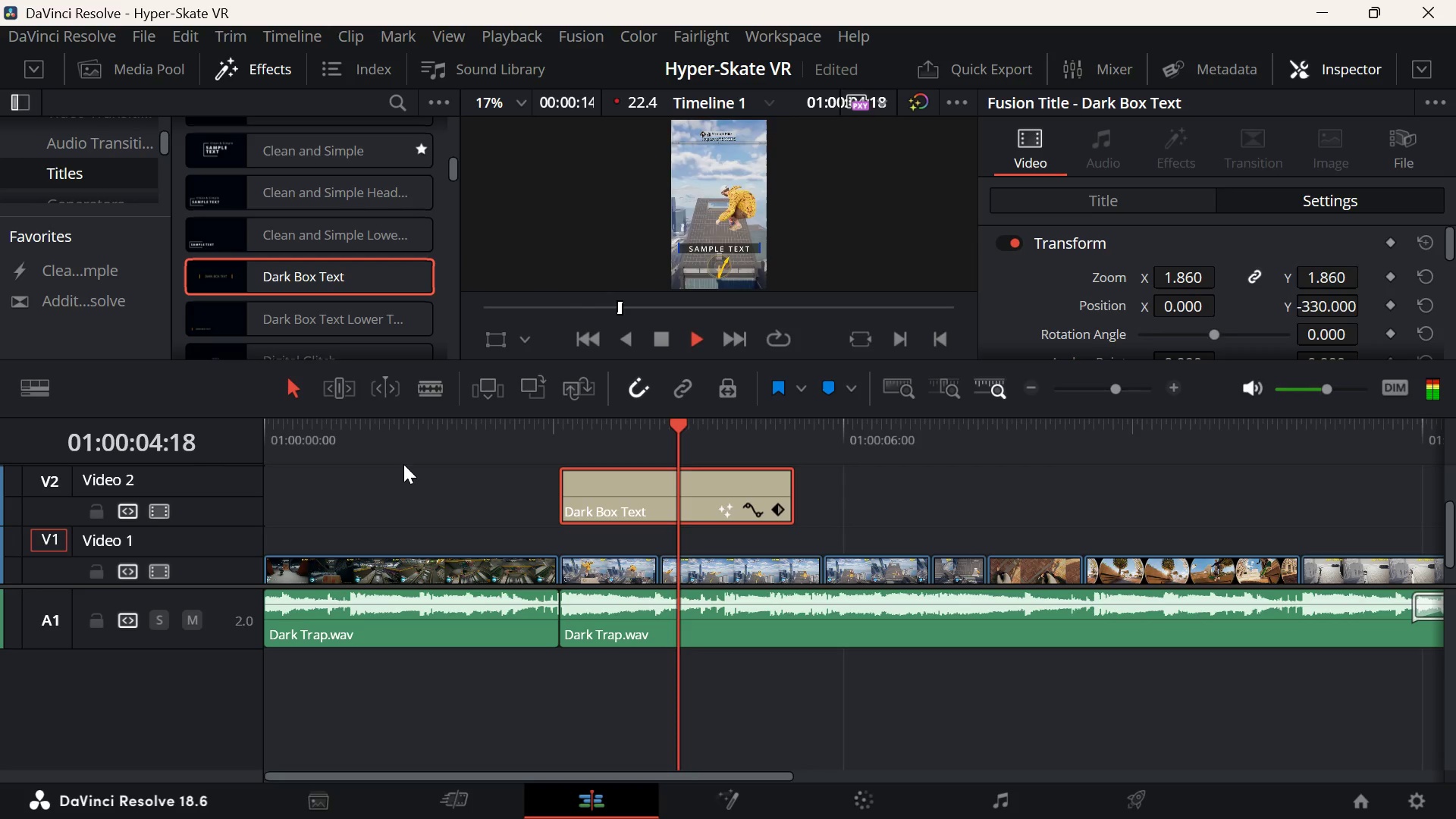 
key(Space)
 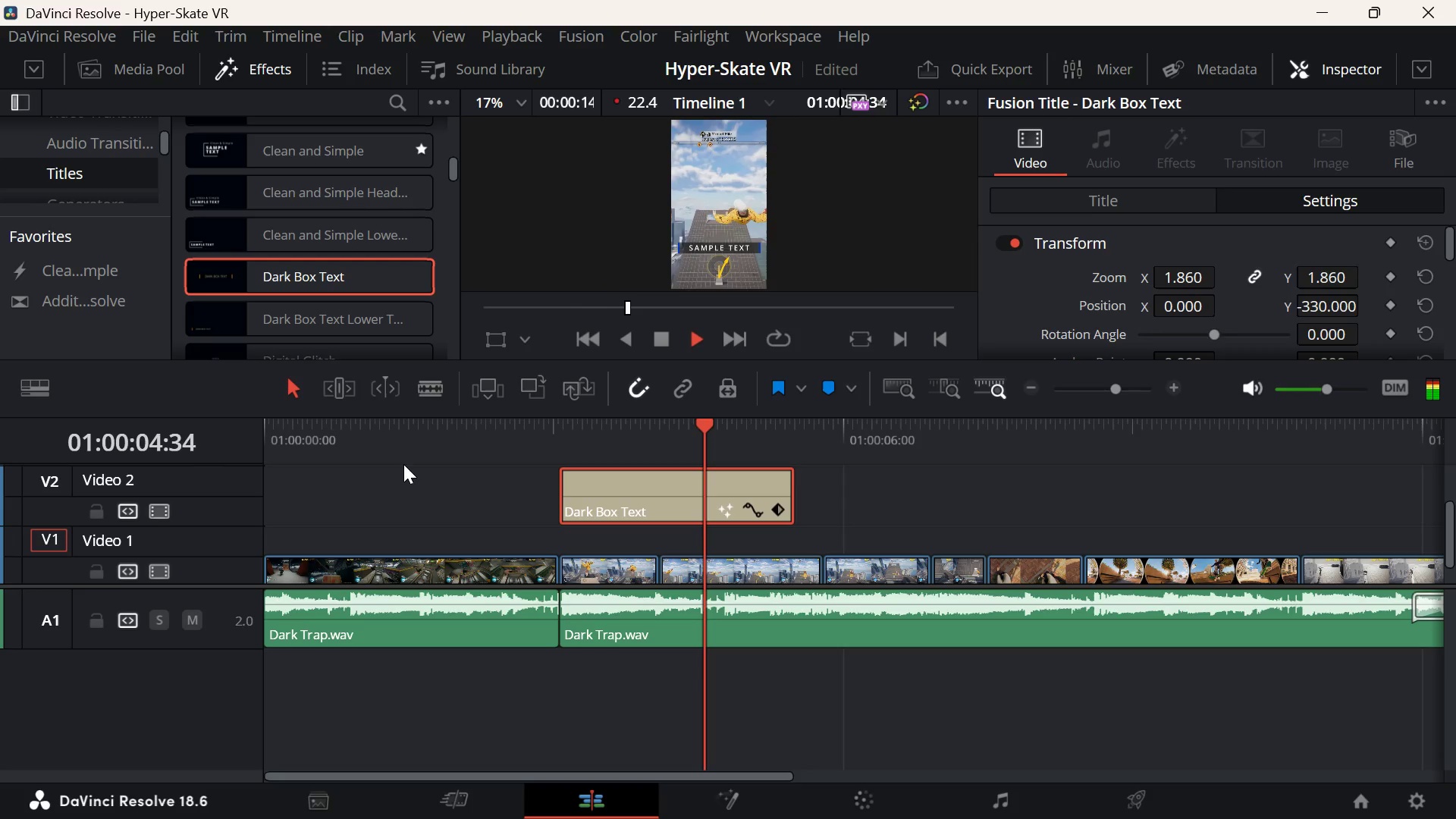 
key(ArrowUp)
 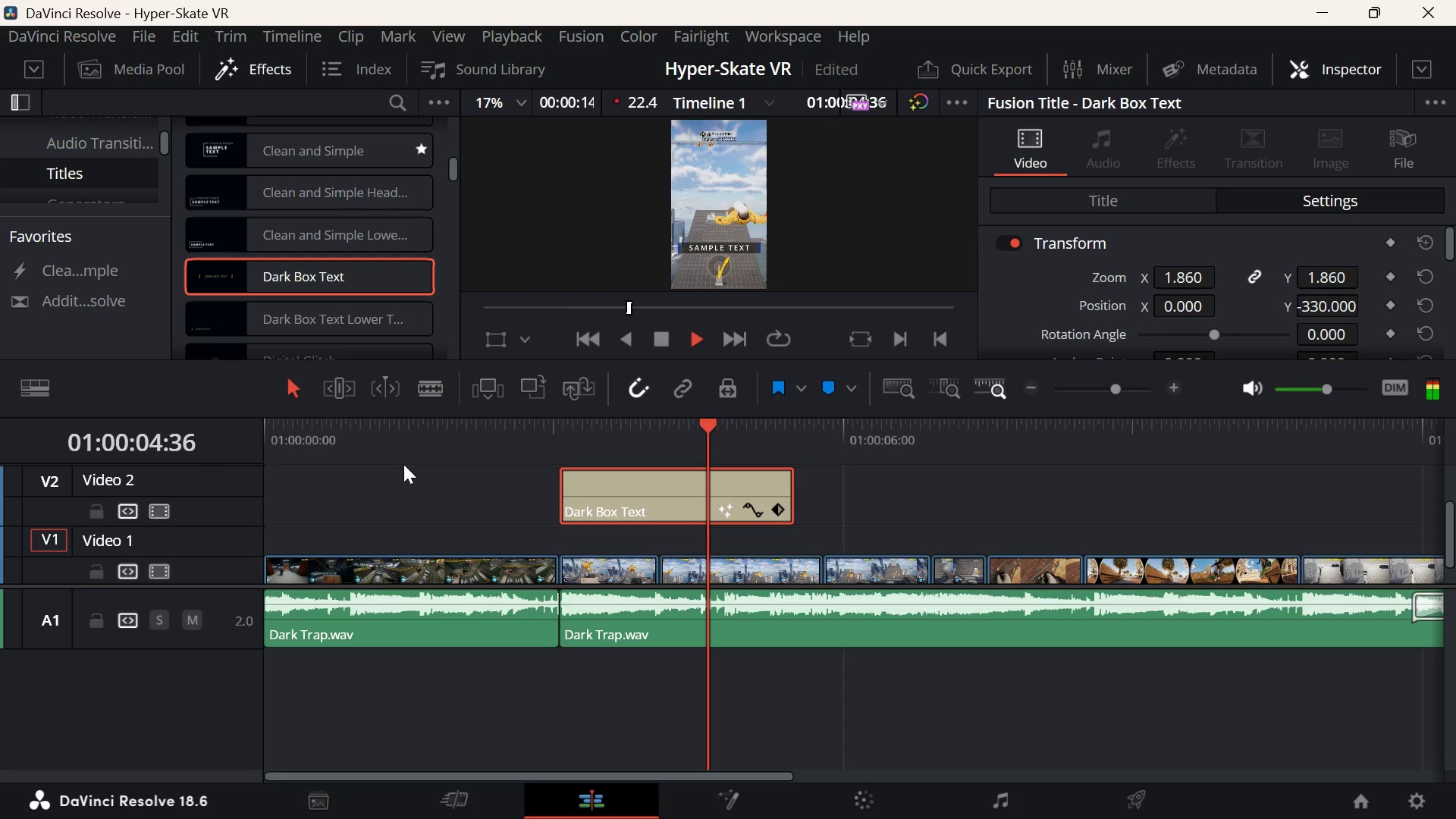 
key(ArrowUp)
 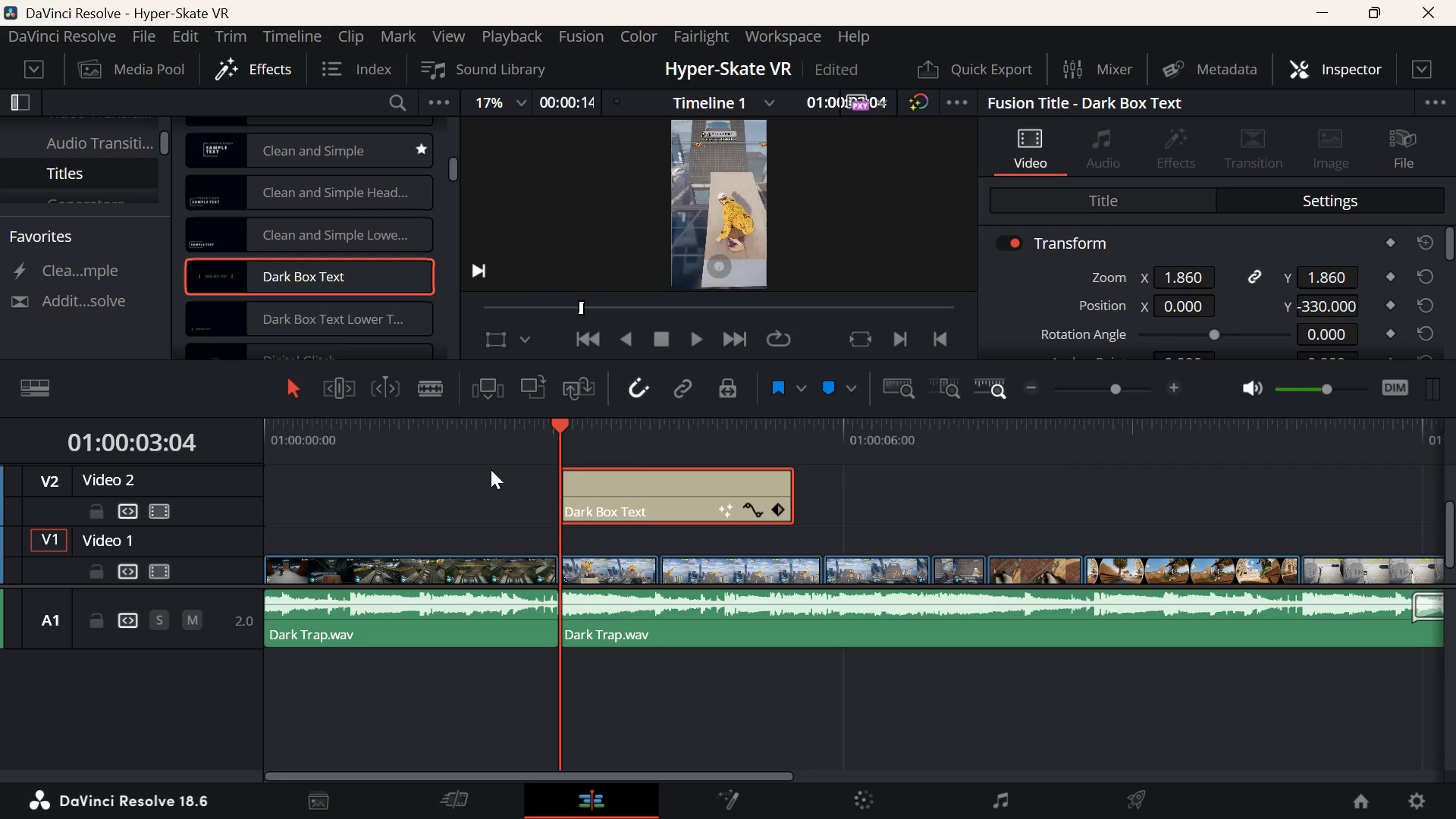 
wait(5.2)
 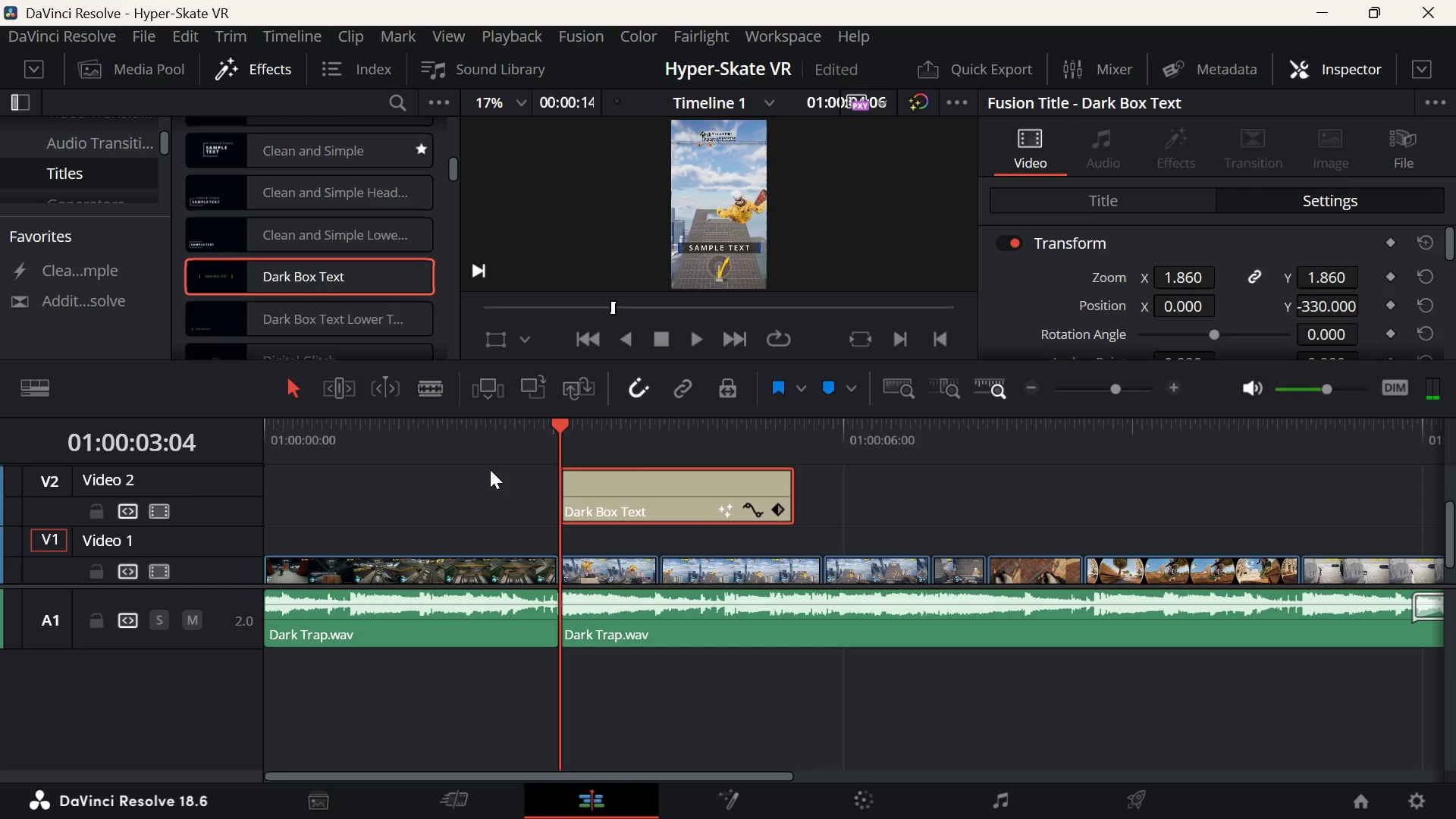 
key(ArrowRight)
 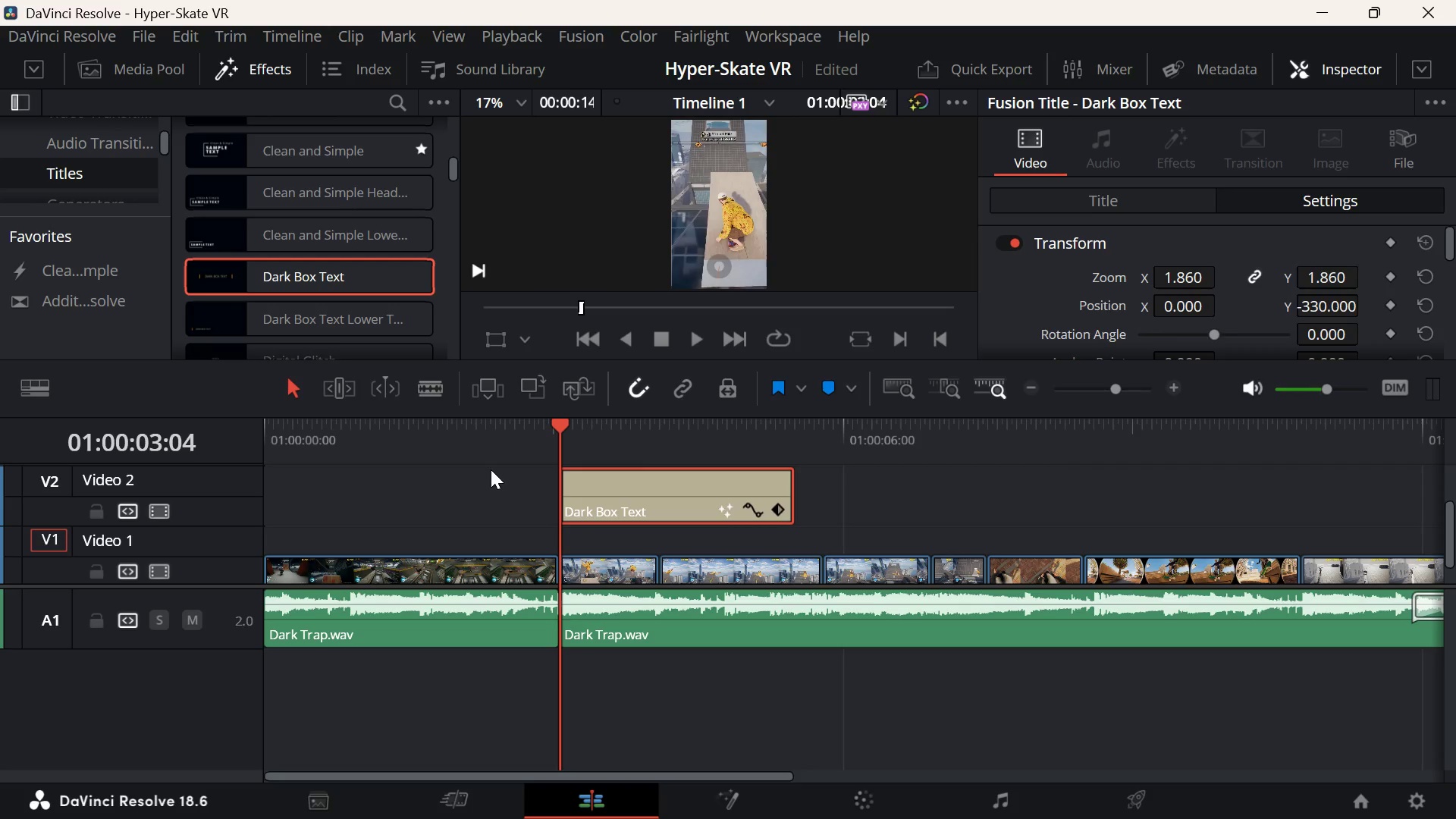 
key(ArrowRight)
 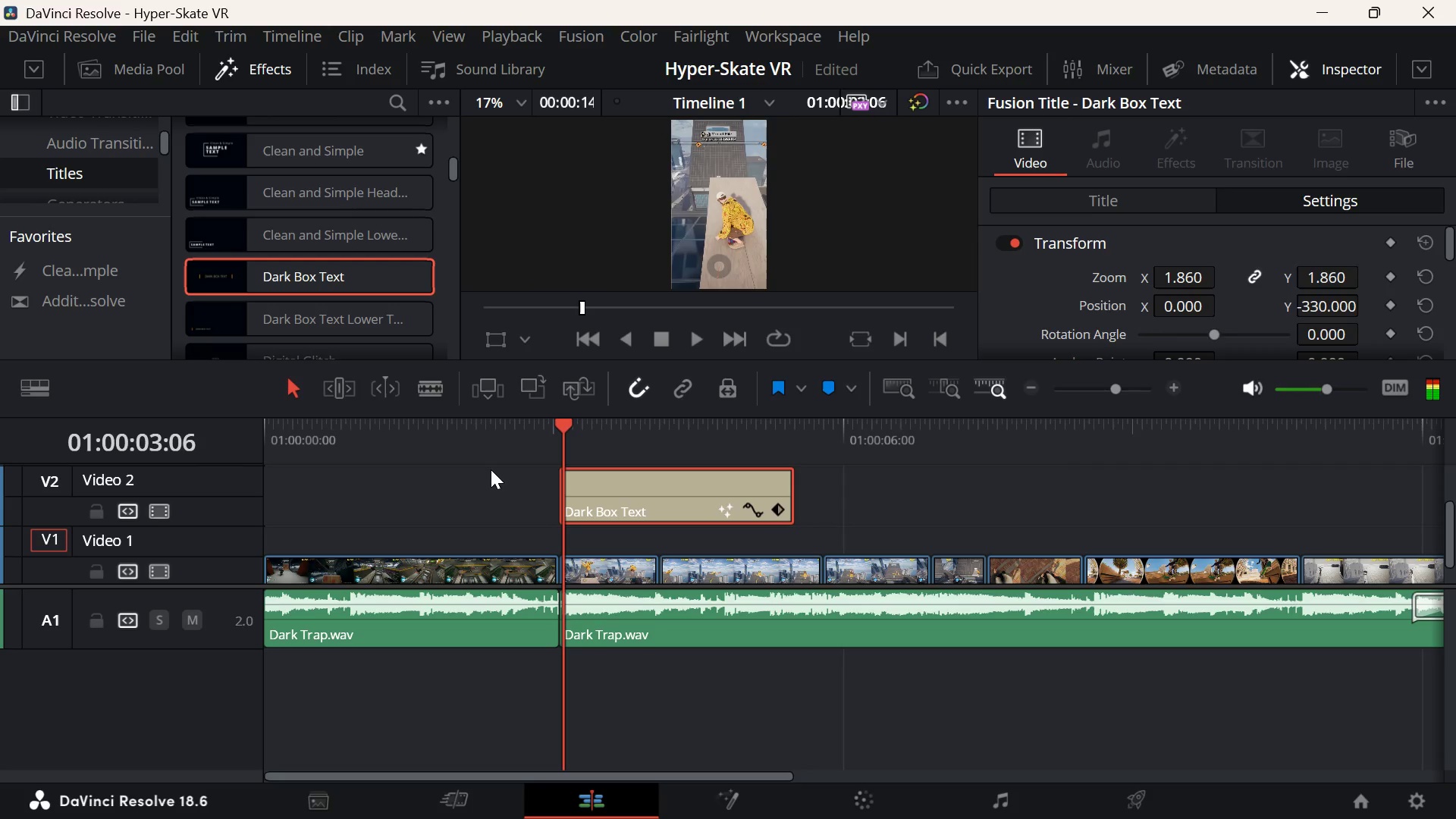 
key(ArrowRight)
 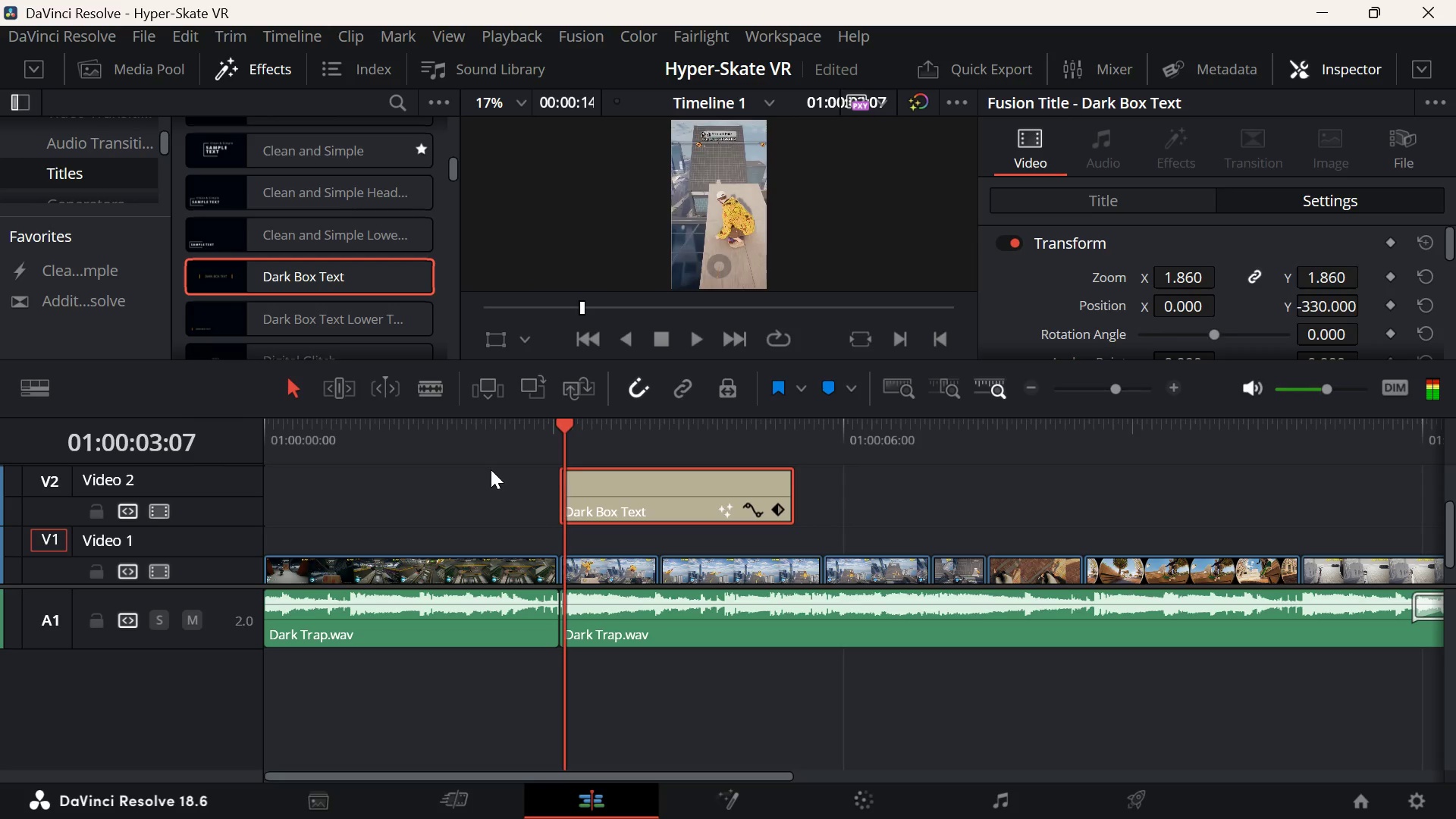 
key(ArrowRight)
 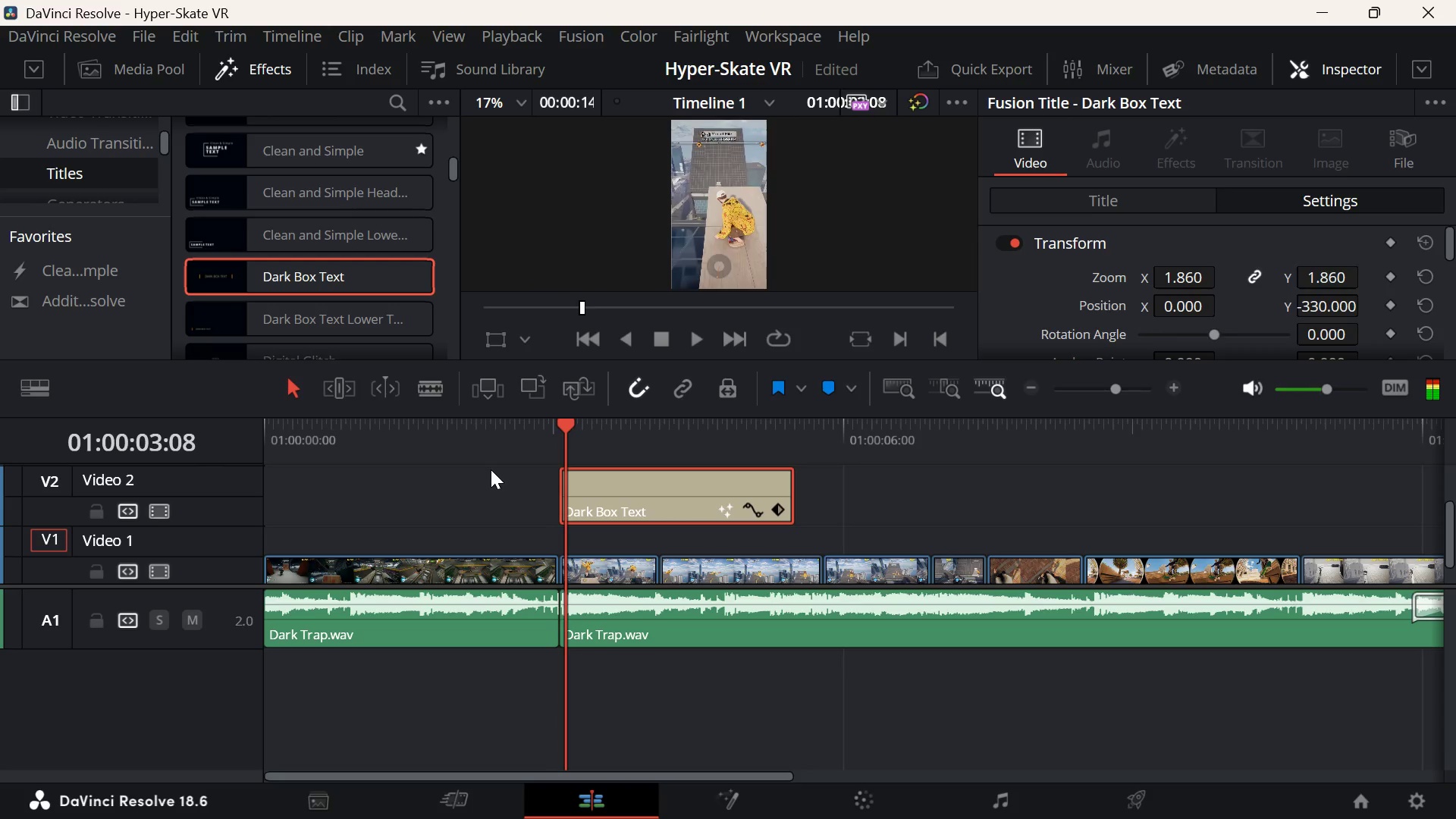 
key(ArrowRight)
 